 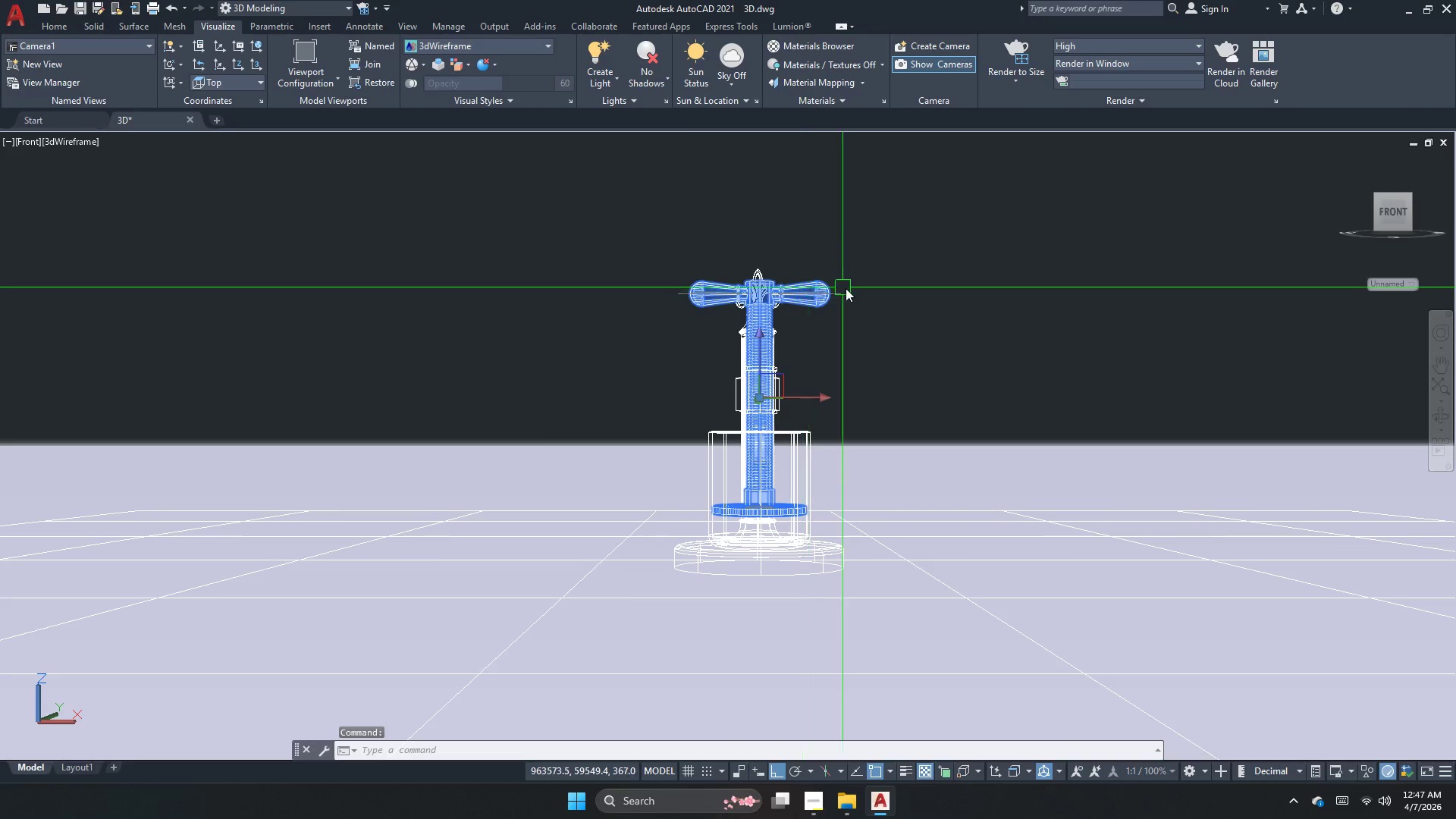 
key(M)
 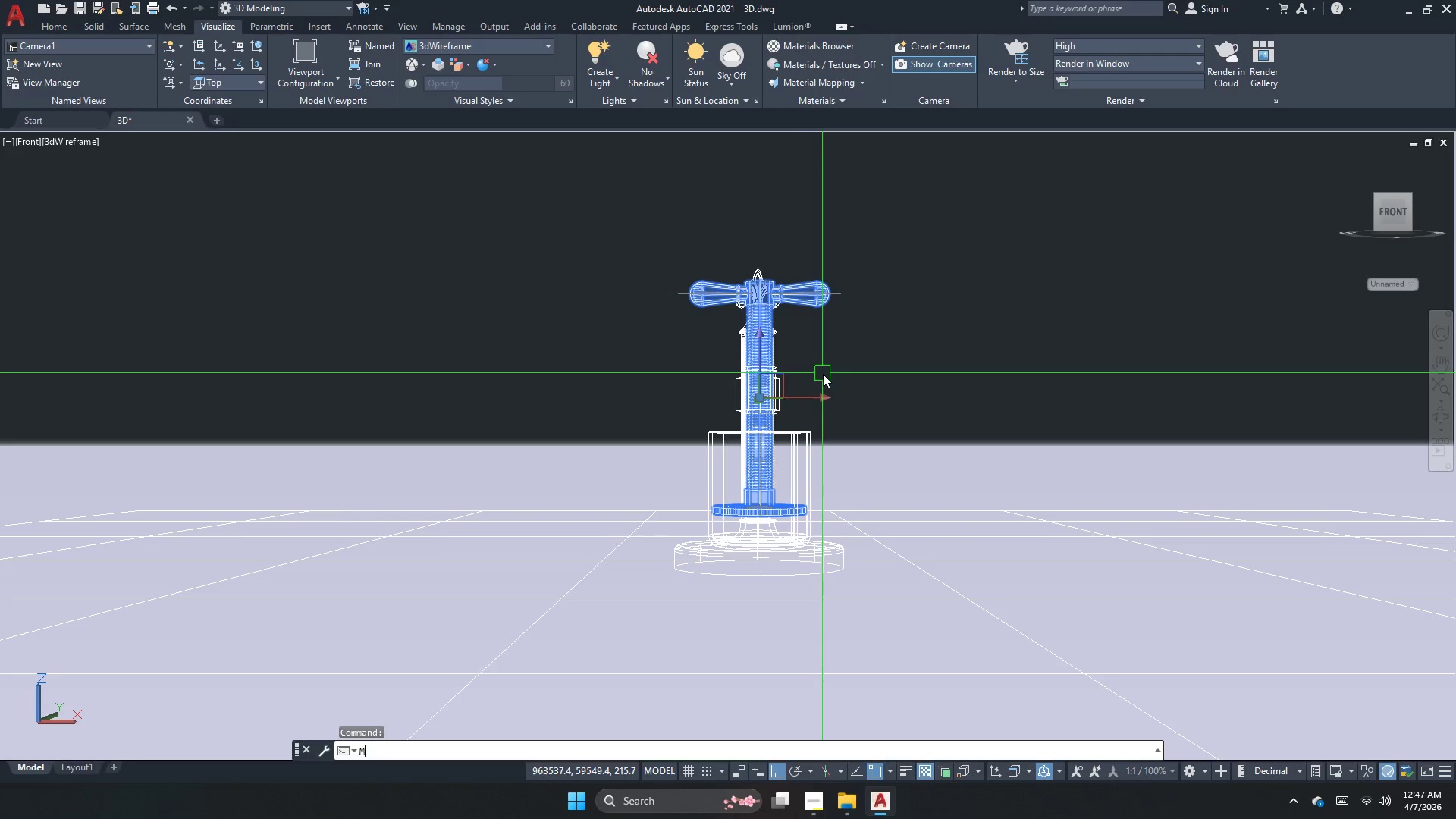 
key(Space)
 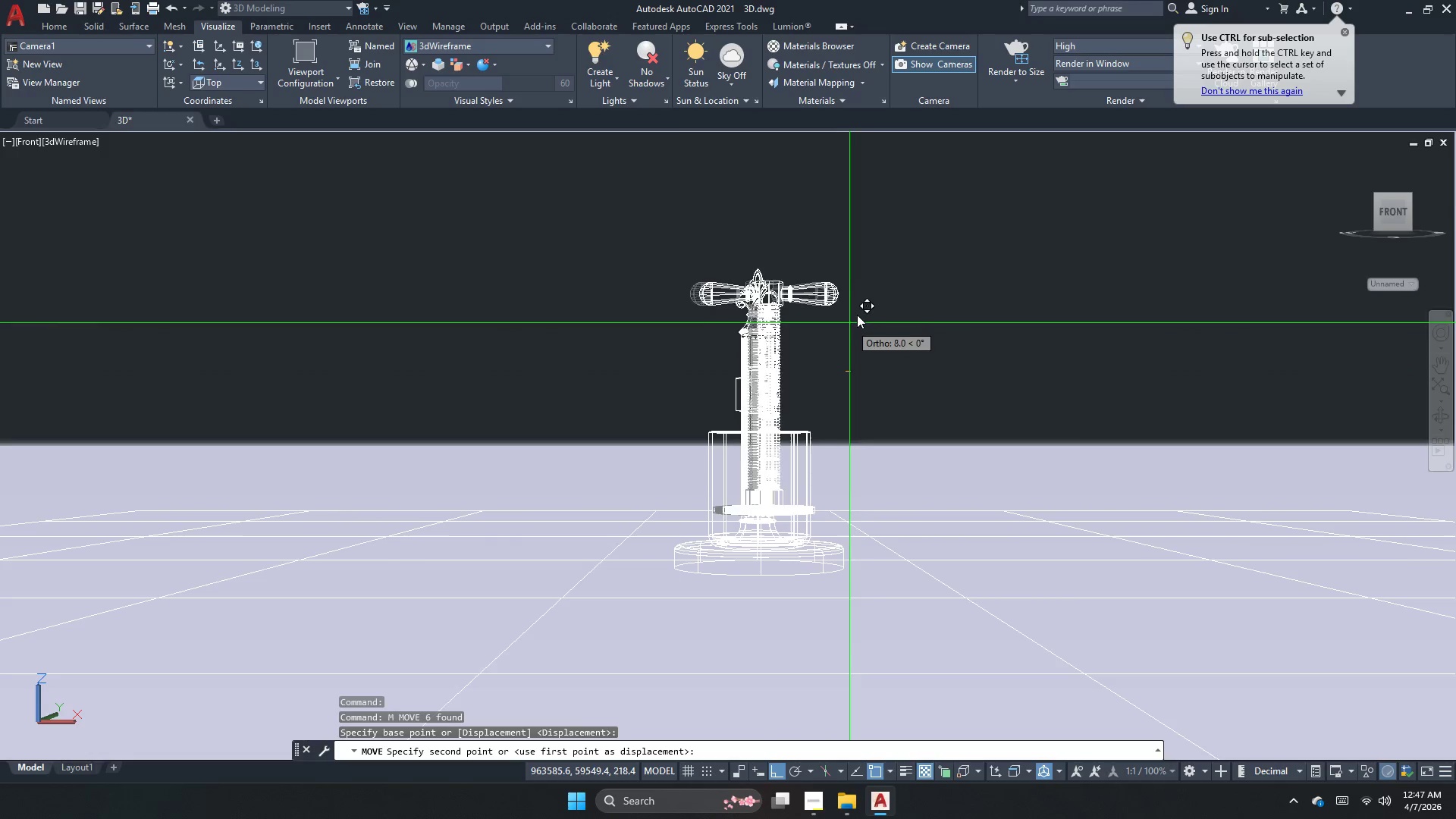 
hold_key(key=Escape, duration=0.52)
 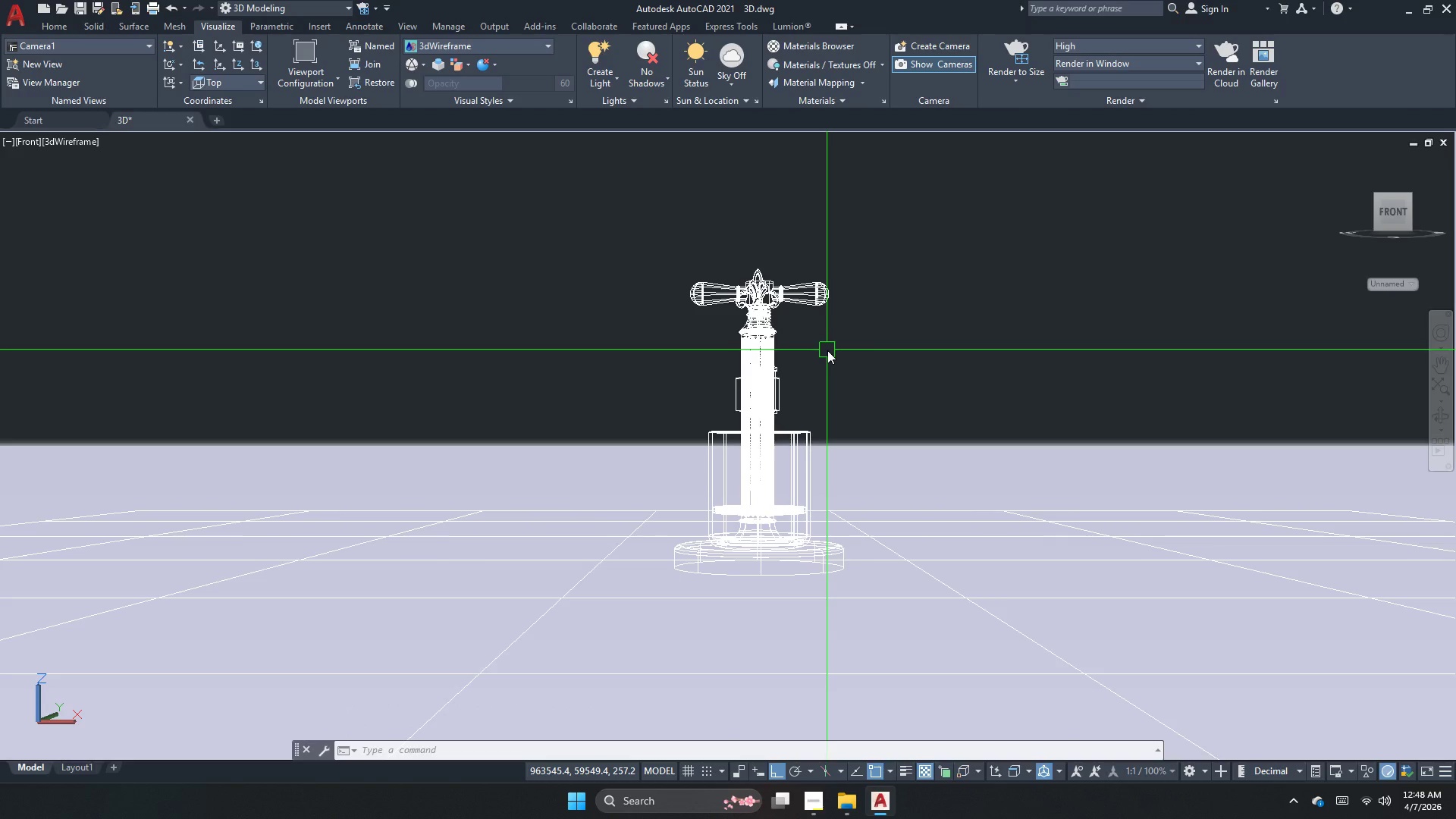 
wait(14.62)
 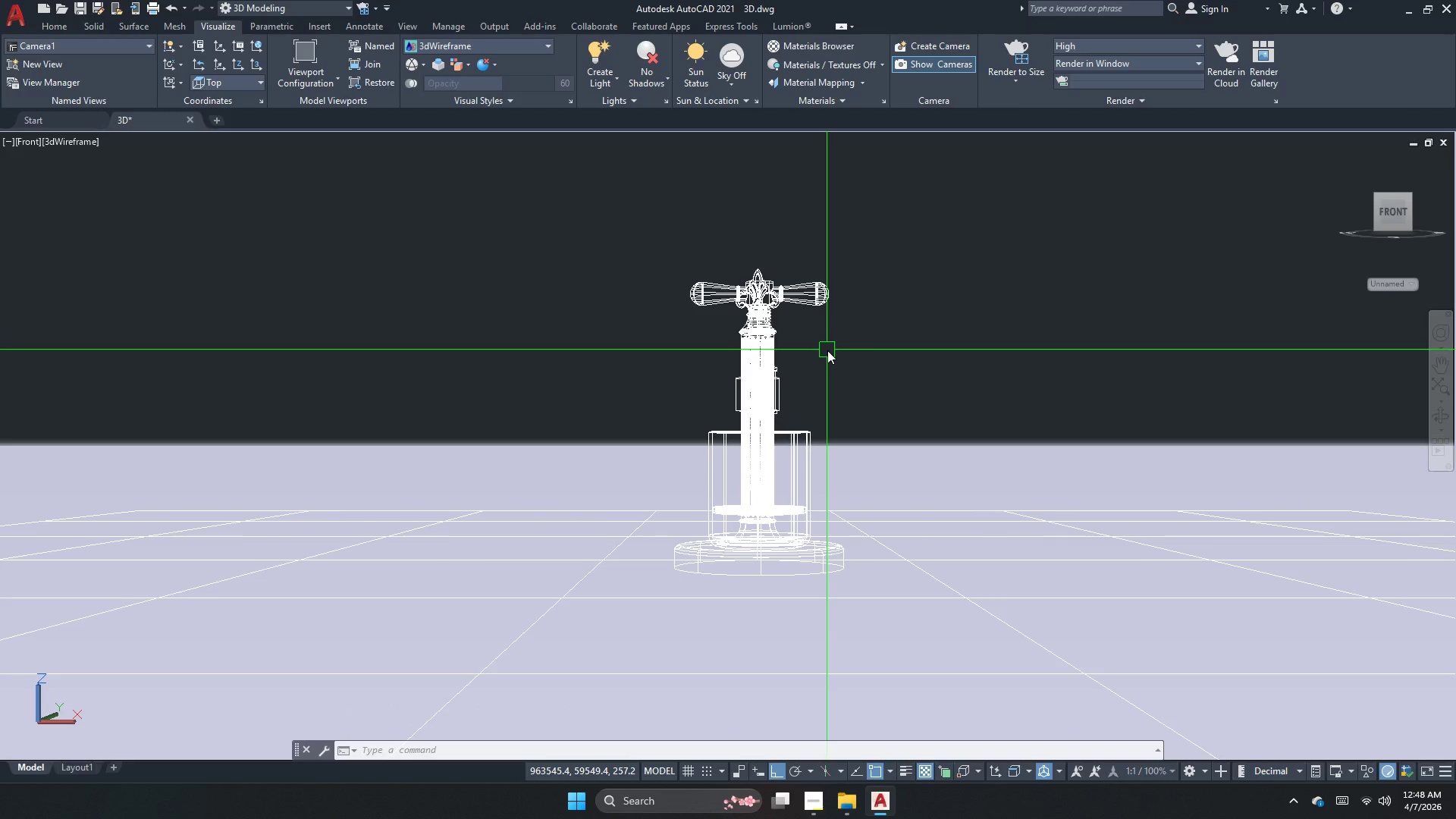 
key(Escape)
 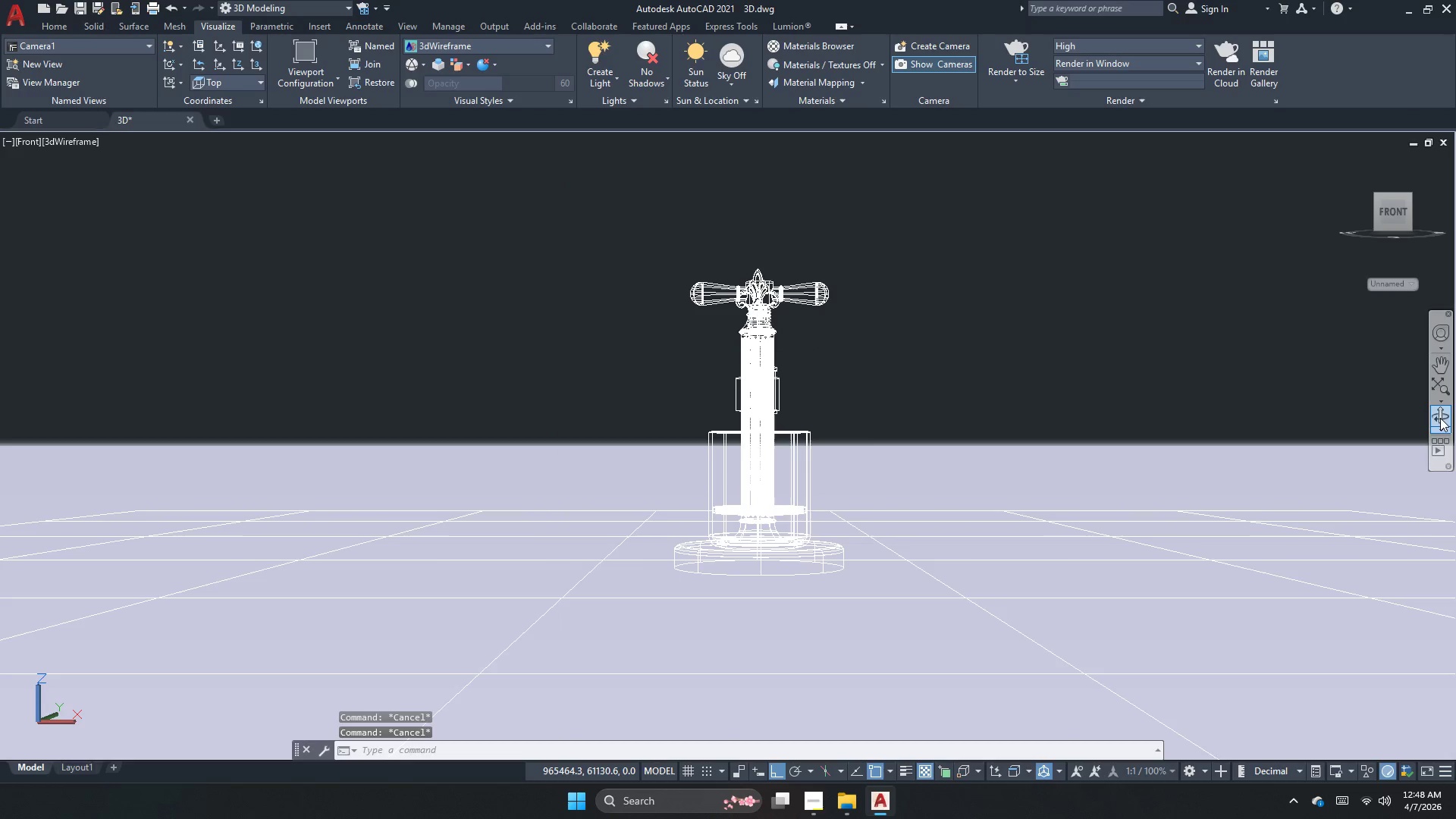 
left_click_drag(start_coordinate=[970, 311], to_coordinate=[1089, 384])
 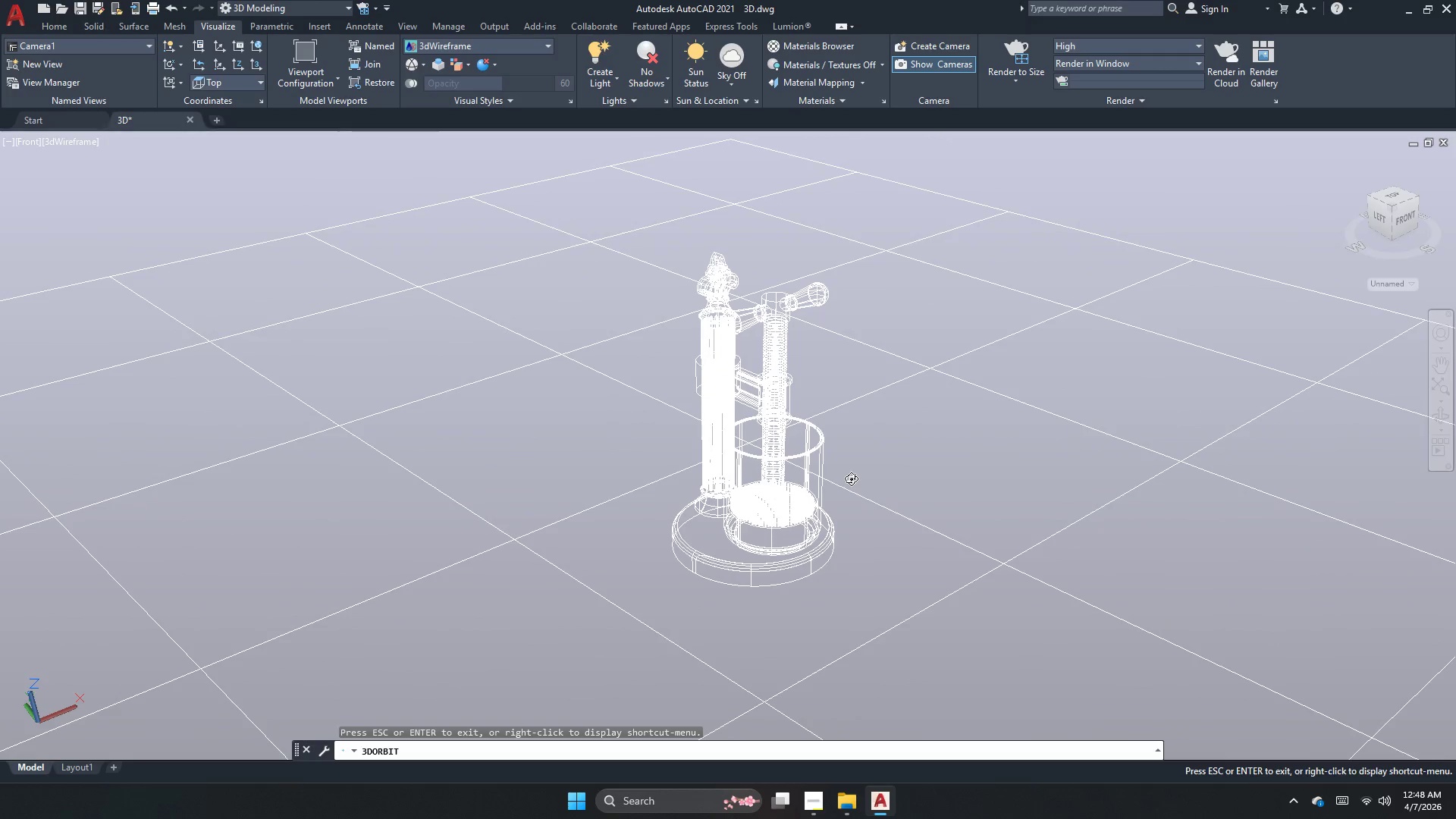 
scroll: coordinate [841, 494], scroll_direction: up, amount: 3.0
 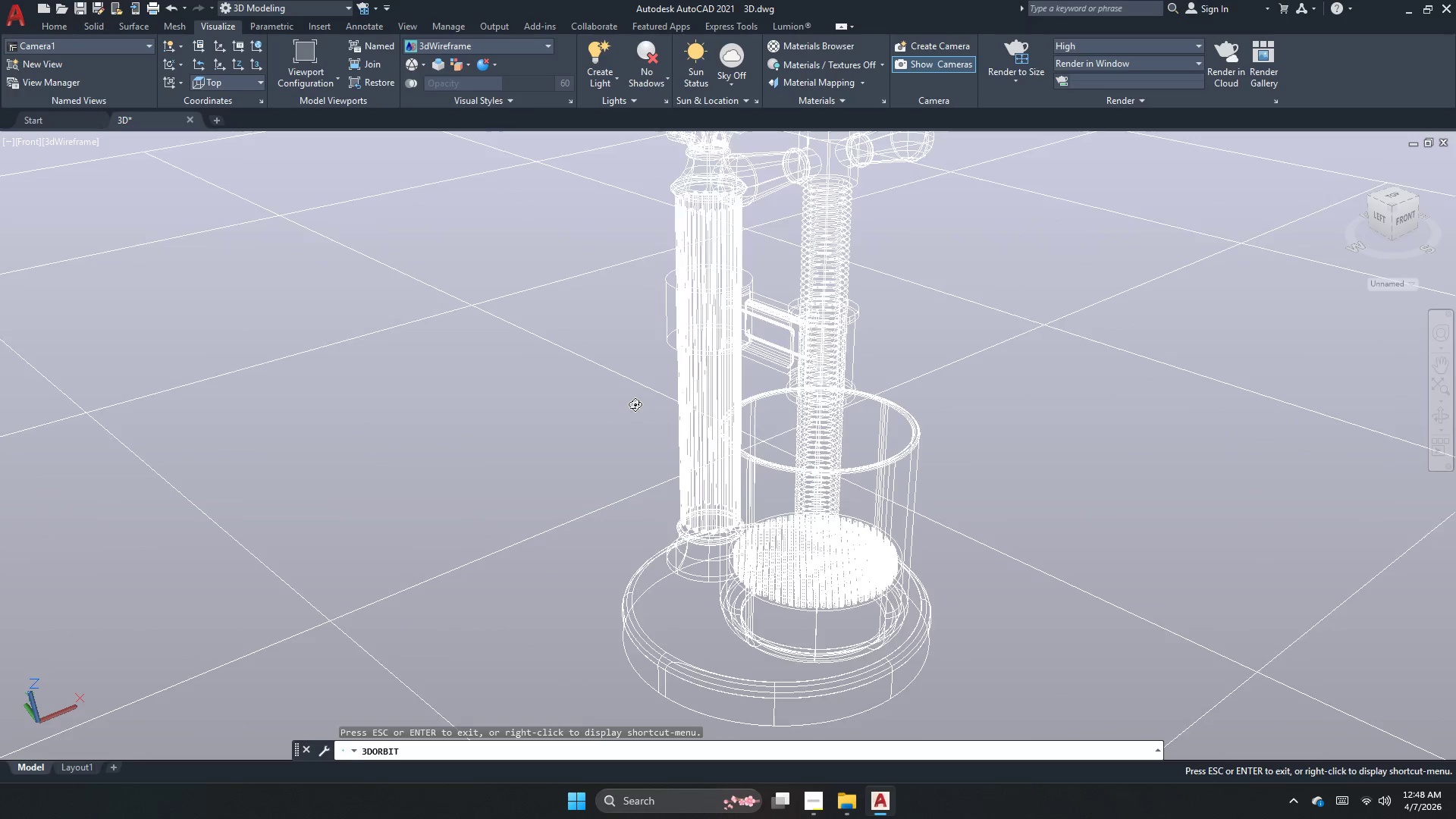 
scroll: coordinate [635, 404], scroll_direction: down, amount: 1.0
 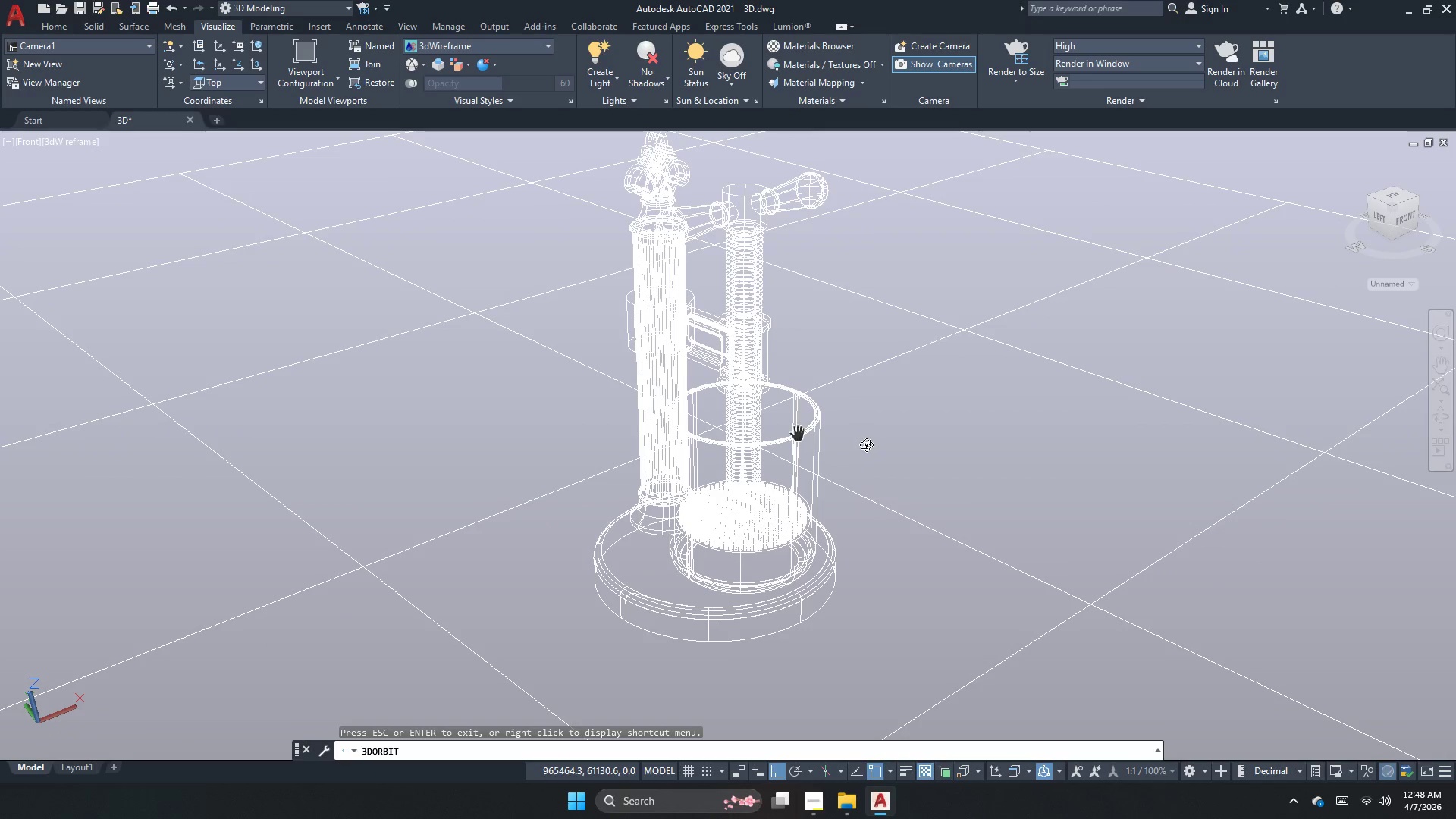 
left_click_drag(start_coordinate=[883, 452], to_coordinate=[883, 483])
 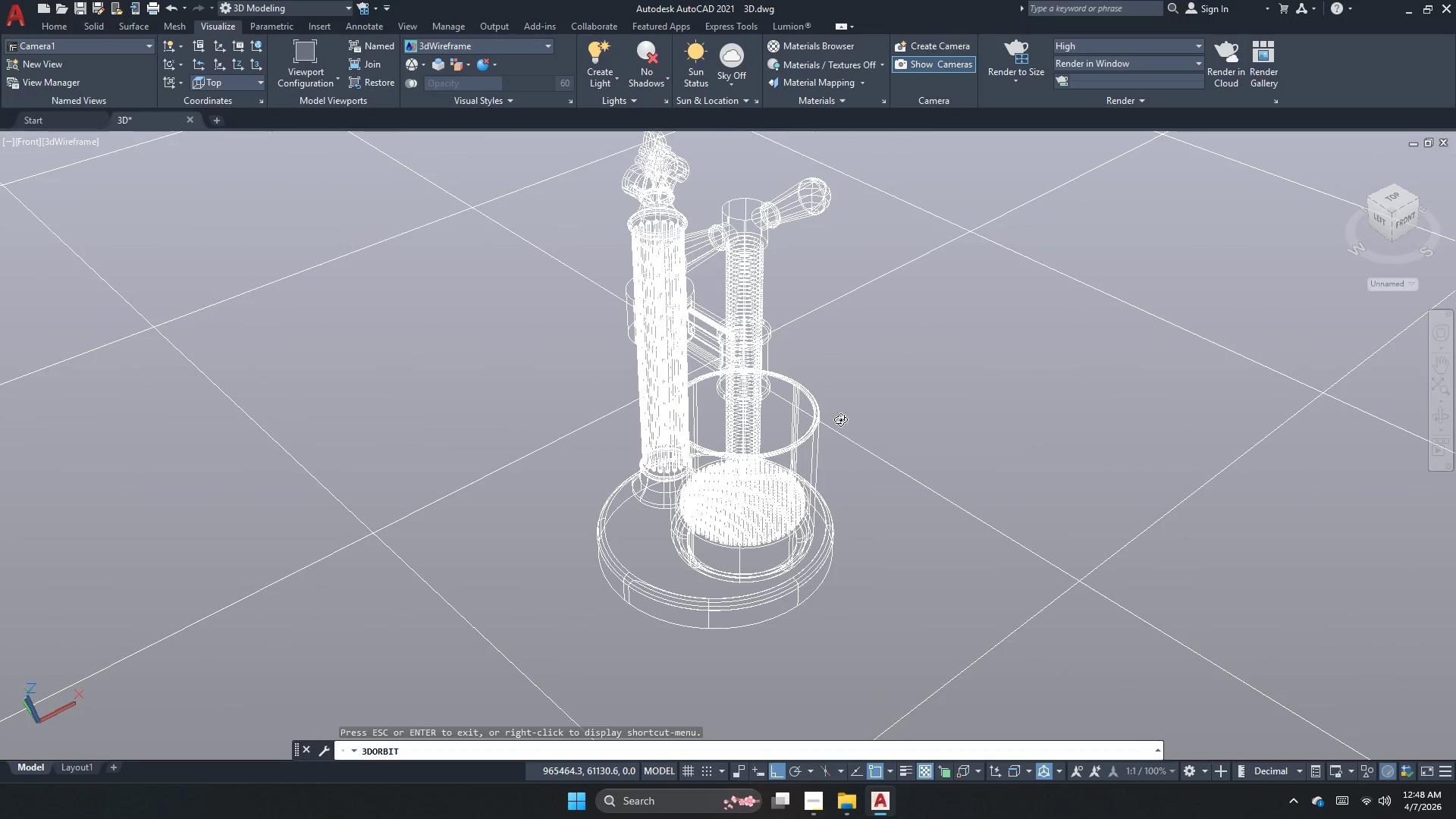 
key(Escape)
 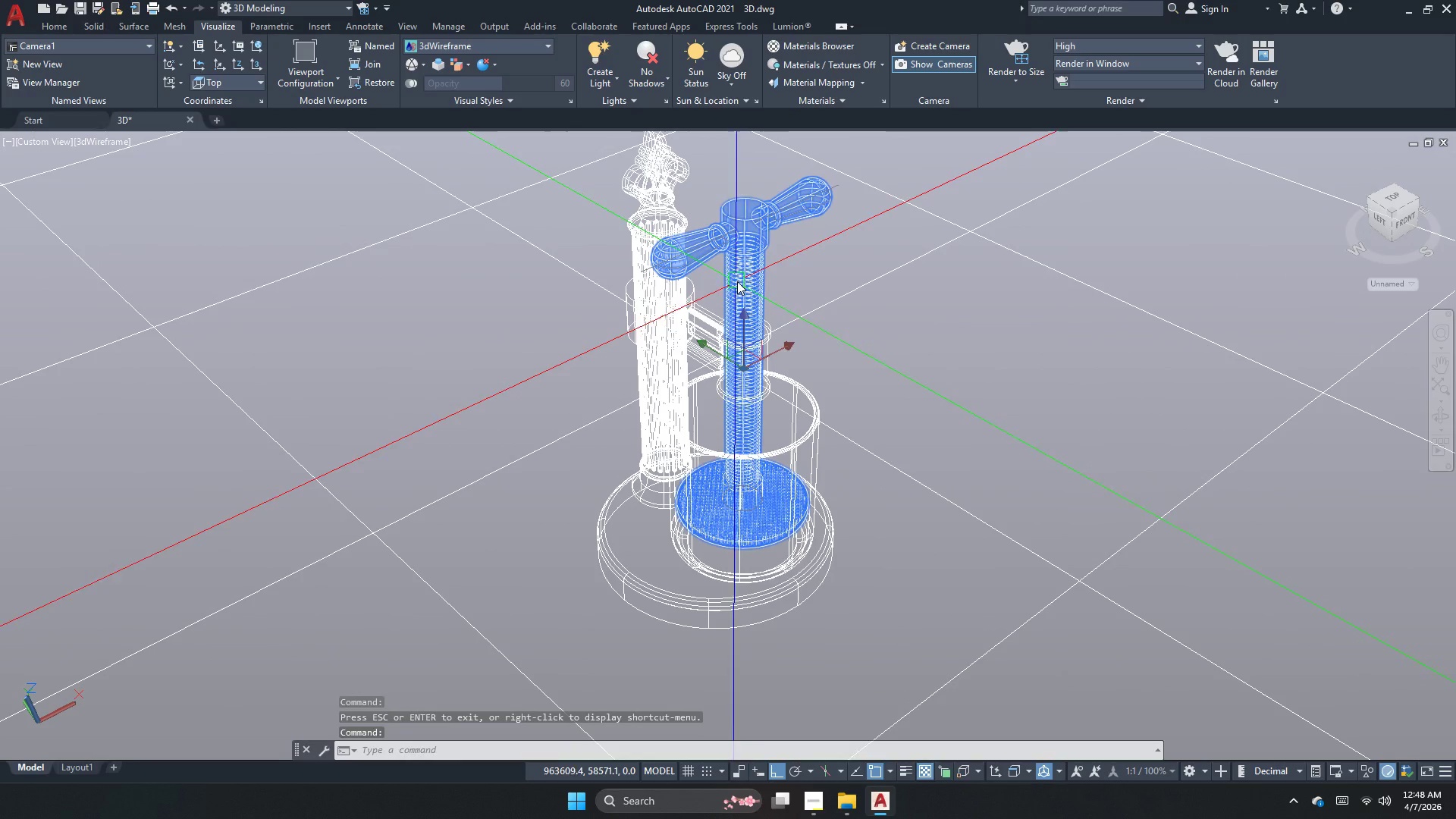 
key(M)
 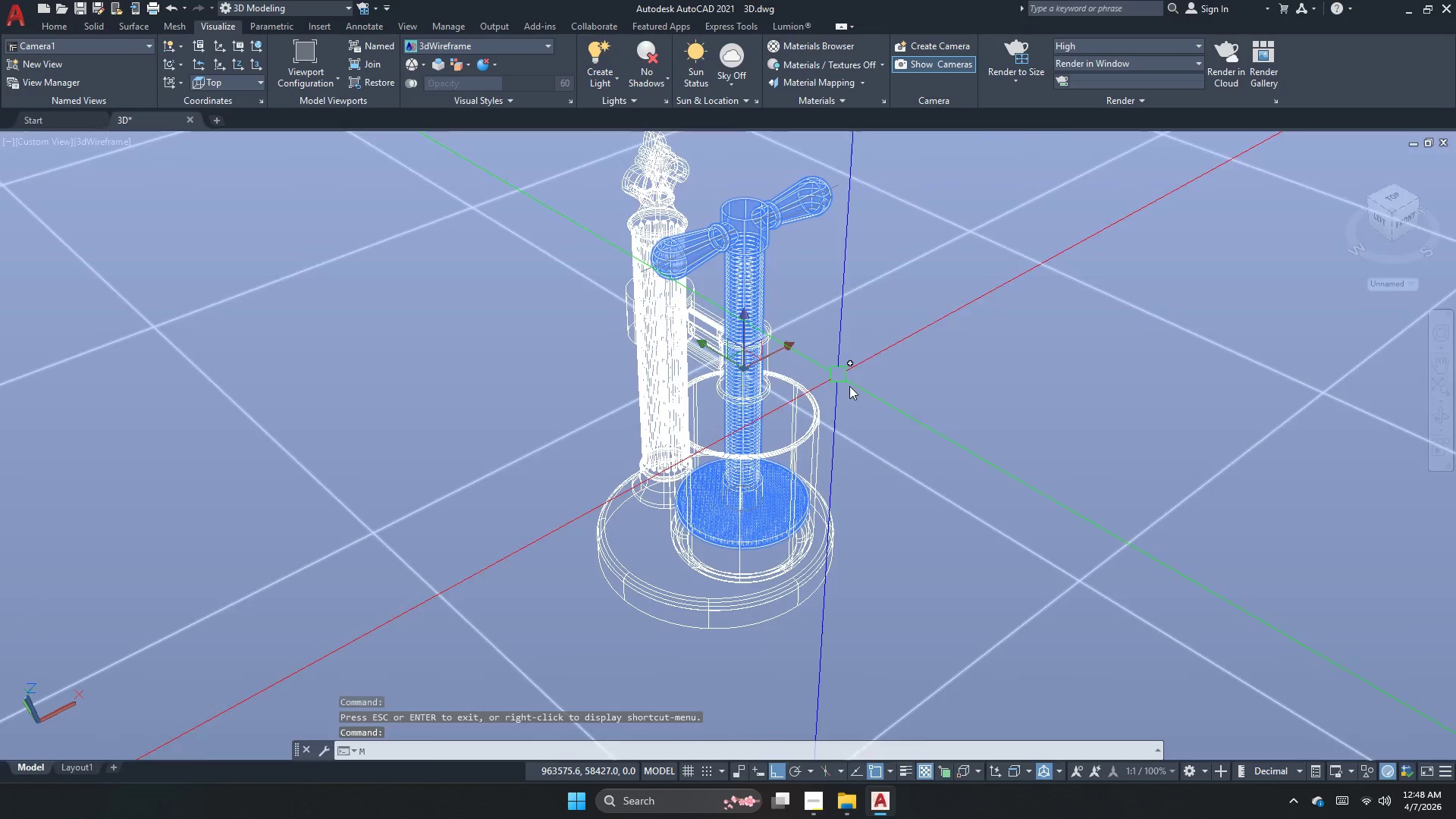 
key(Space)
 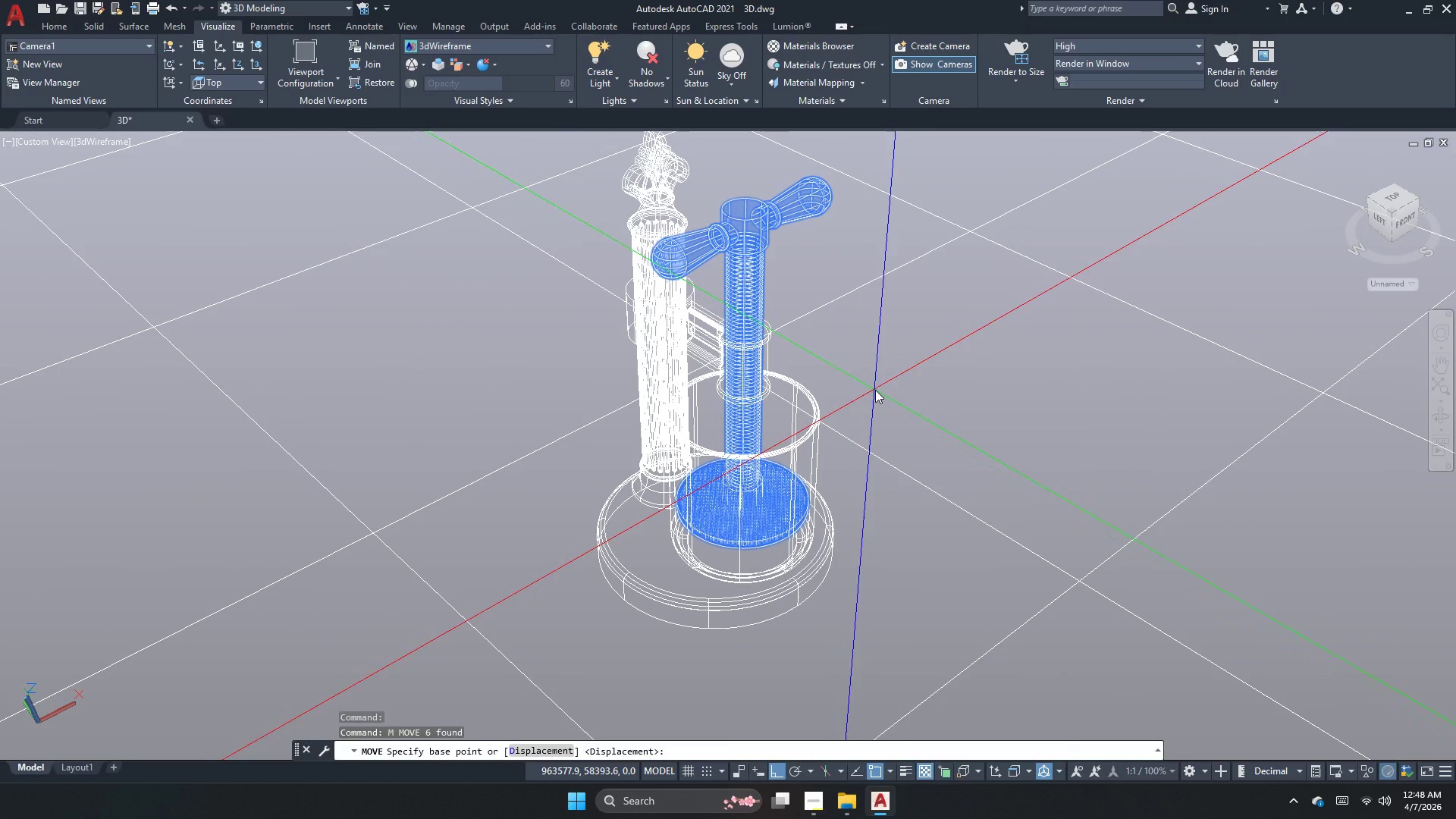 
left_click_drag(start_coordinate=[876, 390], to_coordinate=[879, 381])
 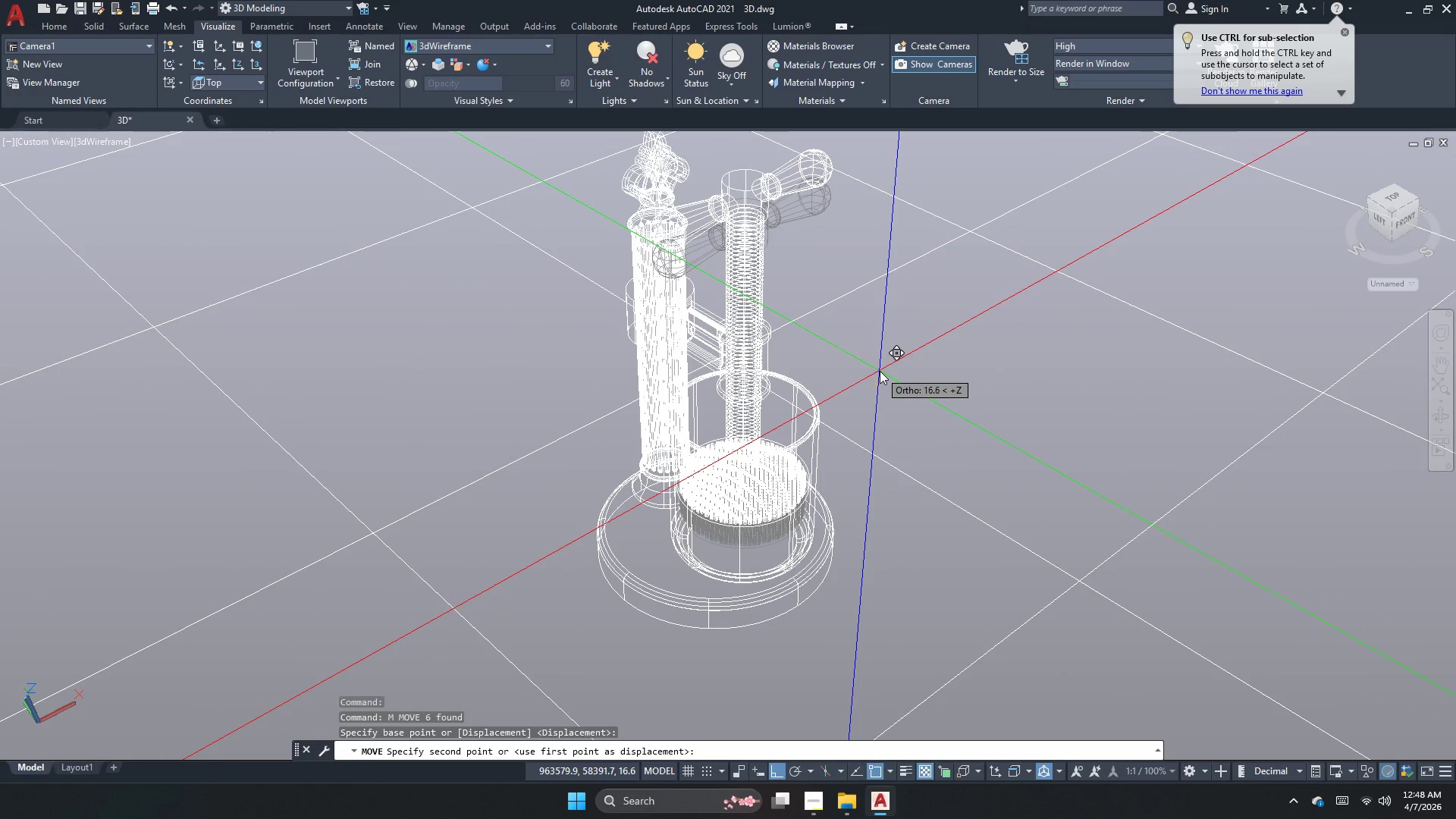 
wait(5.38)
 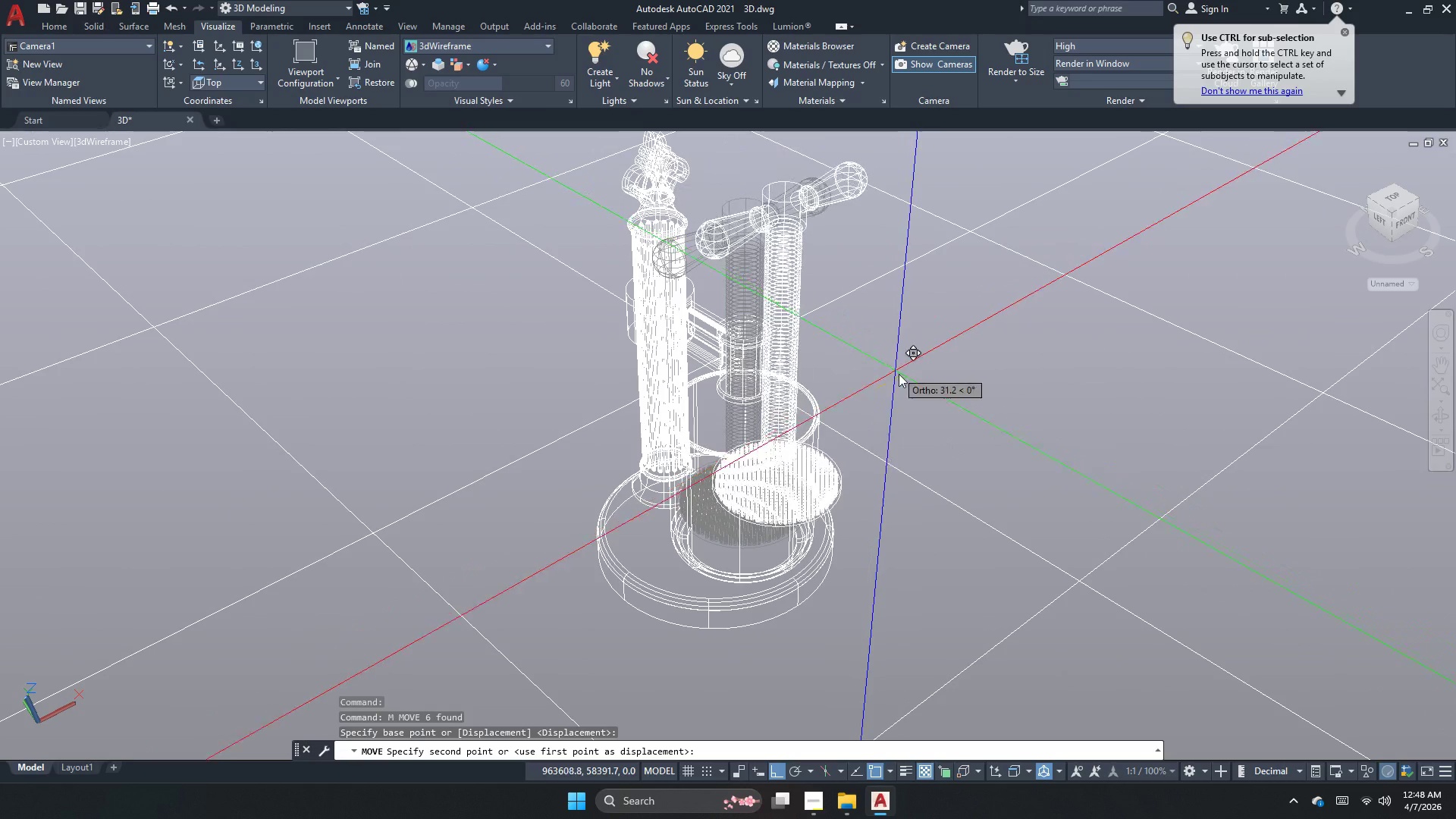 
left_click([880, 371])
 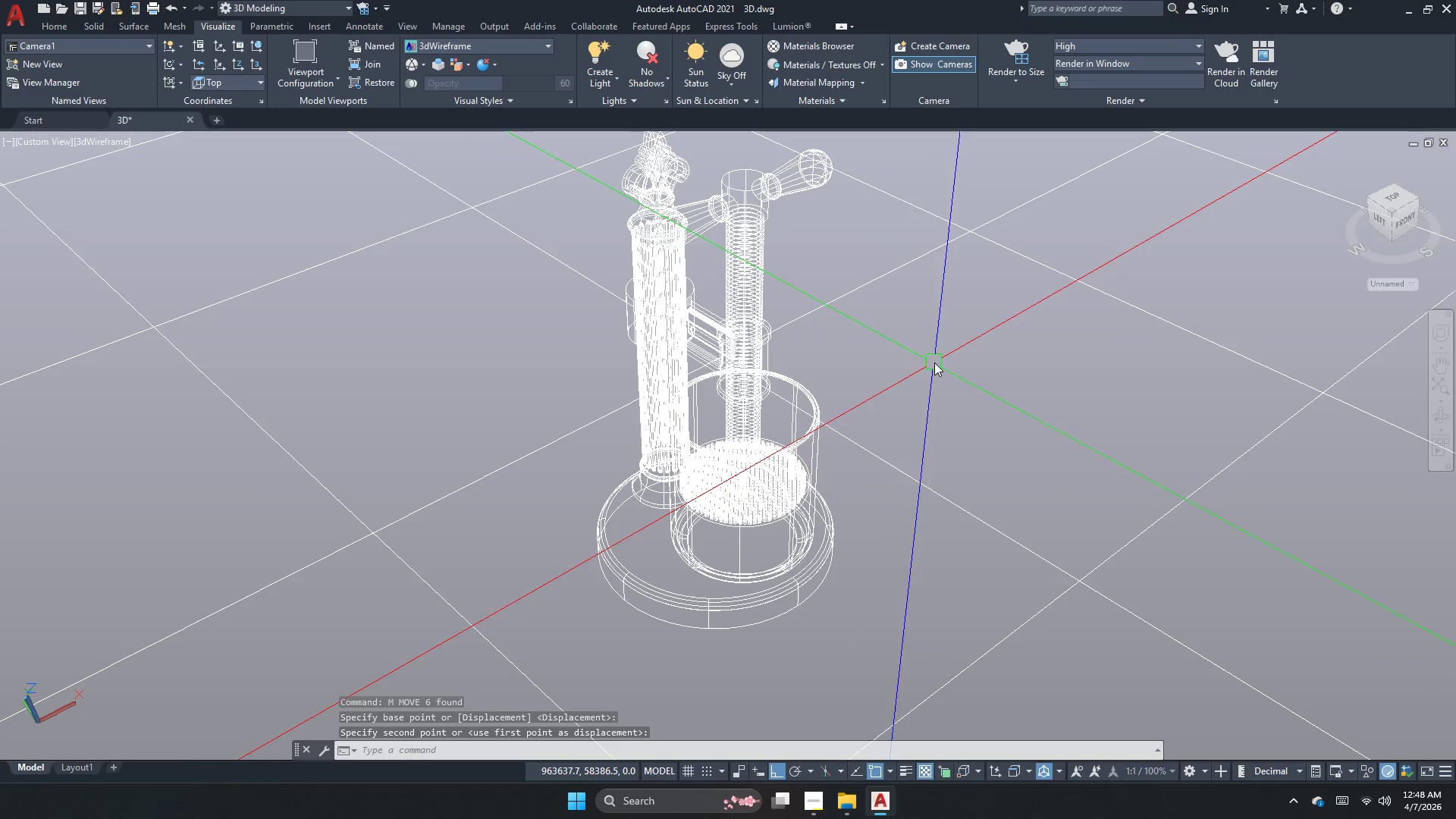 
key(Escape)
 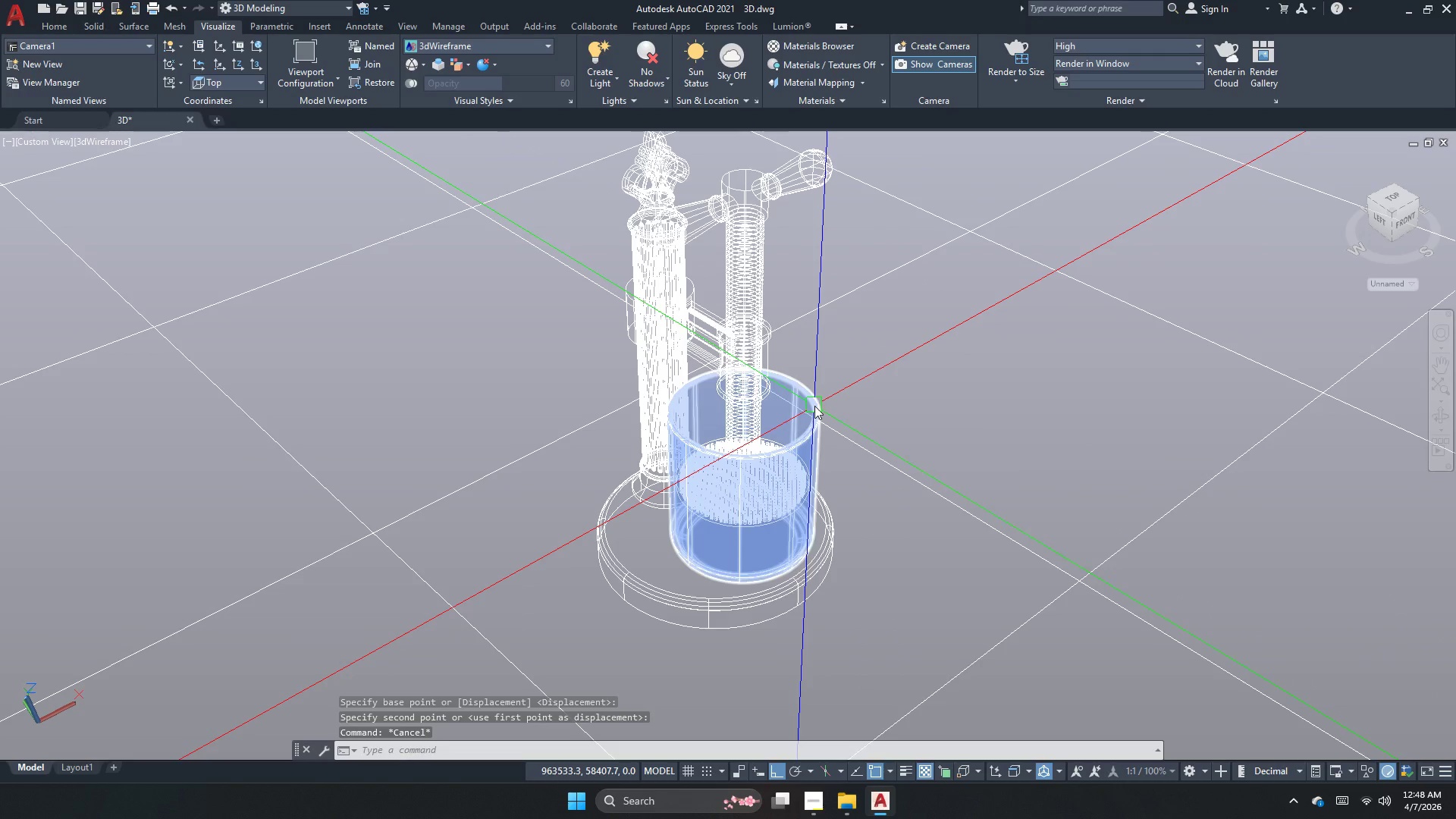 
left_click([814, 406])
 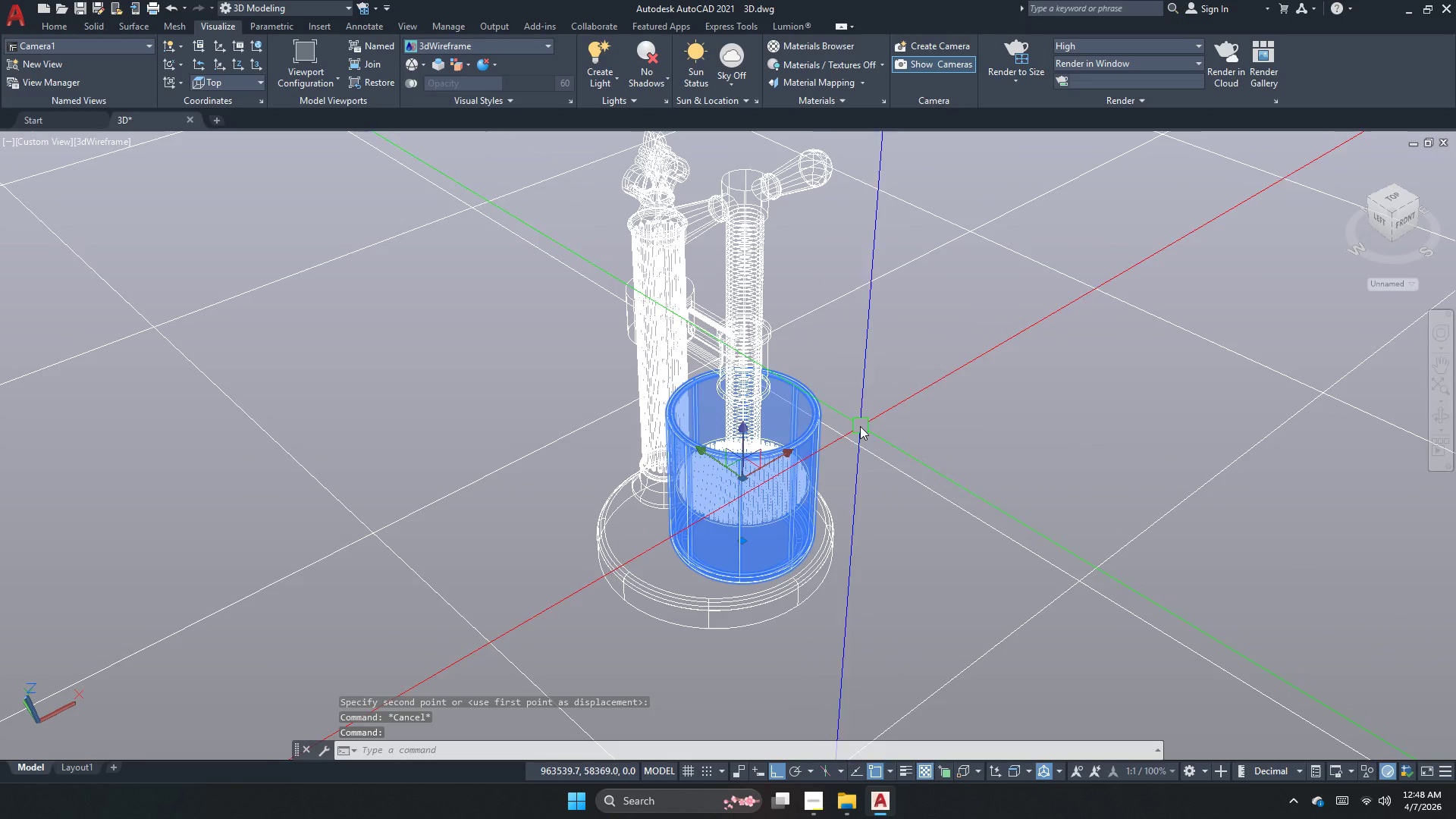 
scroll: coordinate [796, 369], scroll_direction: up, amount: 1.0
 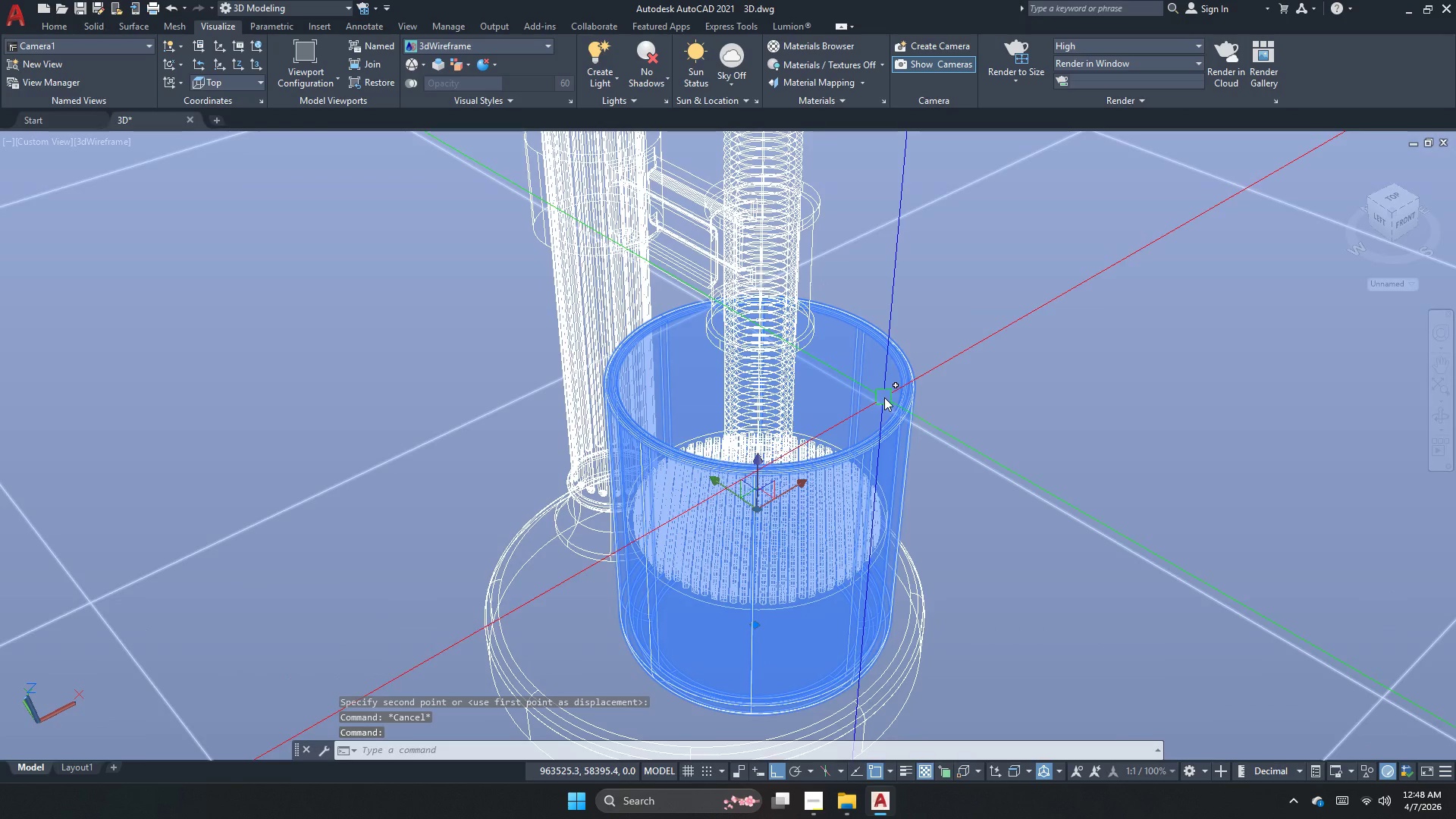 
scroll: coordinate [912, 394], scroll_direction: none, amount: 0.0
 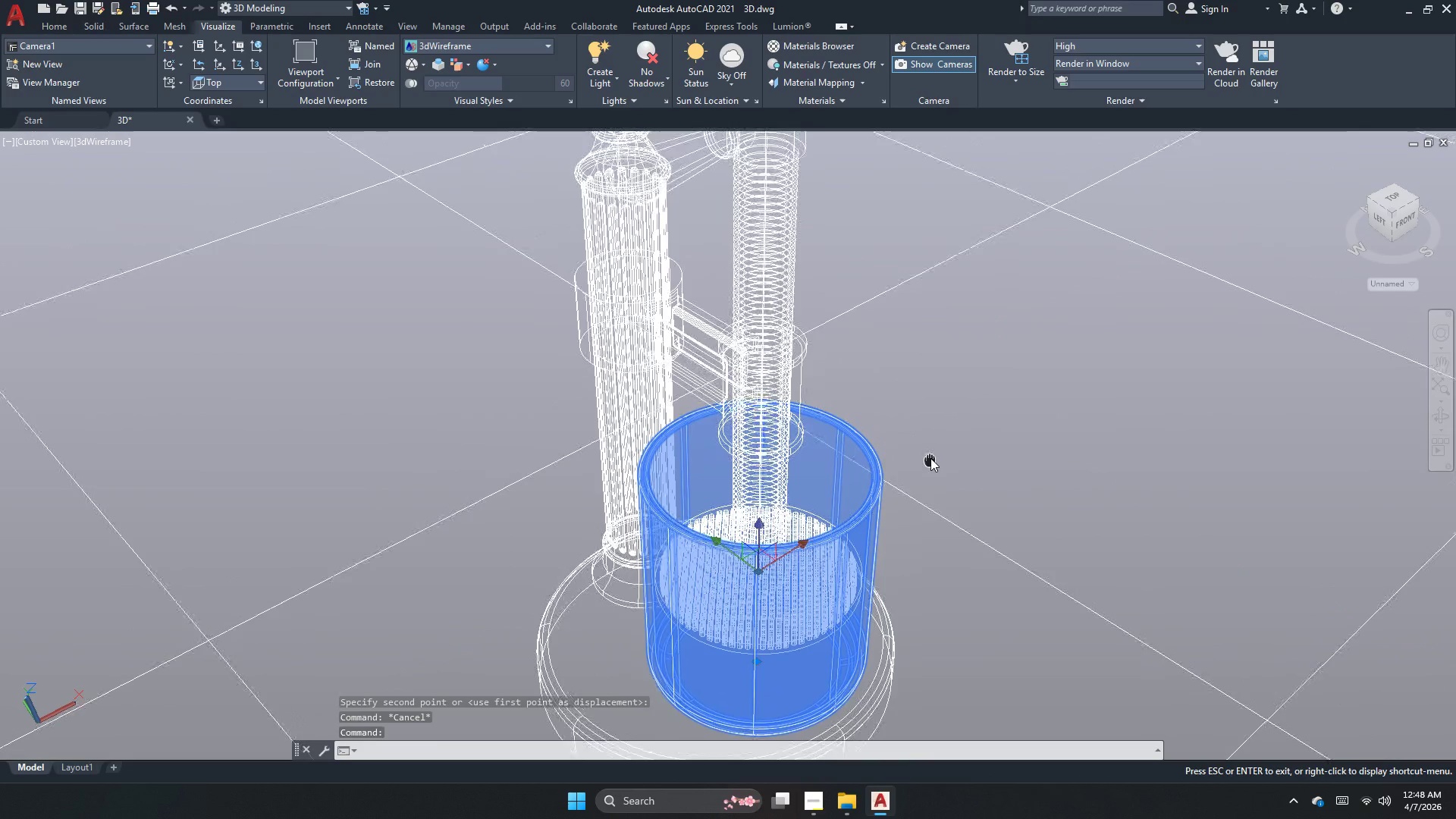 
key(Escape)
 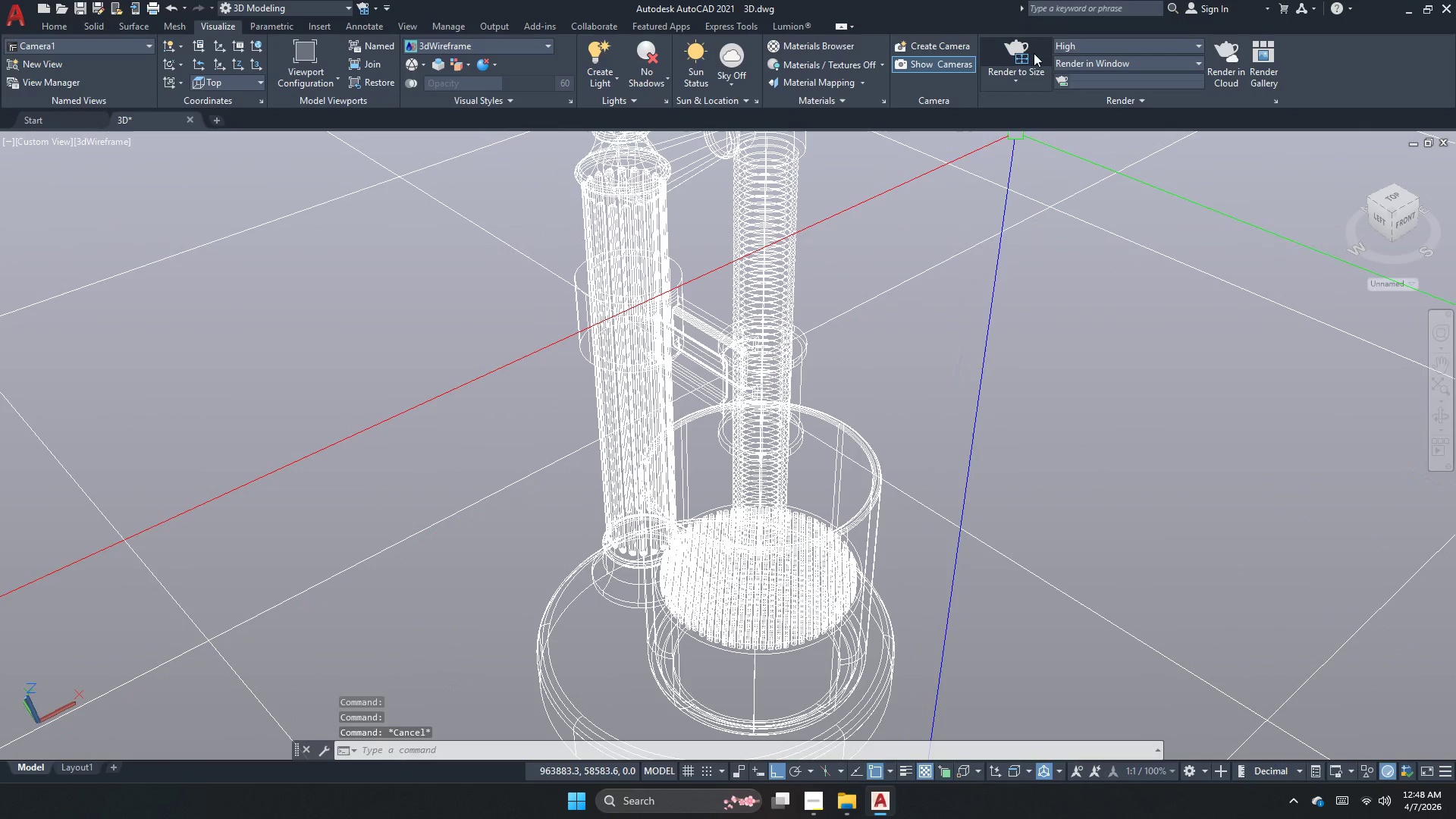 
left_click([1032, 52])
 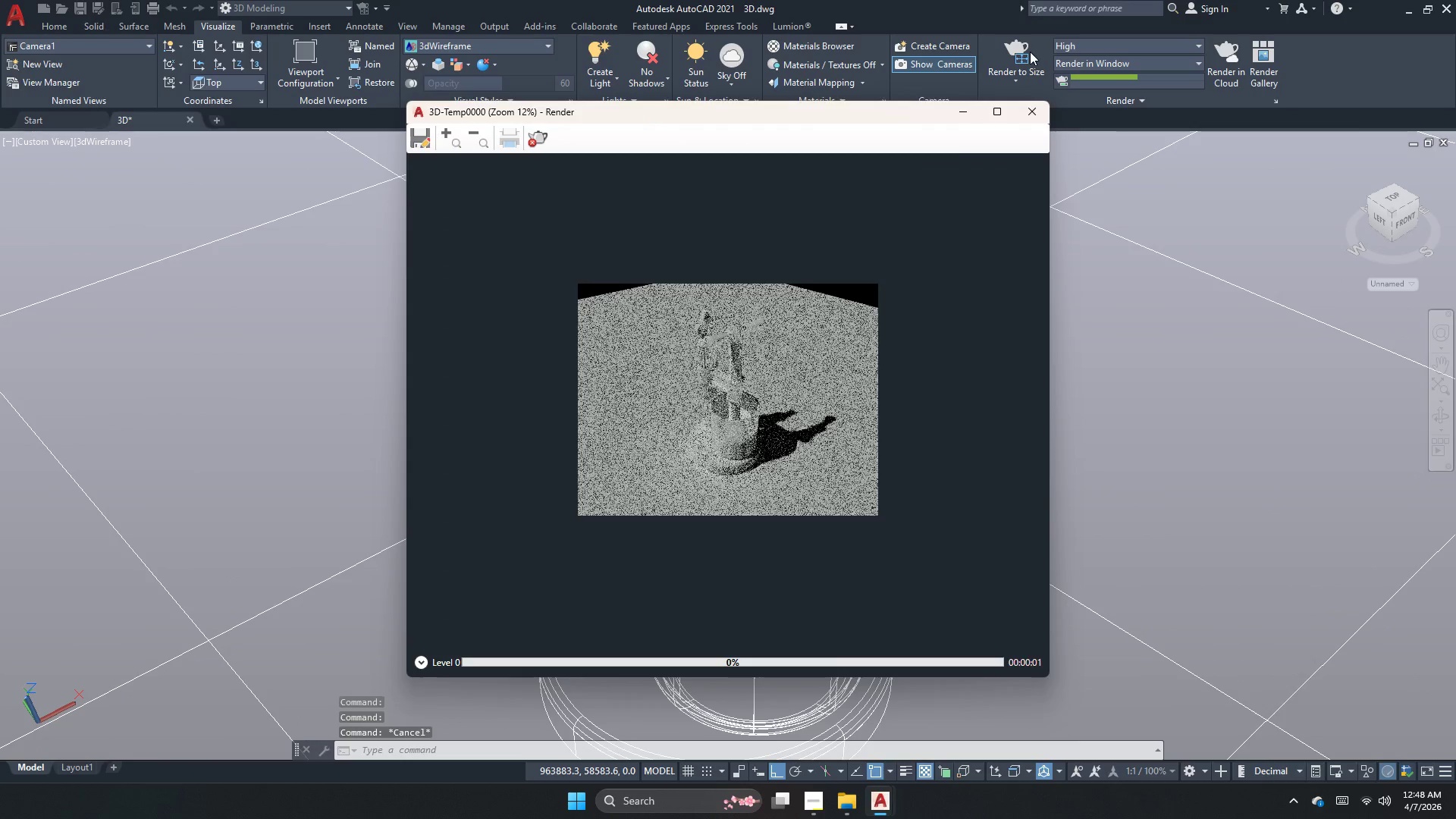 
scroll: coordinate [754, 360], scroll_direction: up, amount: 1.0
 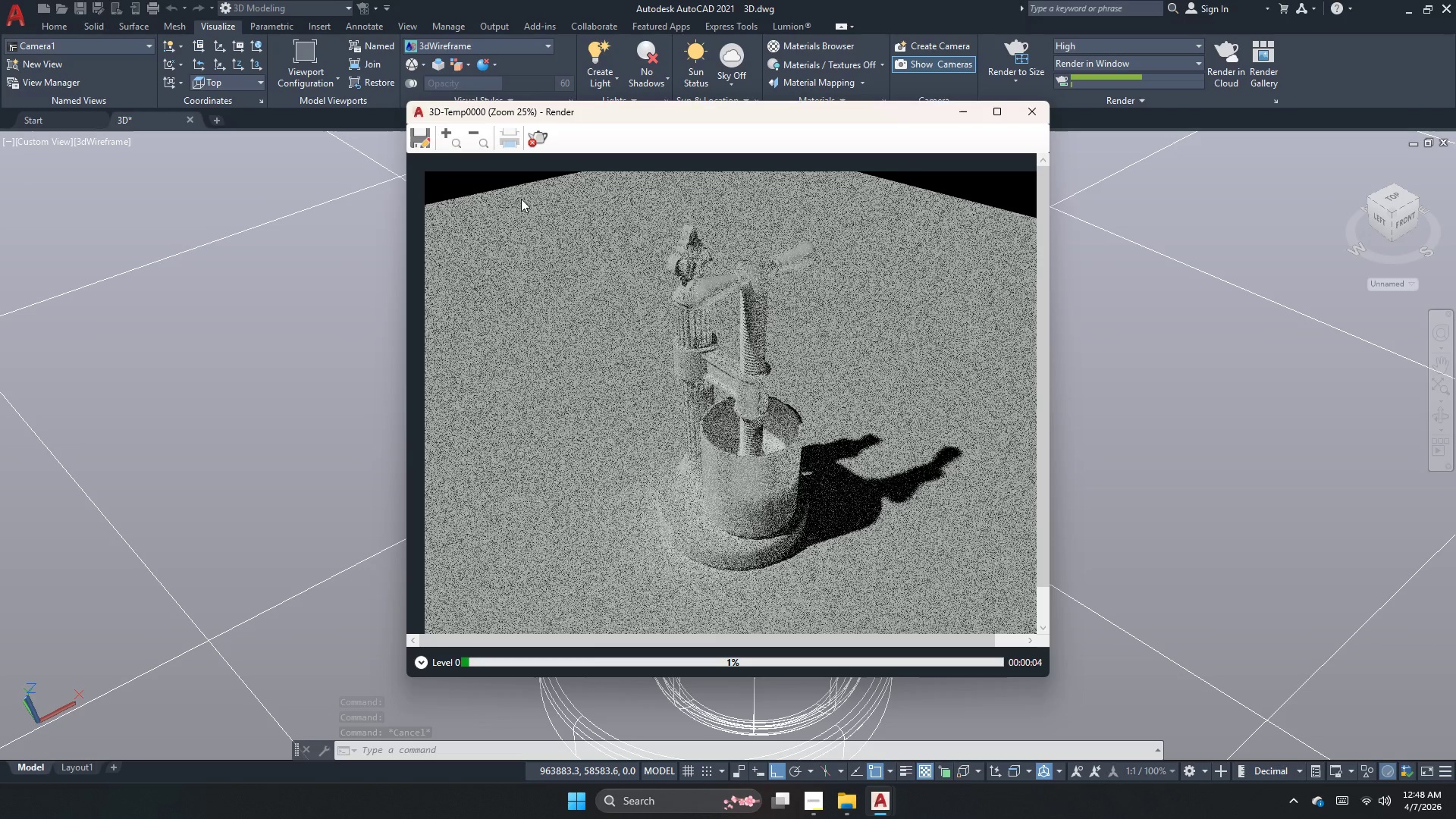 
left_click([548, 134])
 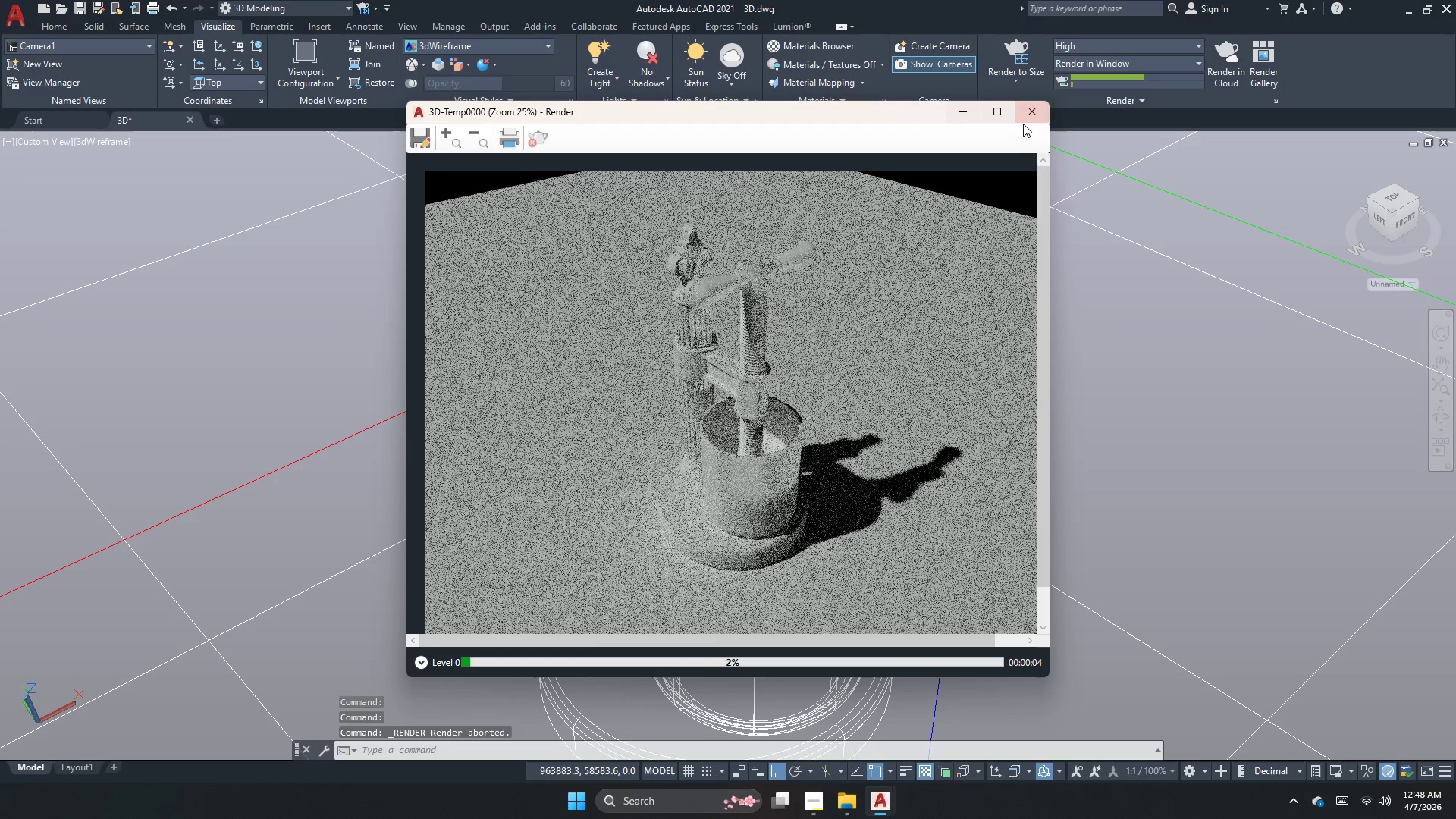 
left_click([1031, 118])
 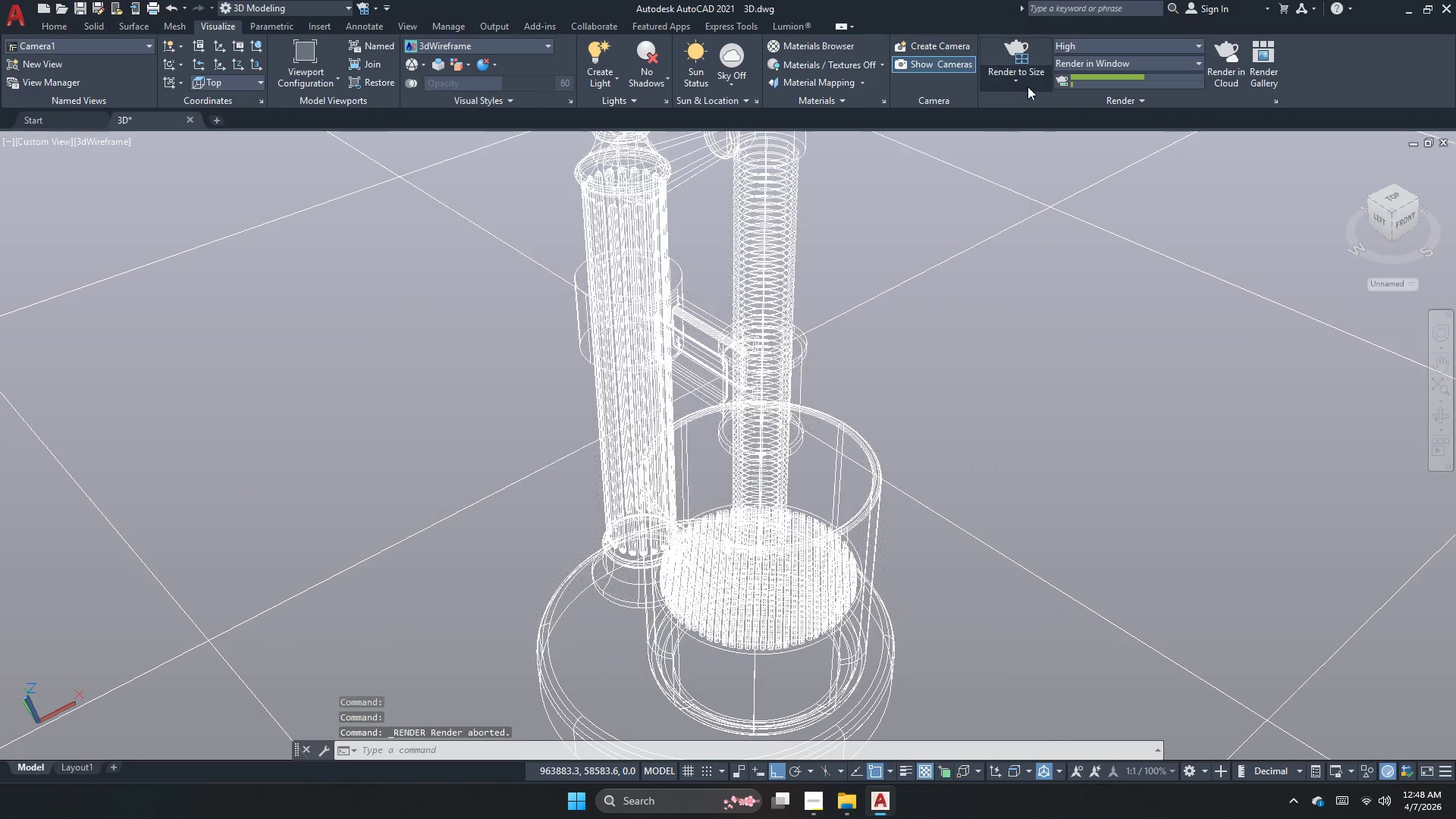 
key(Escape)
 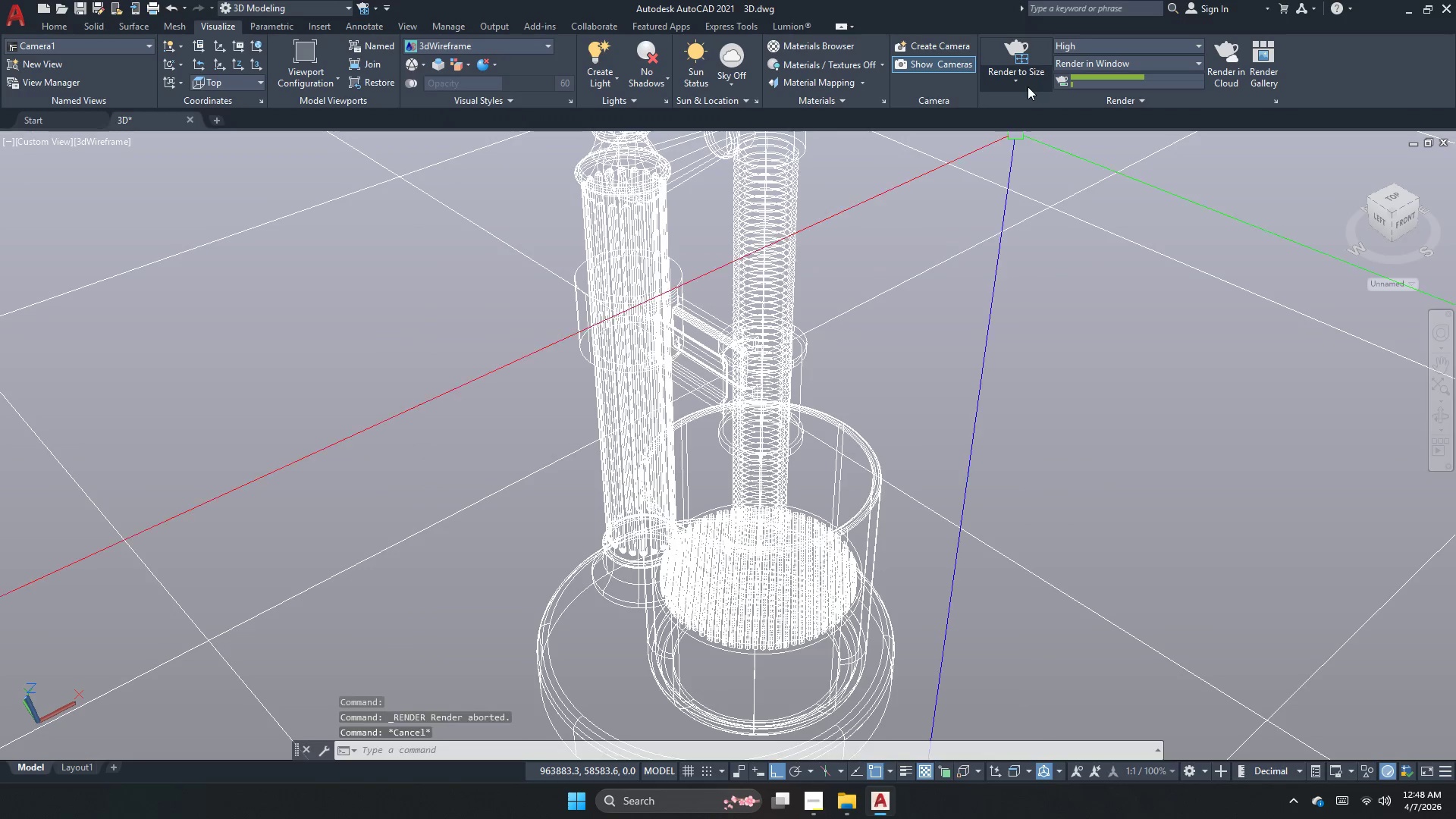 
left_click([1028, 86])
 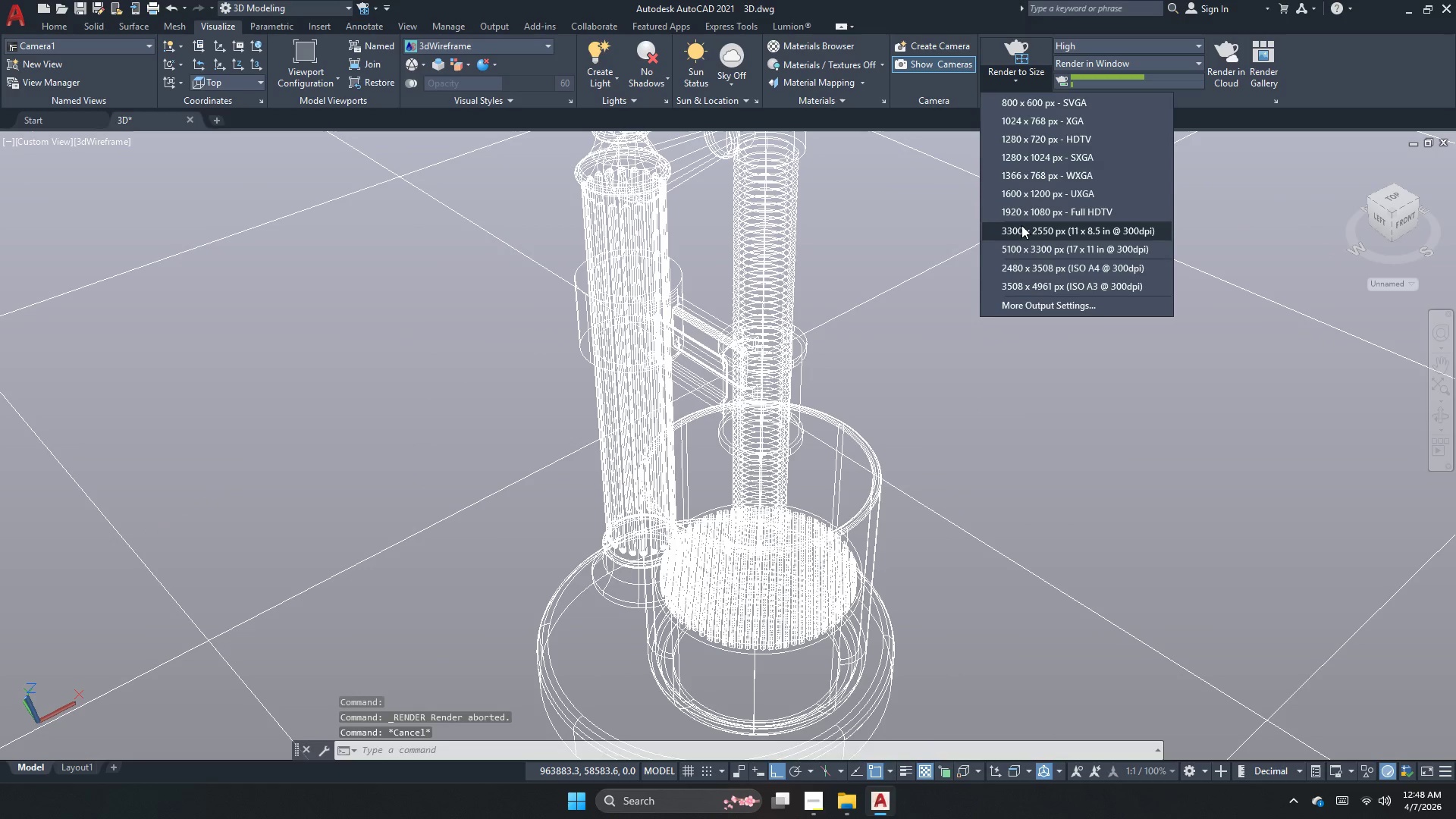 
left_click([1021, 225])
 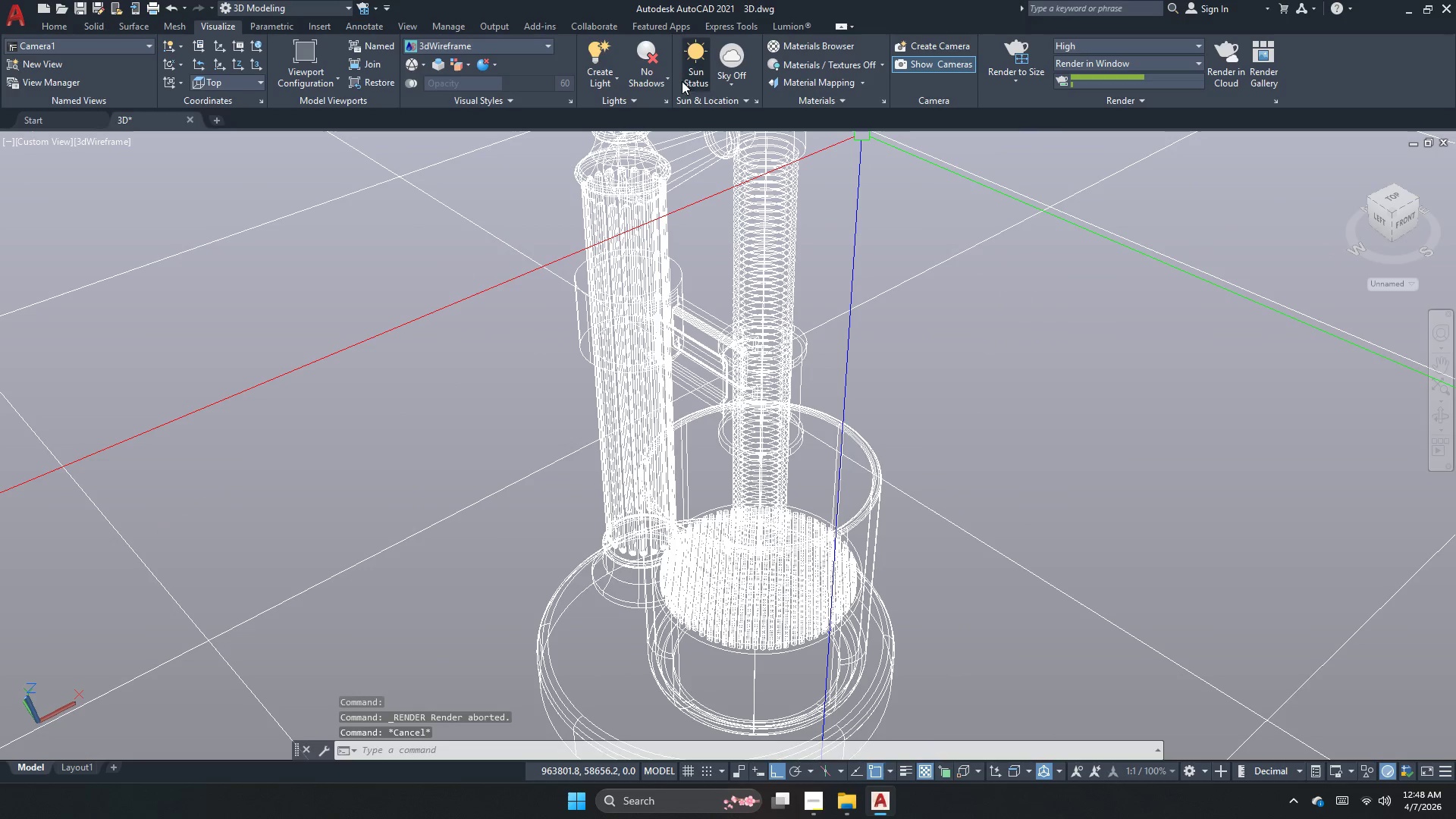 
left_click([635, 78])
 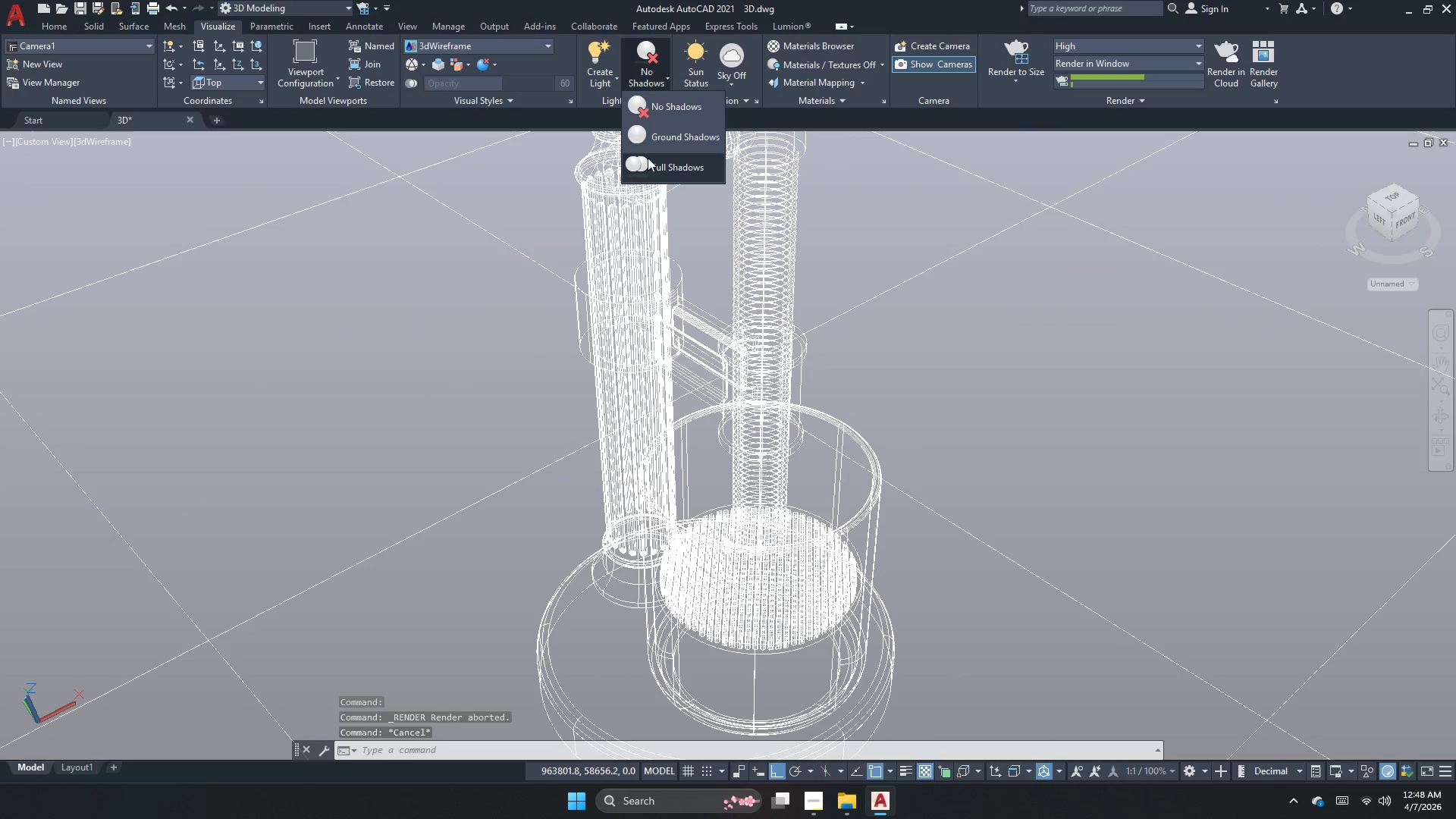 
left_click([648, 158])
 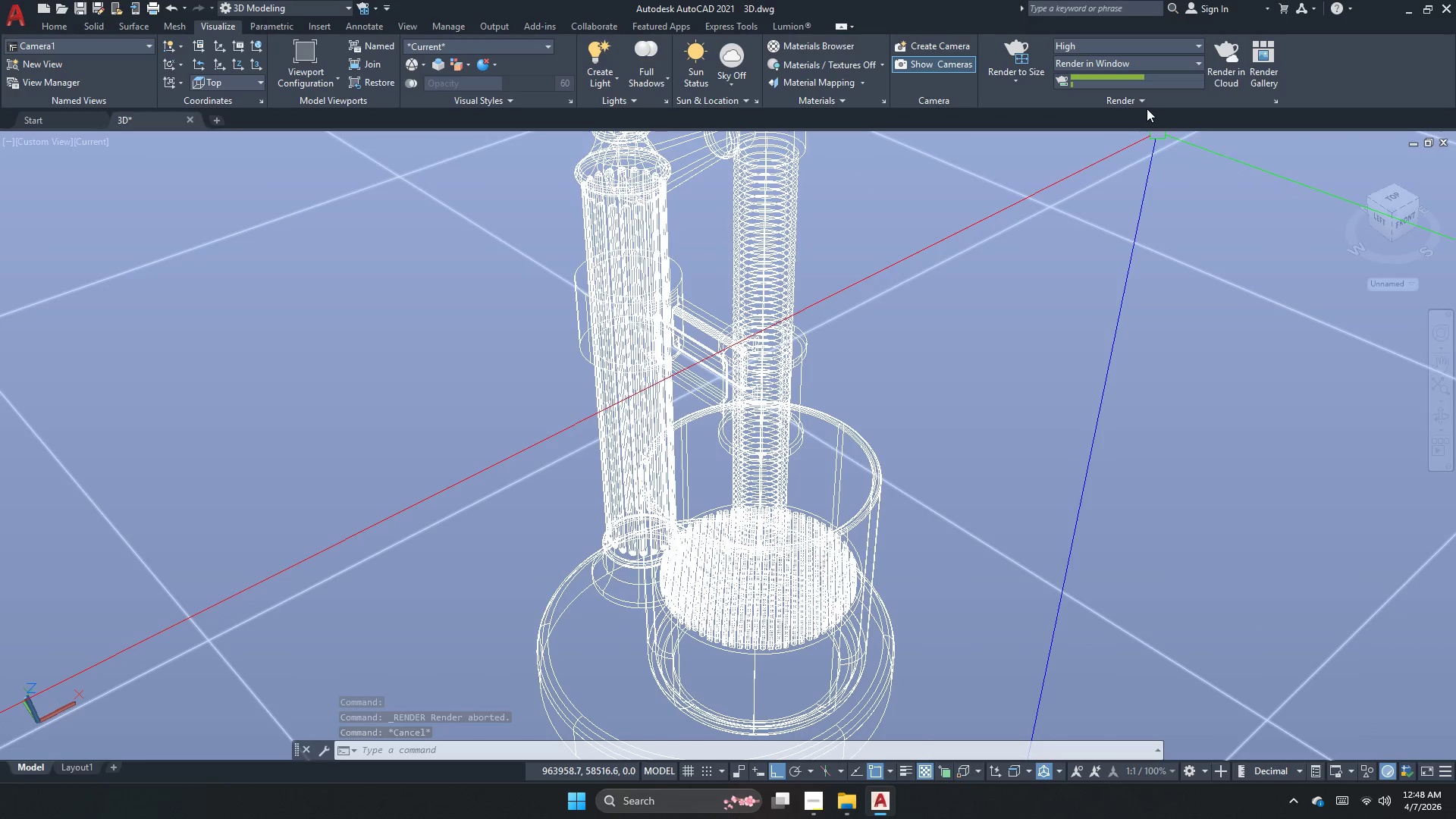 
left_click([1150, 98])
 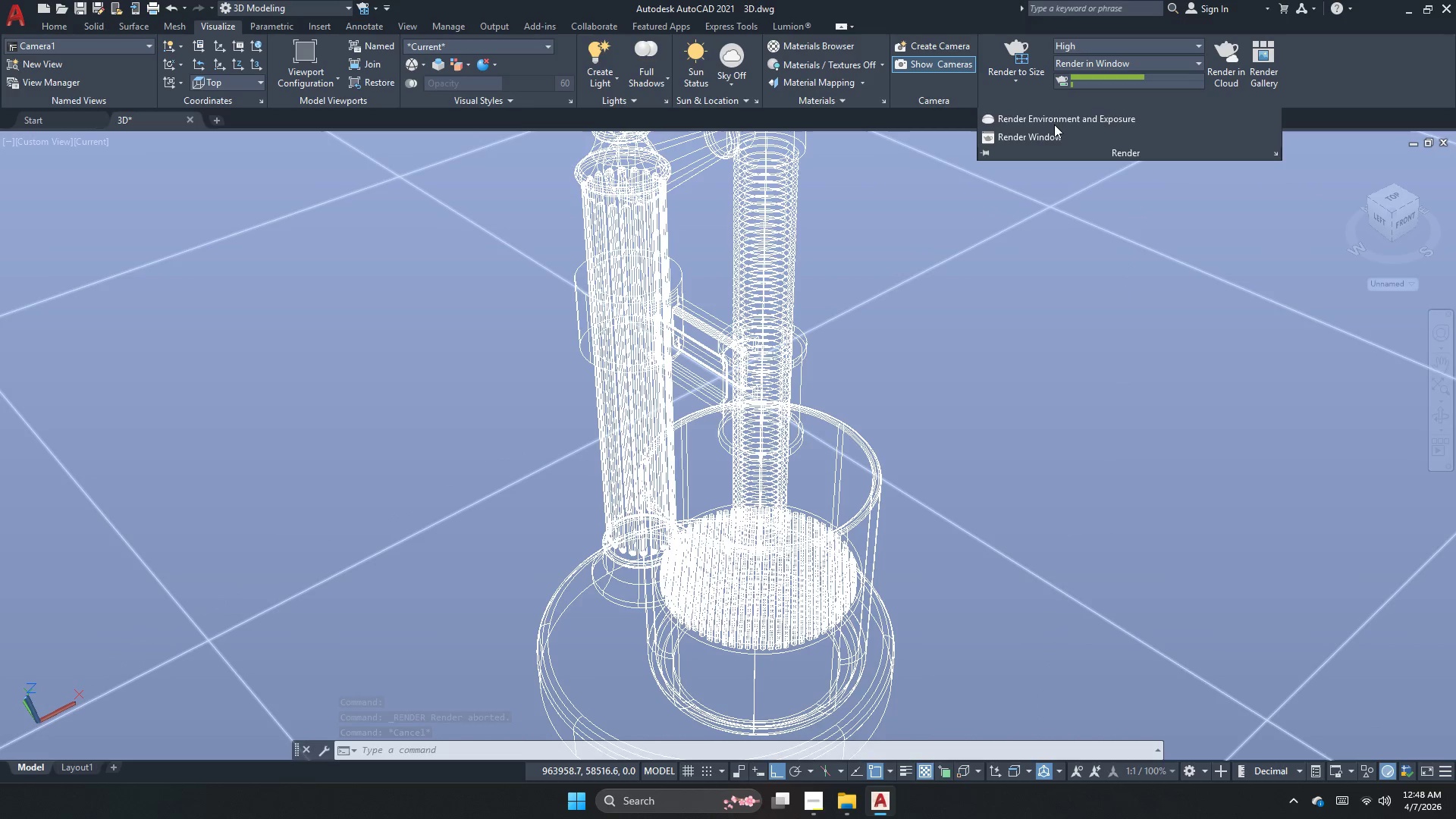 
left_click([1057, 122])
 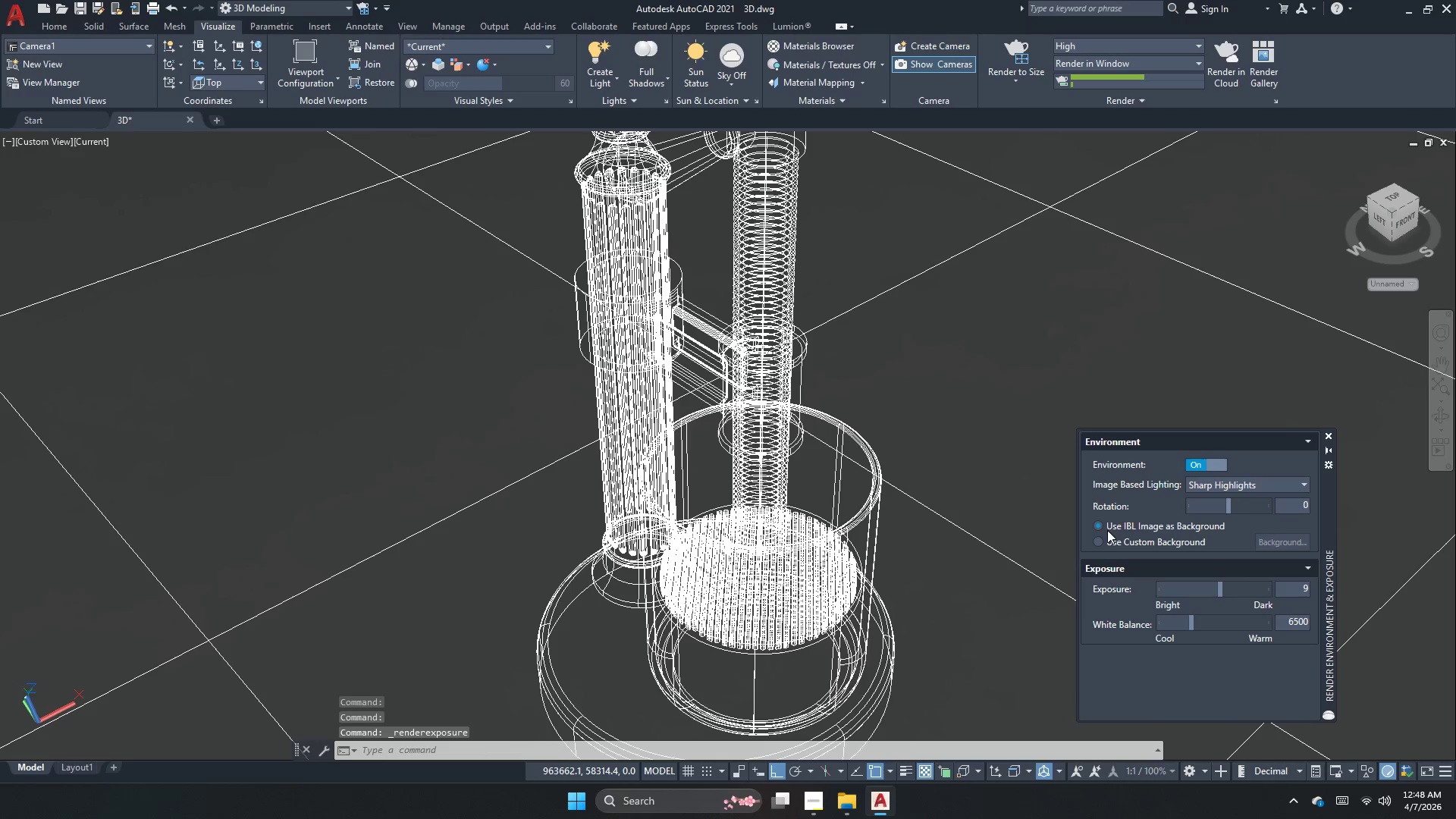 
left_click([1115, 541])
 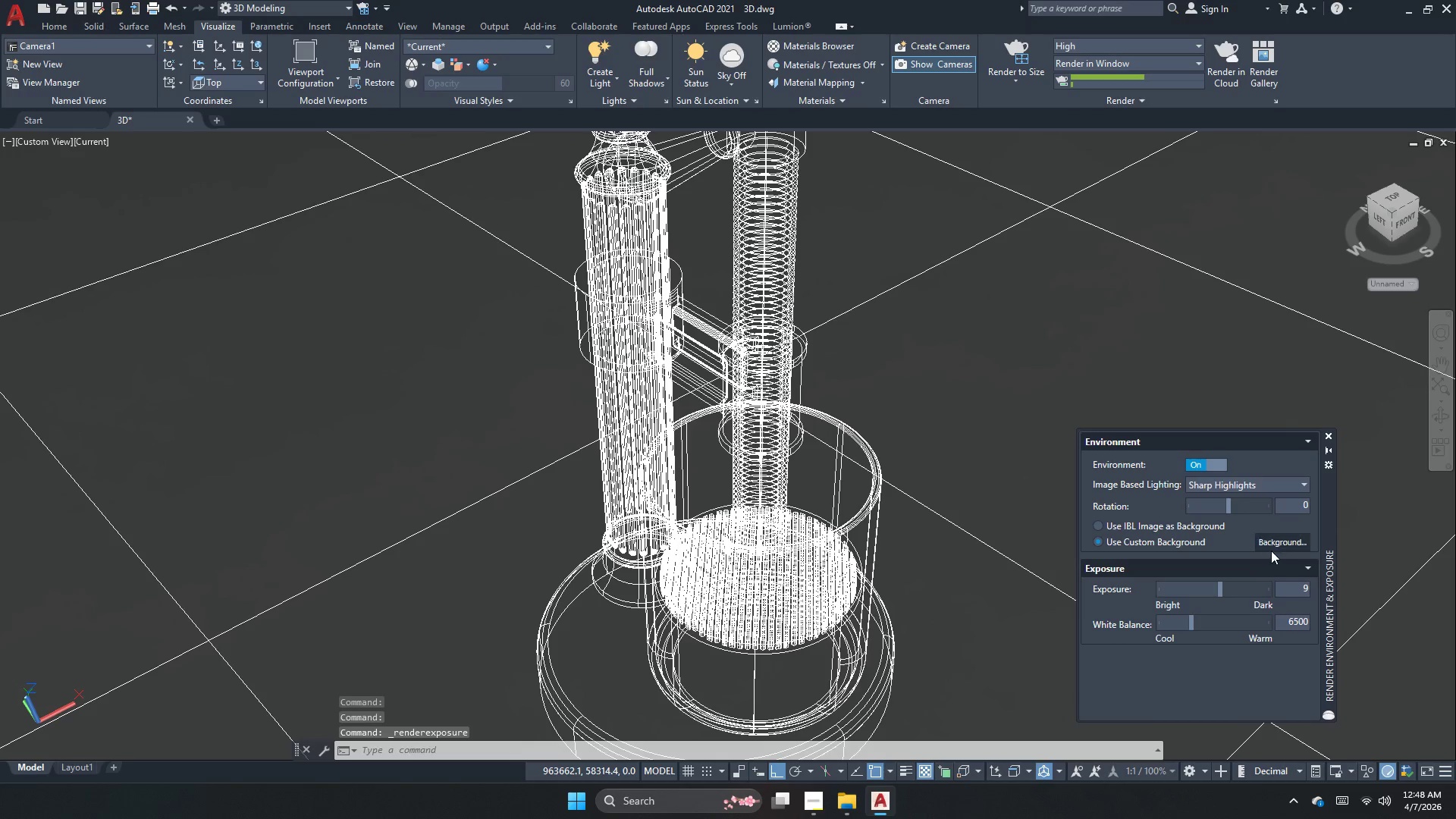 
left_click([1272, 550])
 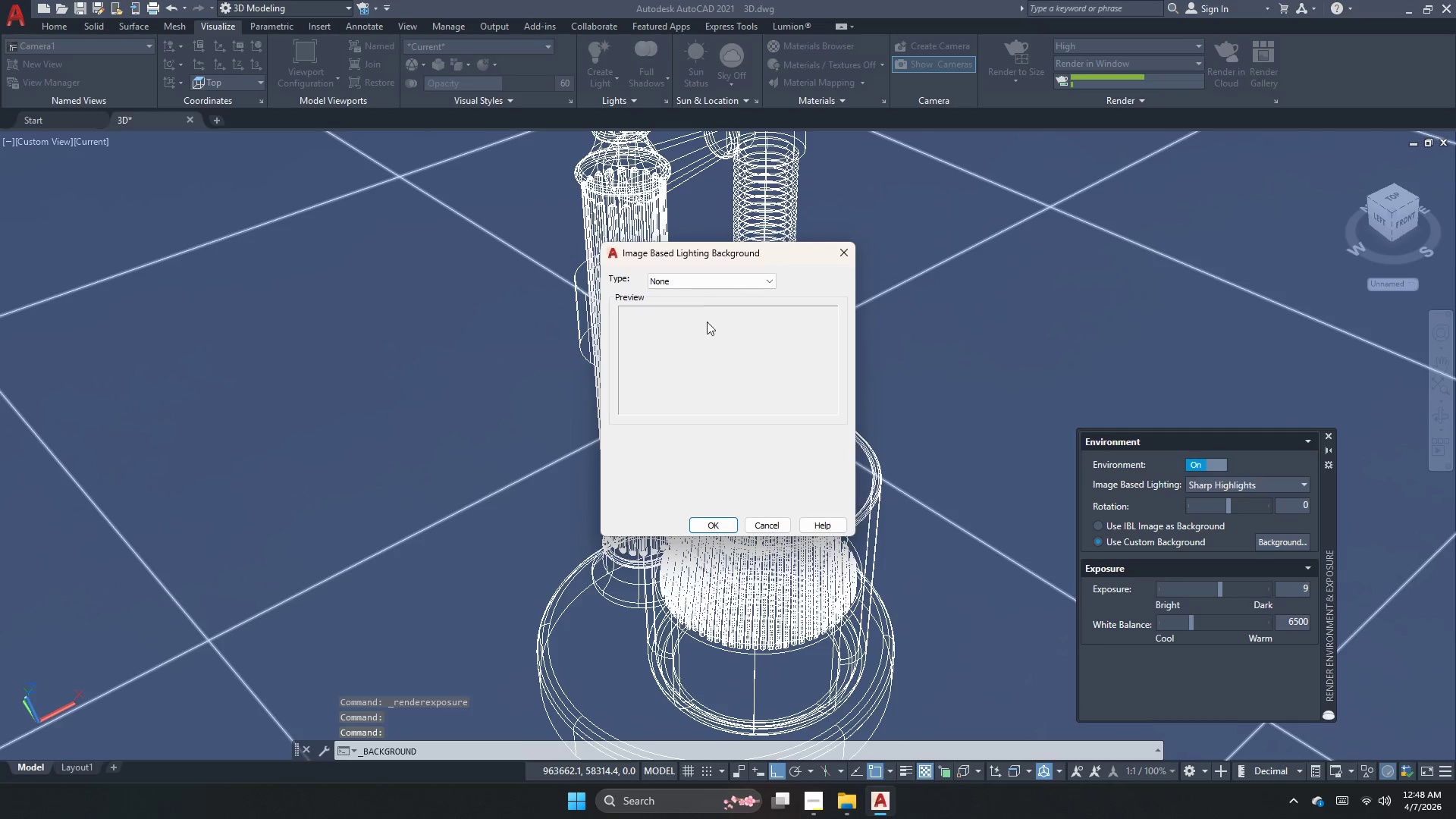 
left_click([701, 271])
 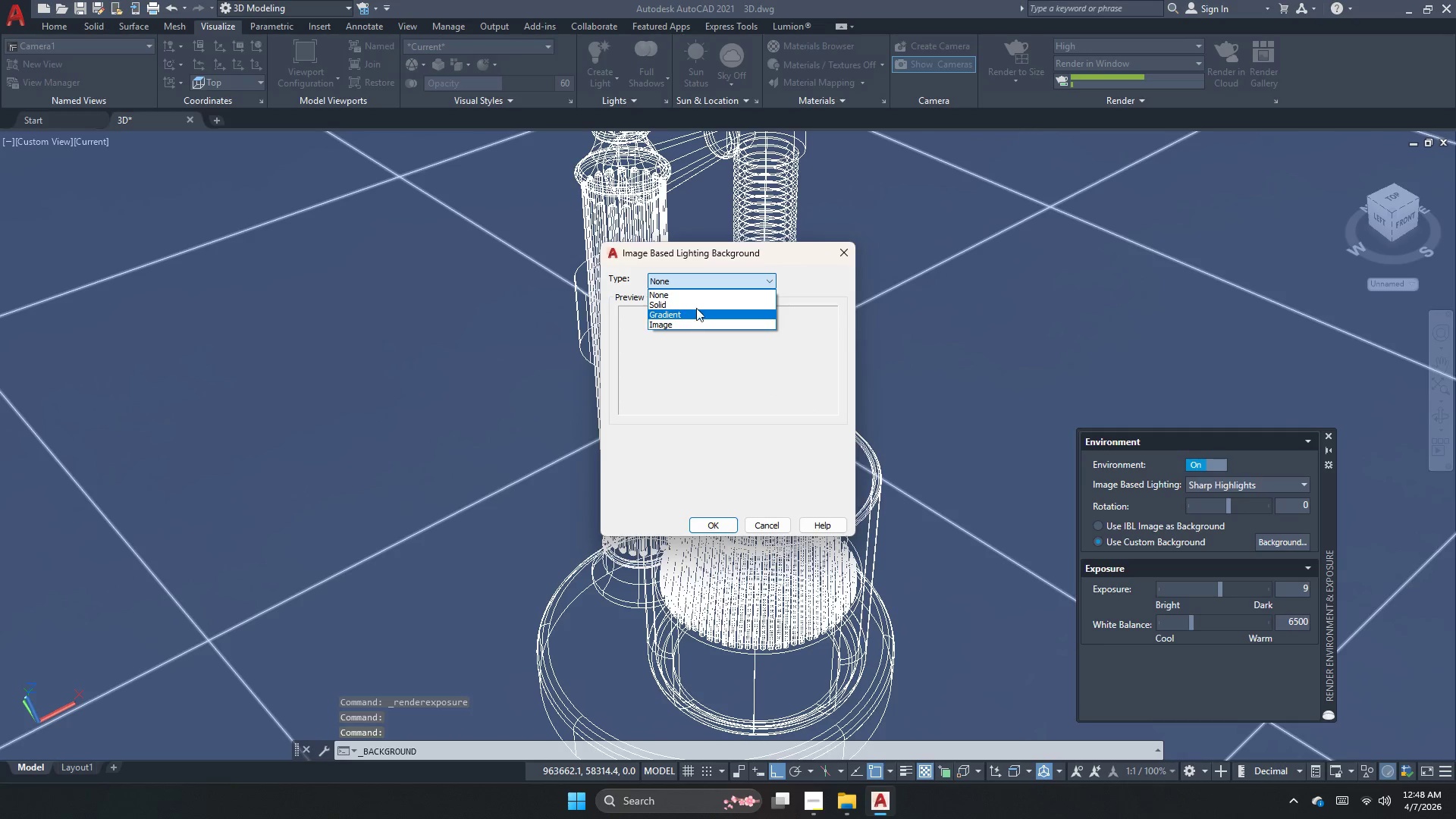 
left_click([698, 306])
 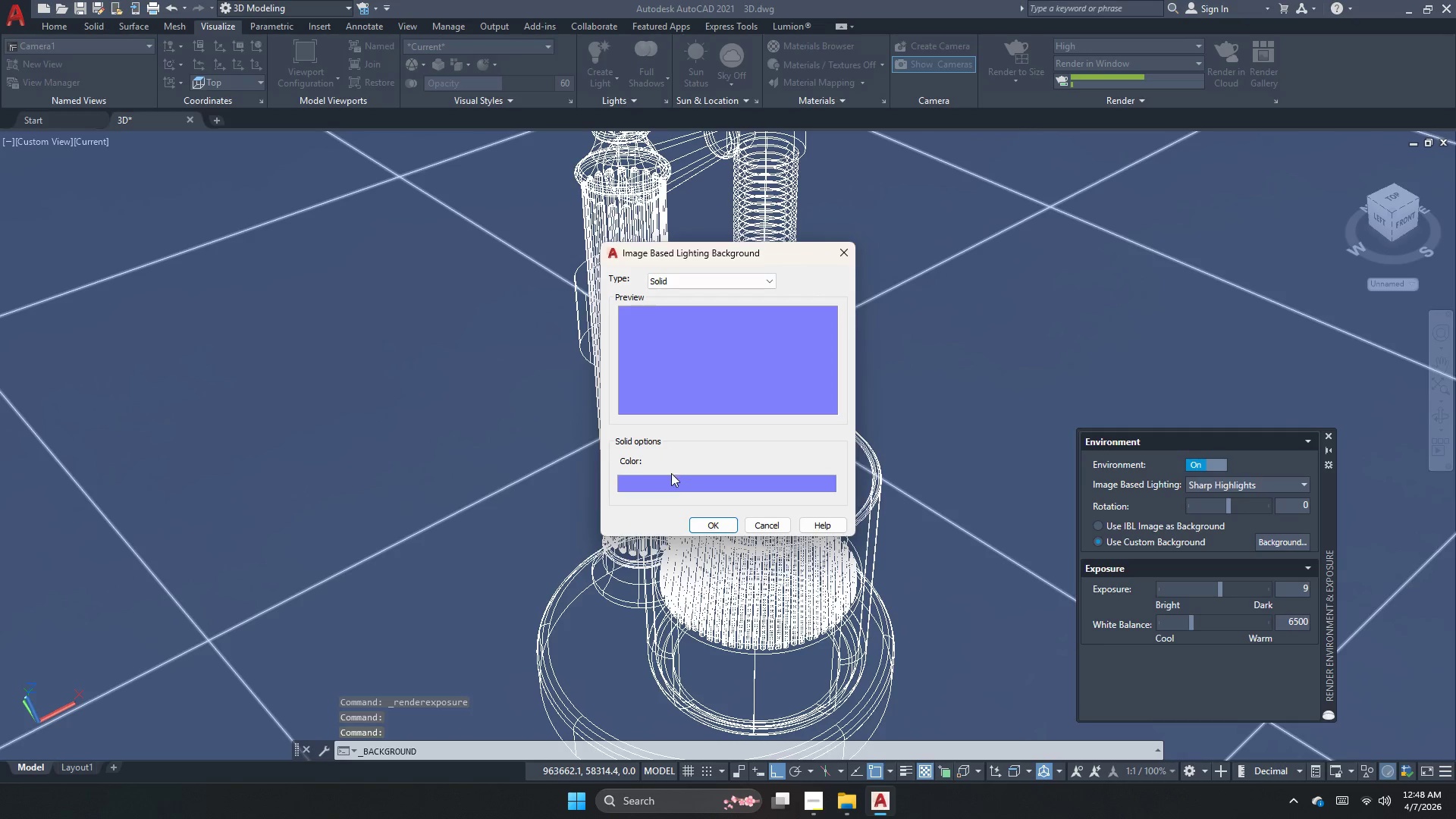 
left_click([671, 480])
 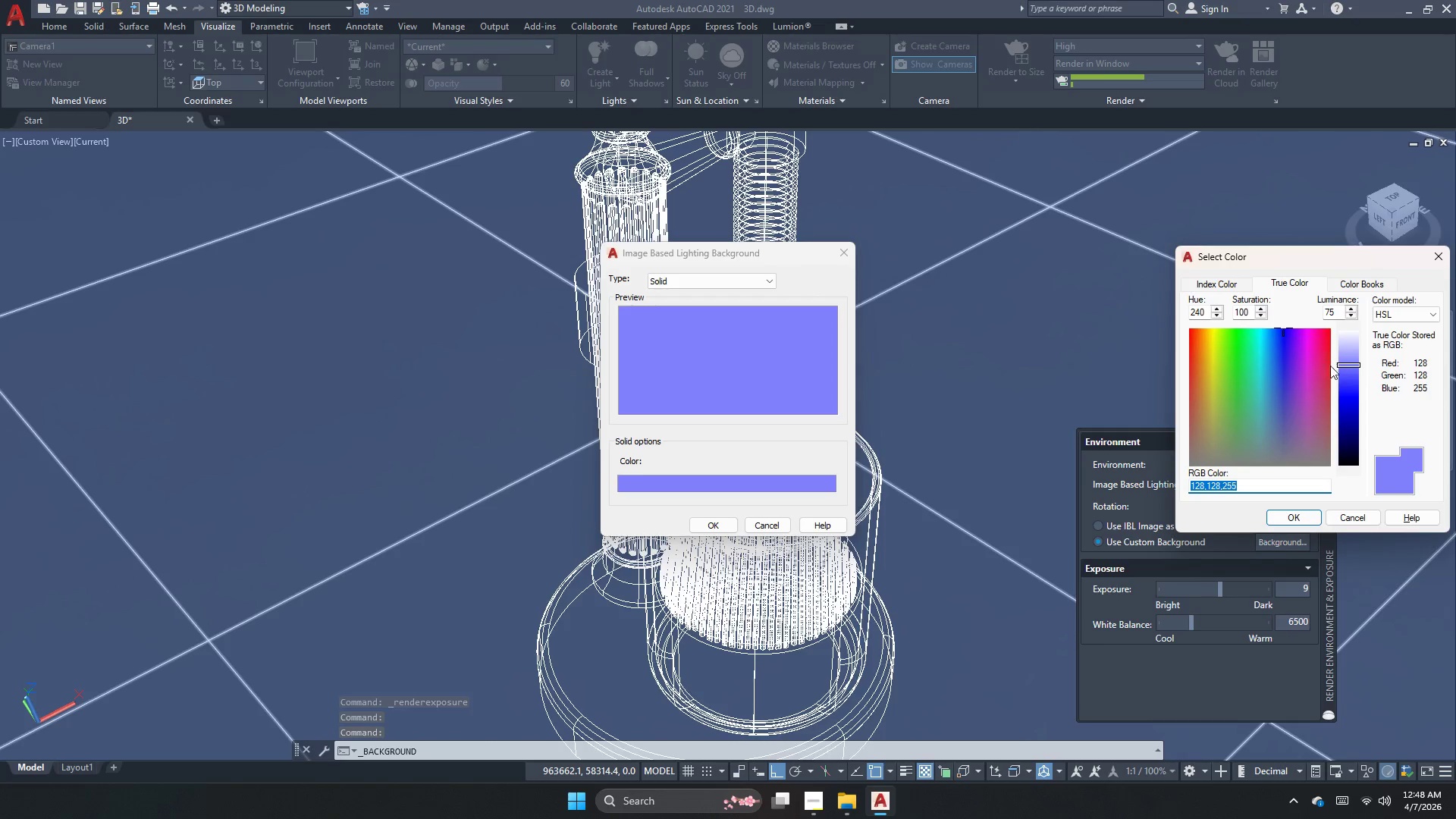 
left_click_drag(start_coordinate=[1347, 366], to_coordinate=[1368, 306])
 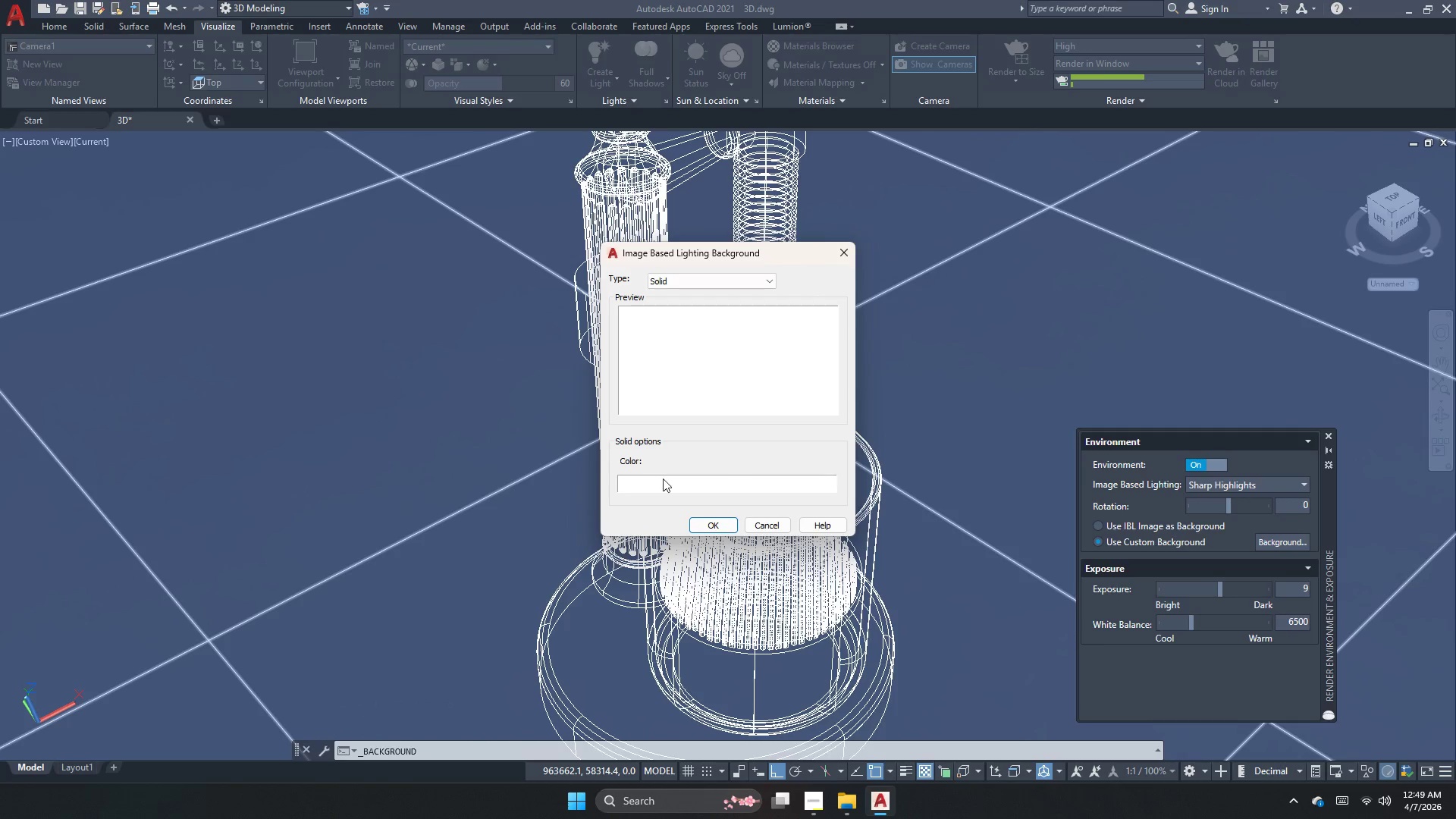 
left_click([700, 525])
 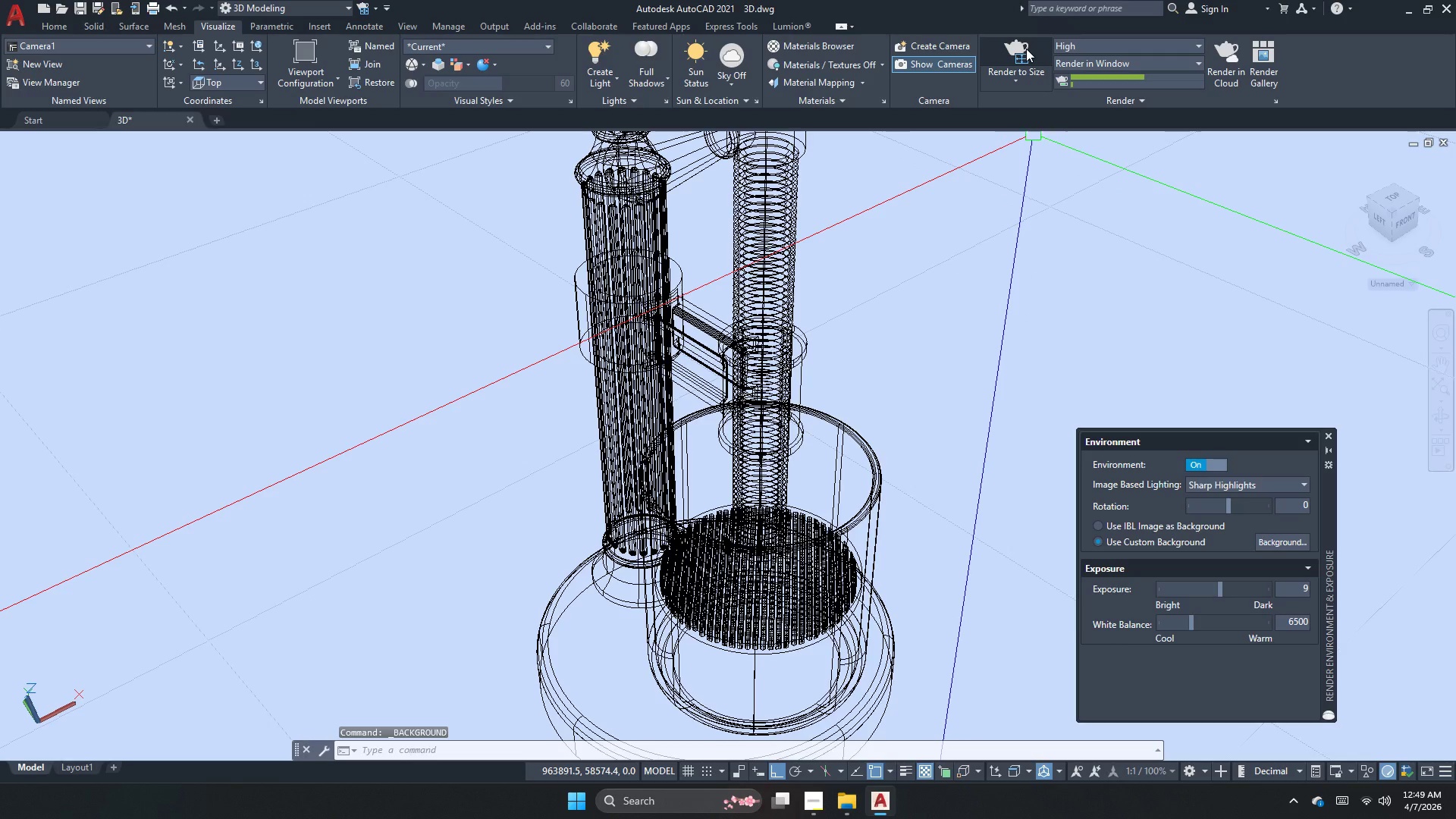 
key(Escape)
 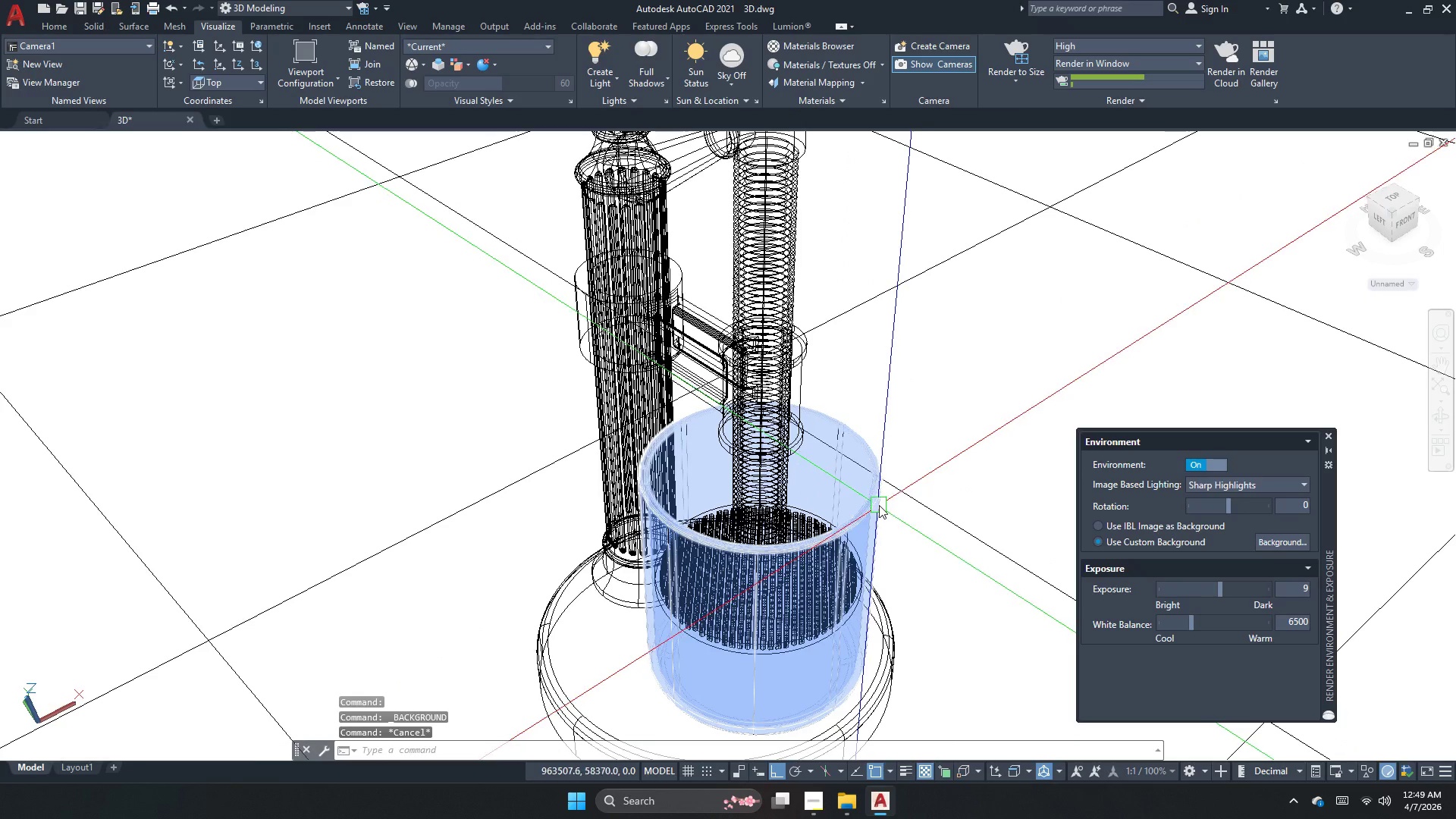 
left_click([877, 505])
 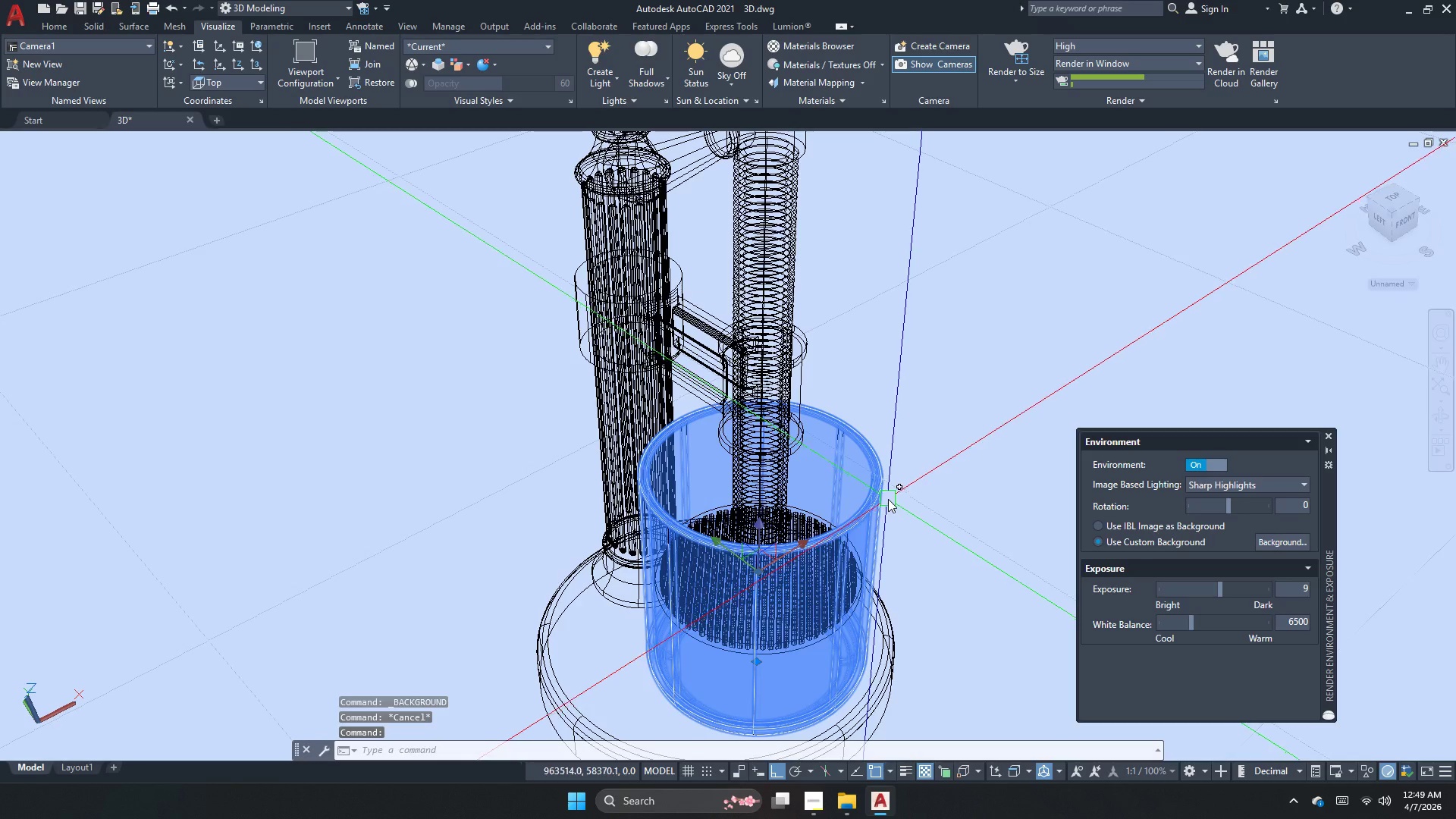 
key(Escape)
 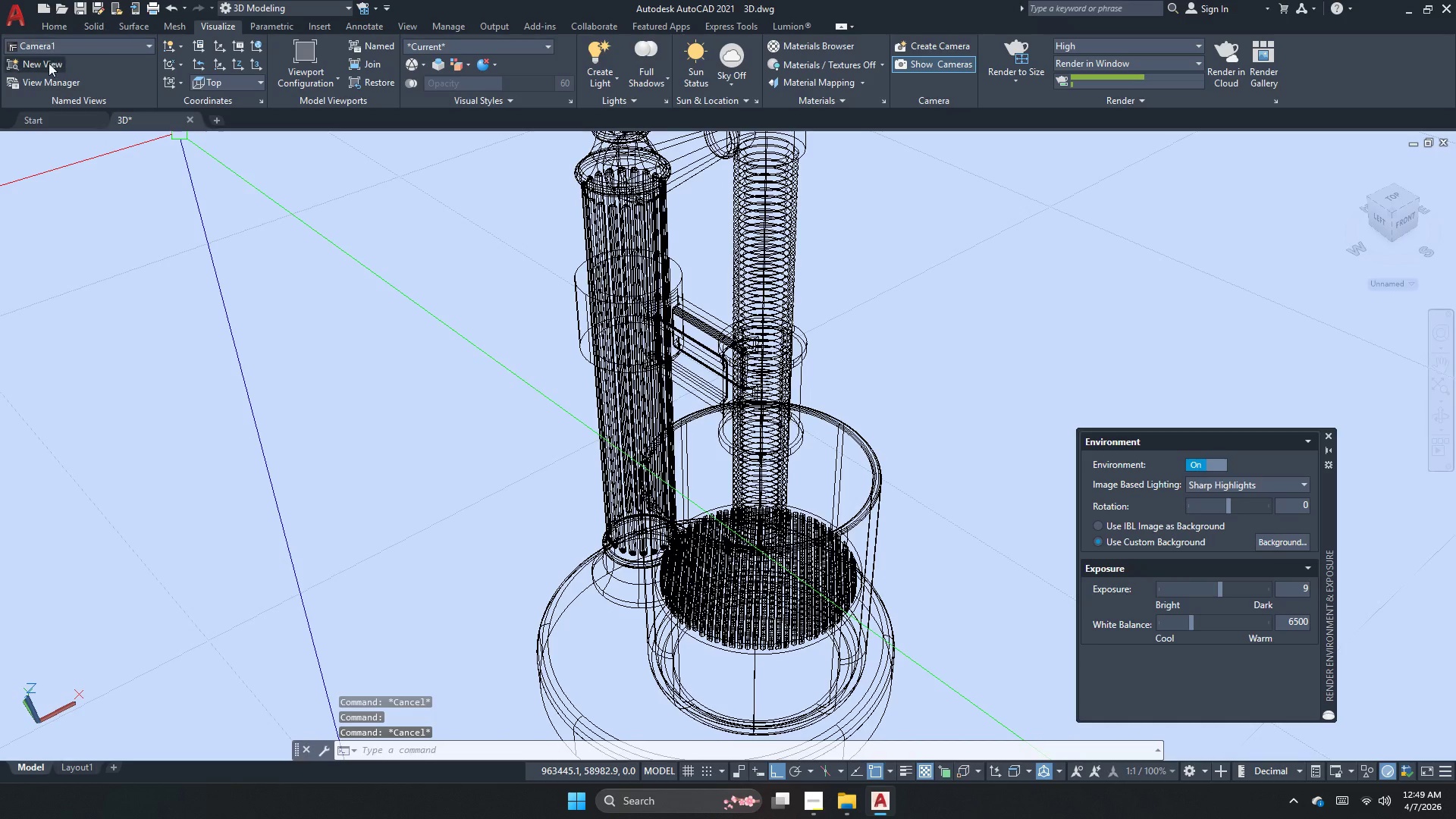 
left_click([49, 64])
 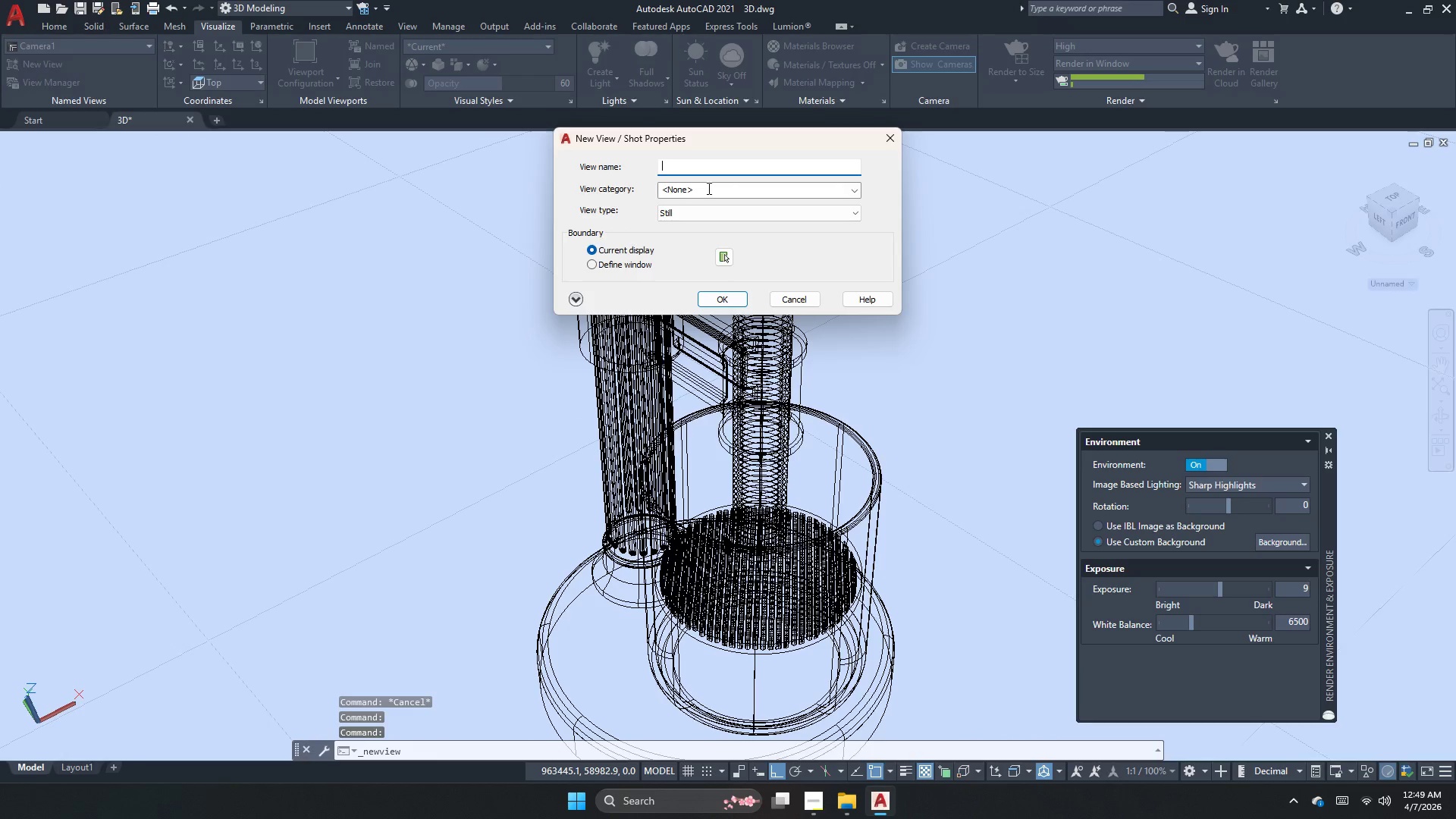 
key(Numpad1)
 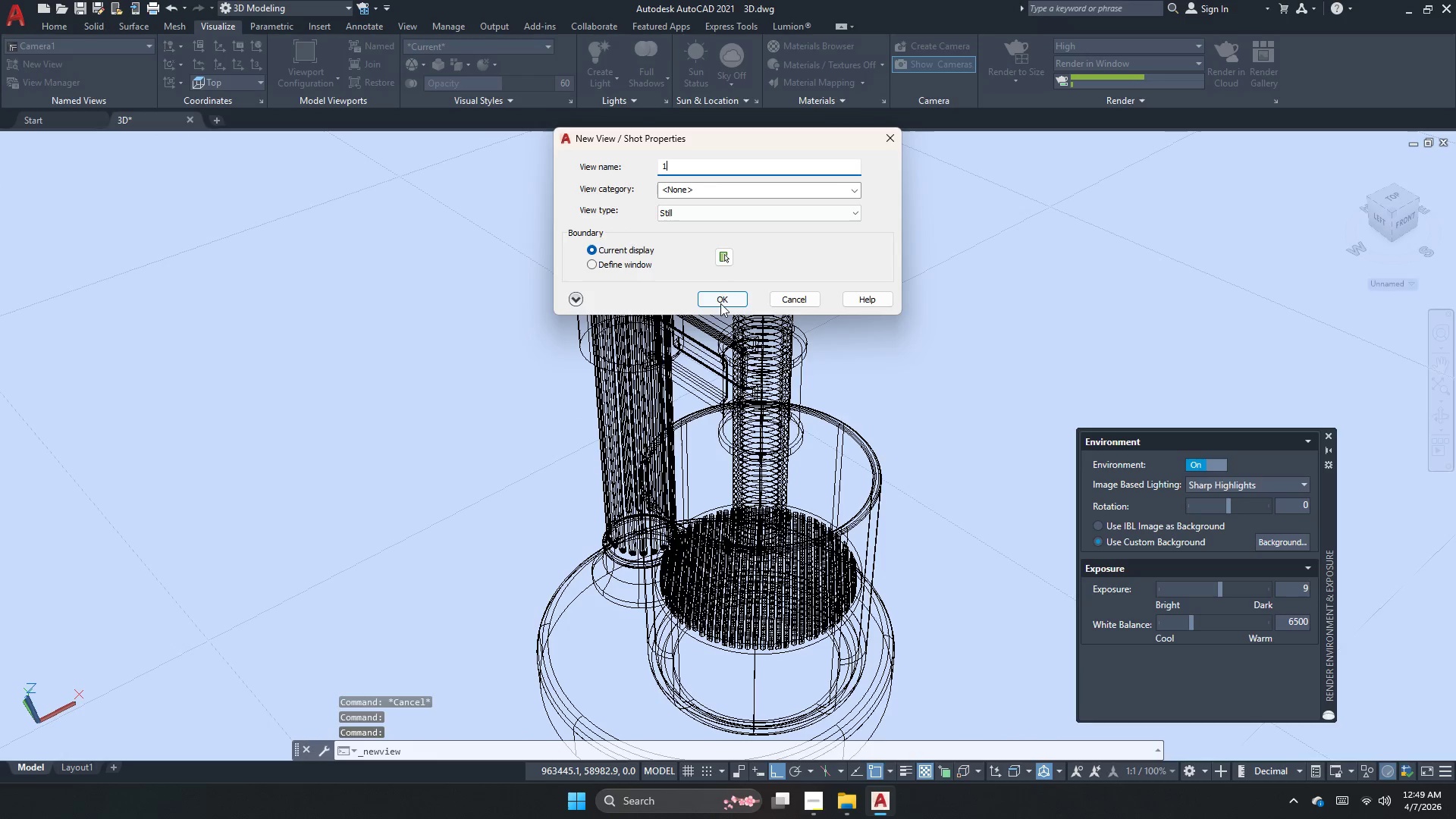 
left_click([722, 300])
 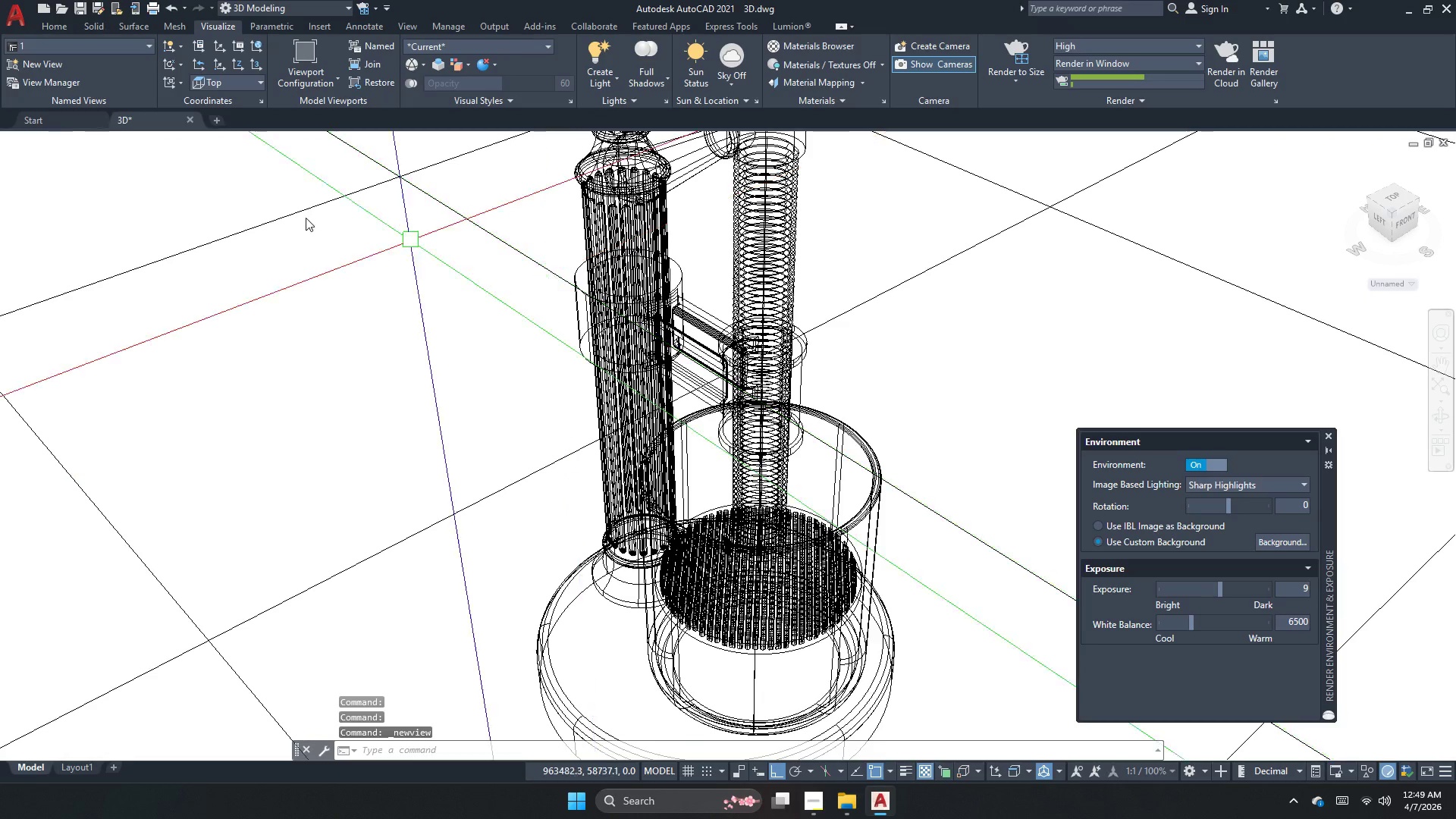 
key(Escape)
 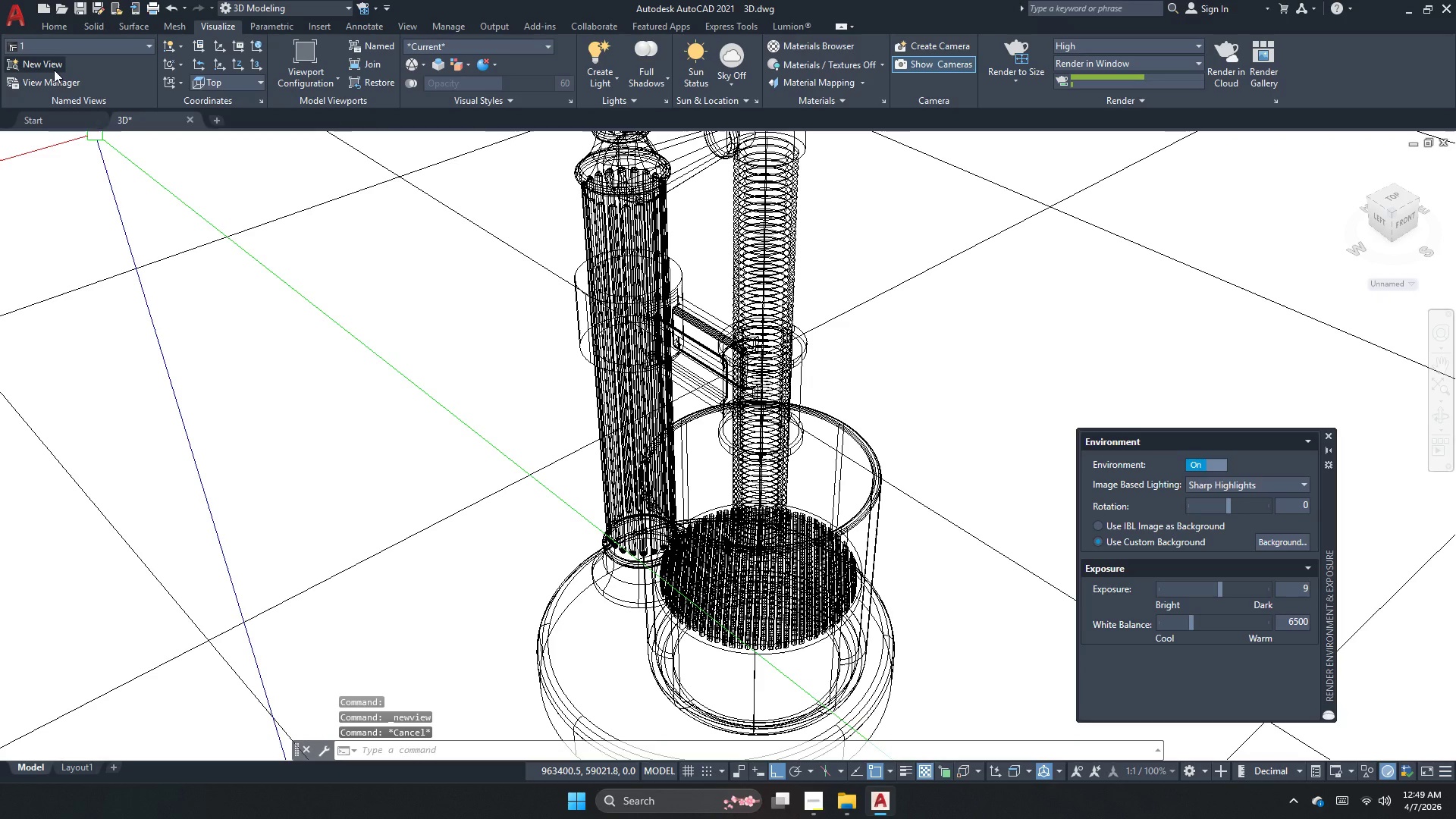 
left_click([53, 78])
 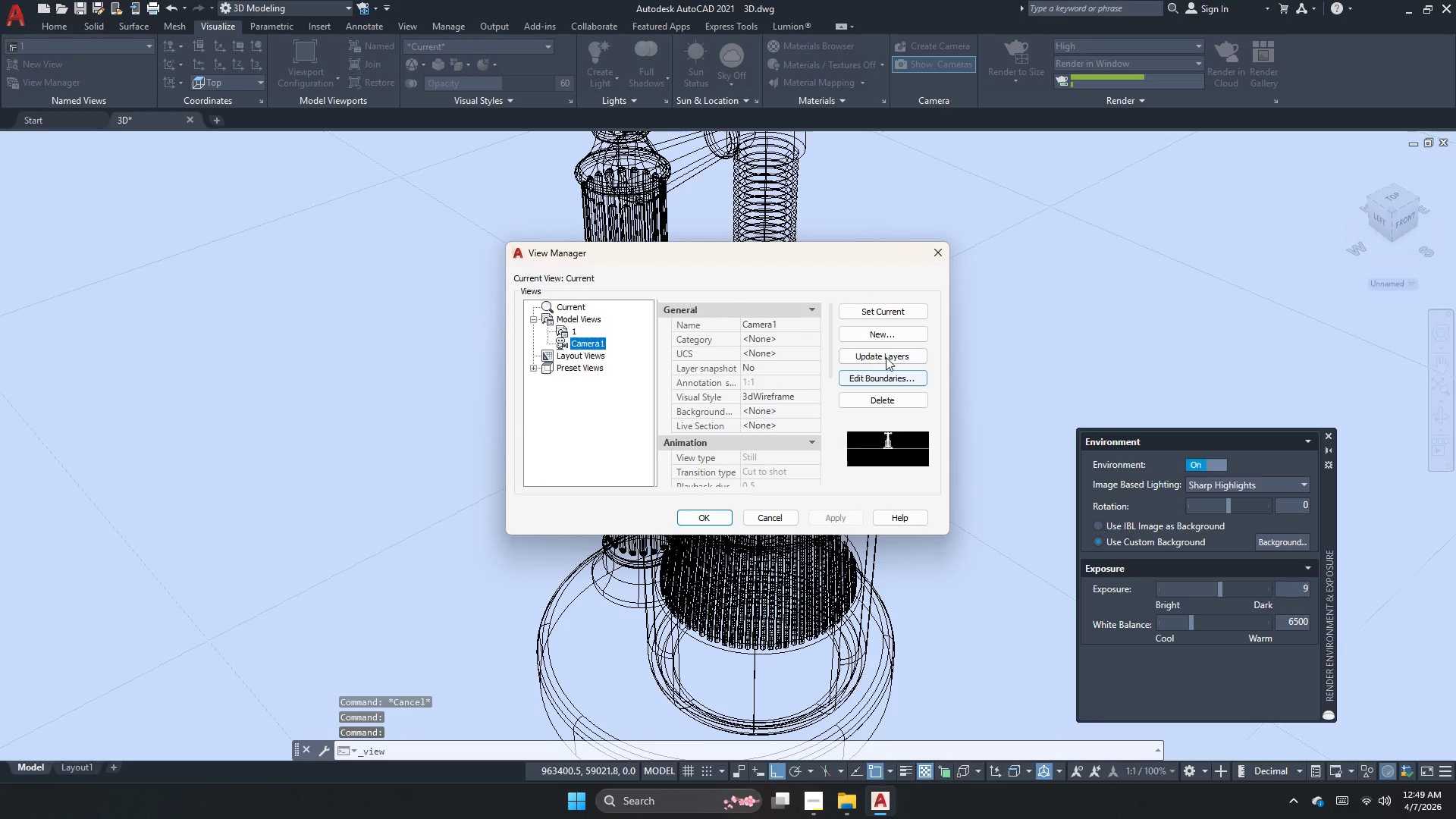 
left_click([883, 401])
 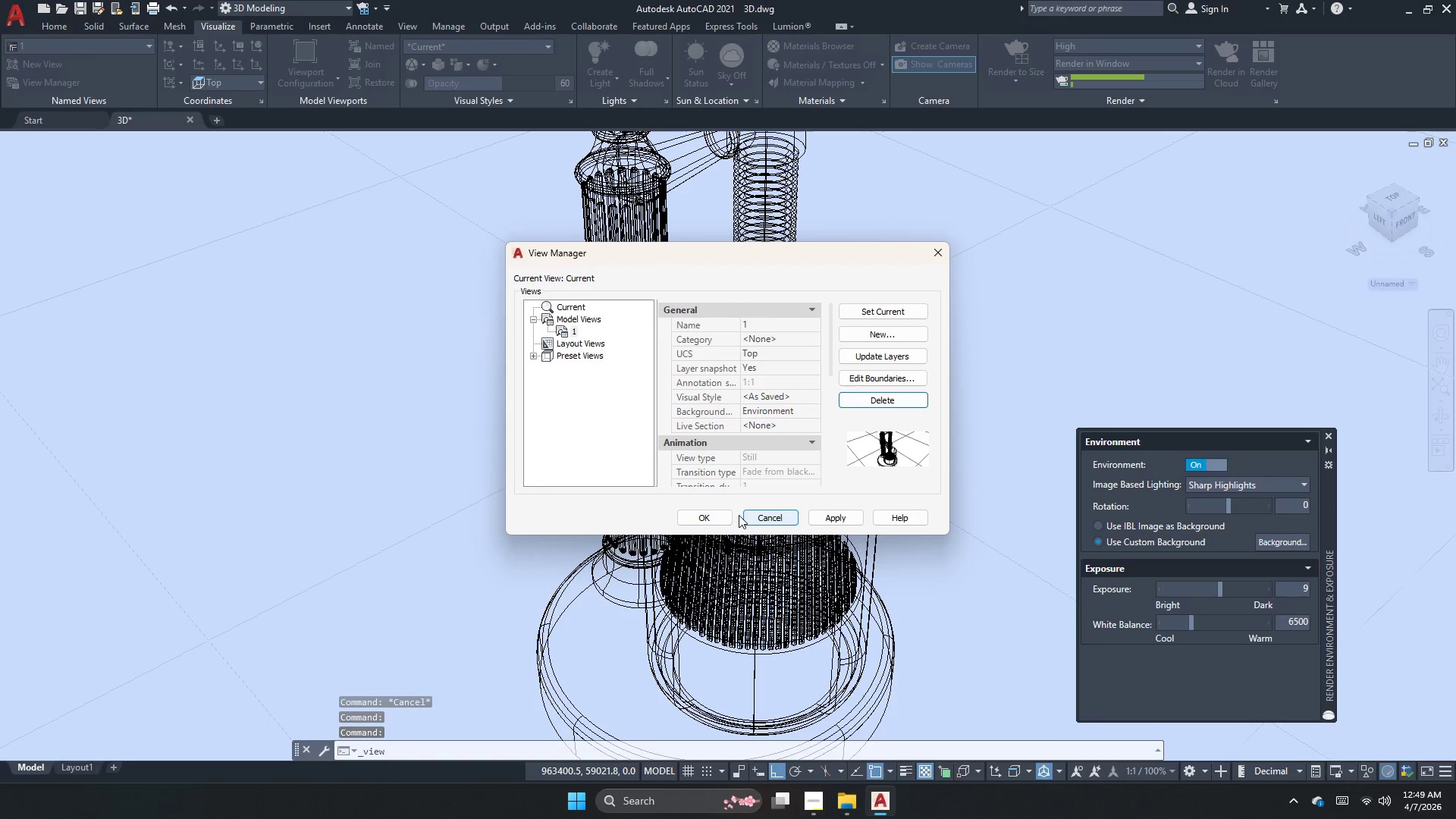 
left_click([712, 515])
 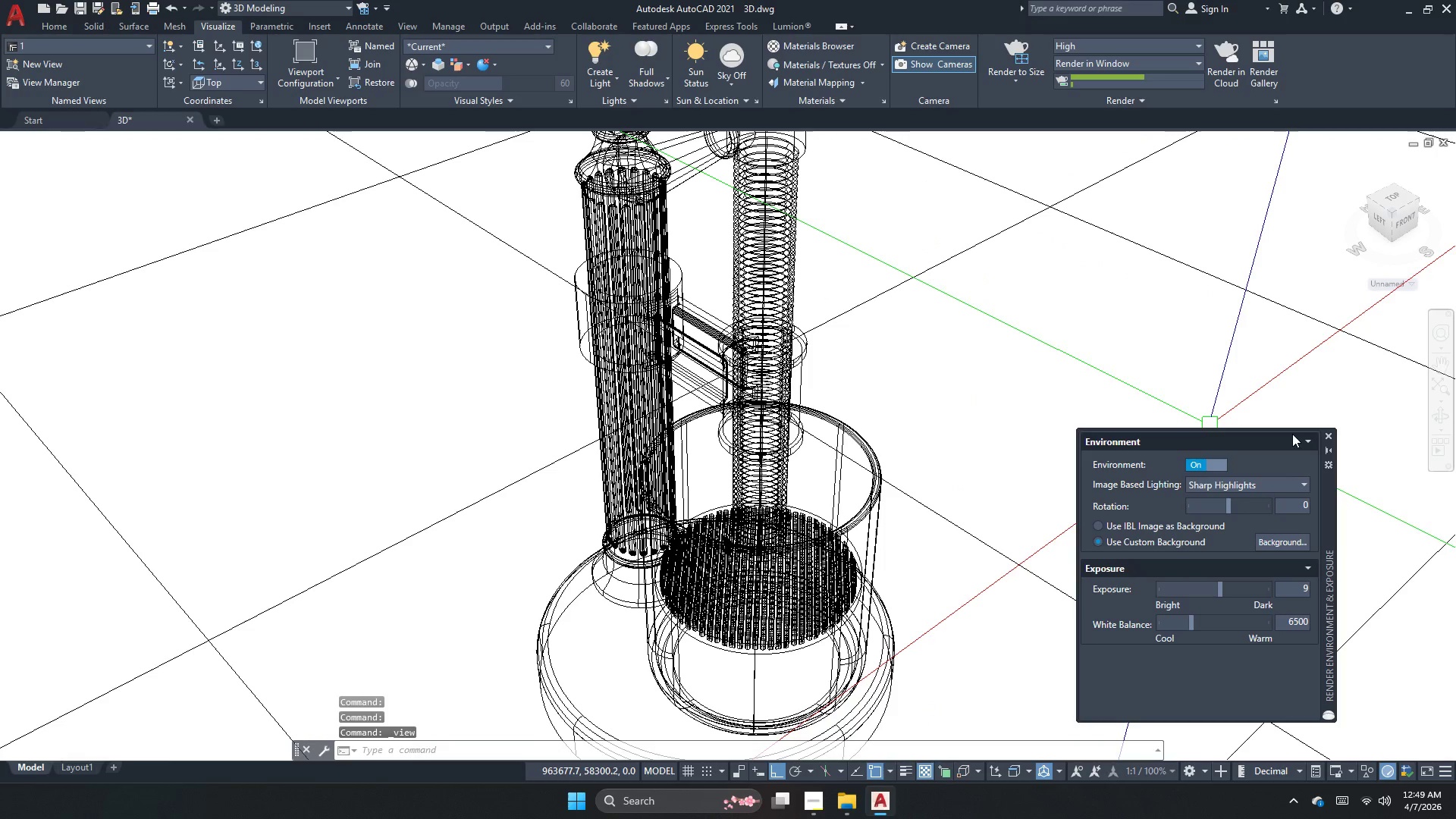 
left_click([1329, 435])
 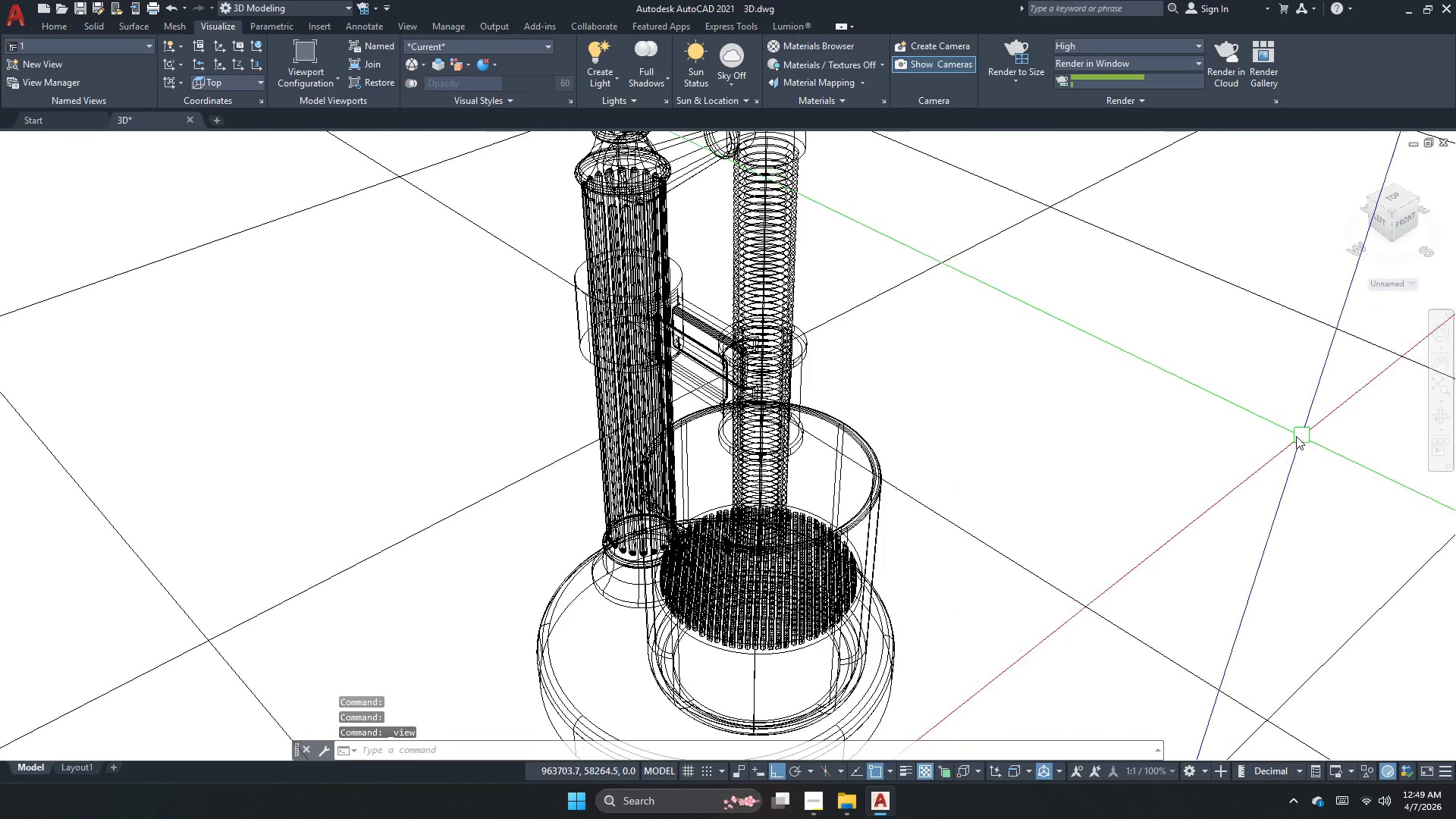 
key(Escape)
 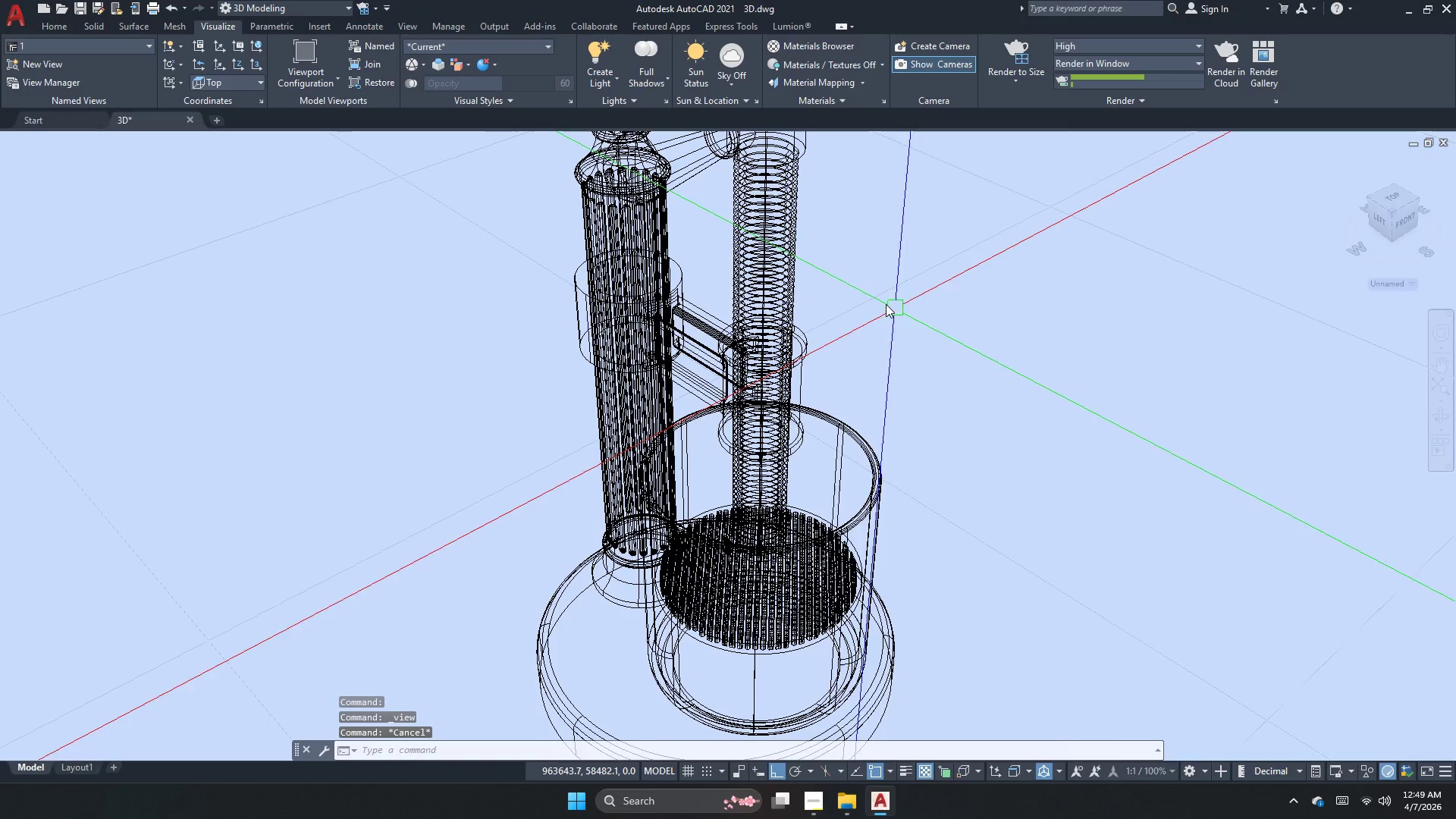 
key(Escape)
 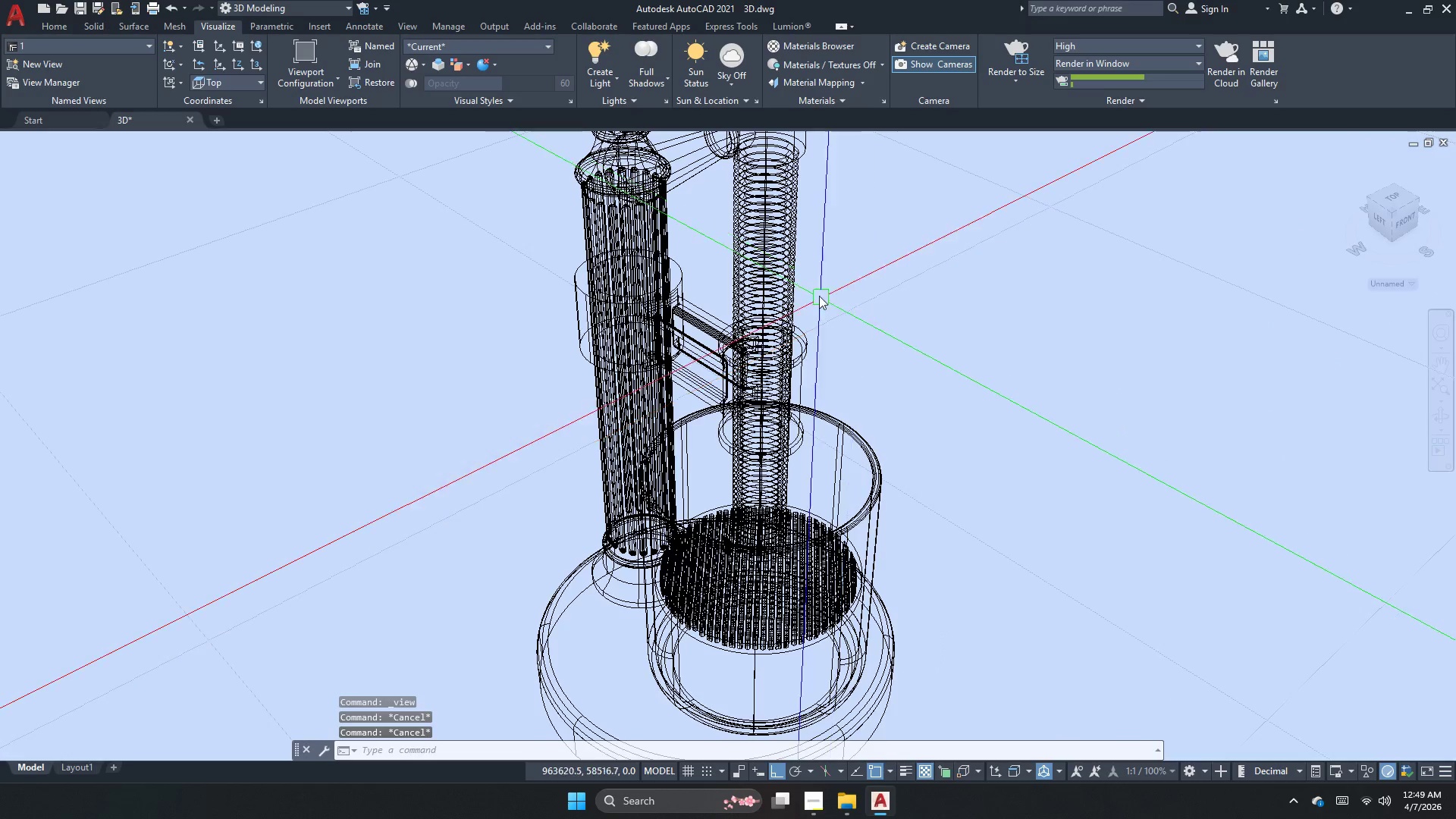 
key(Escape)
 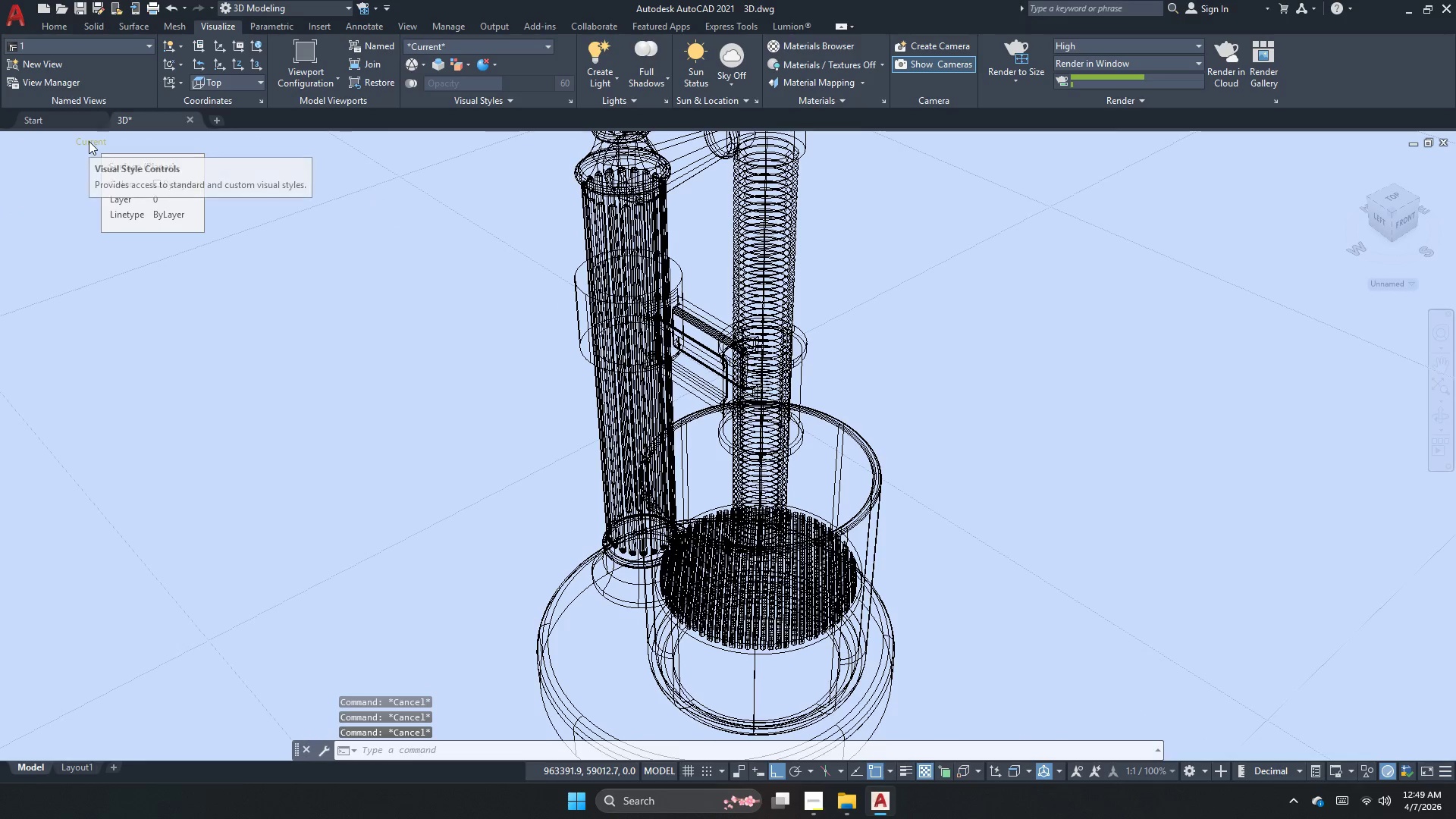 
key(Escape)
key(Escape)
key(Escape)
key(Escape)
key(Escape)
type(rmat )
 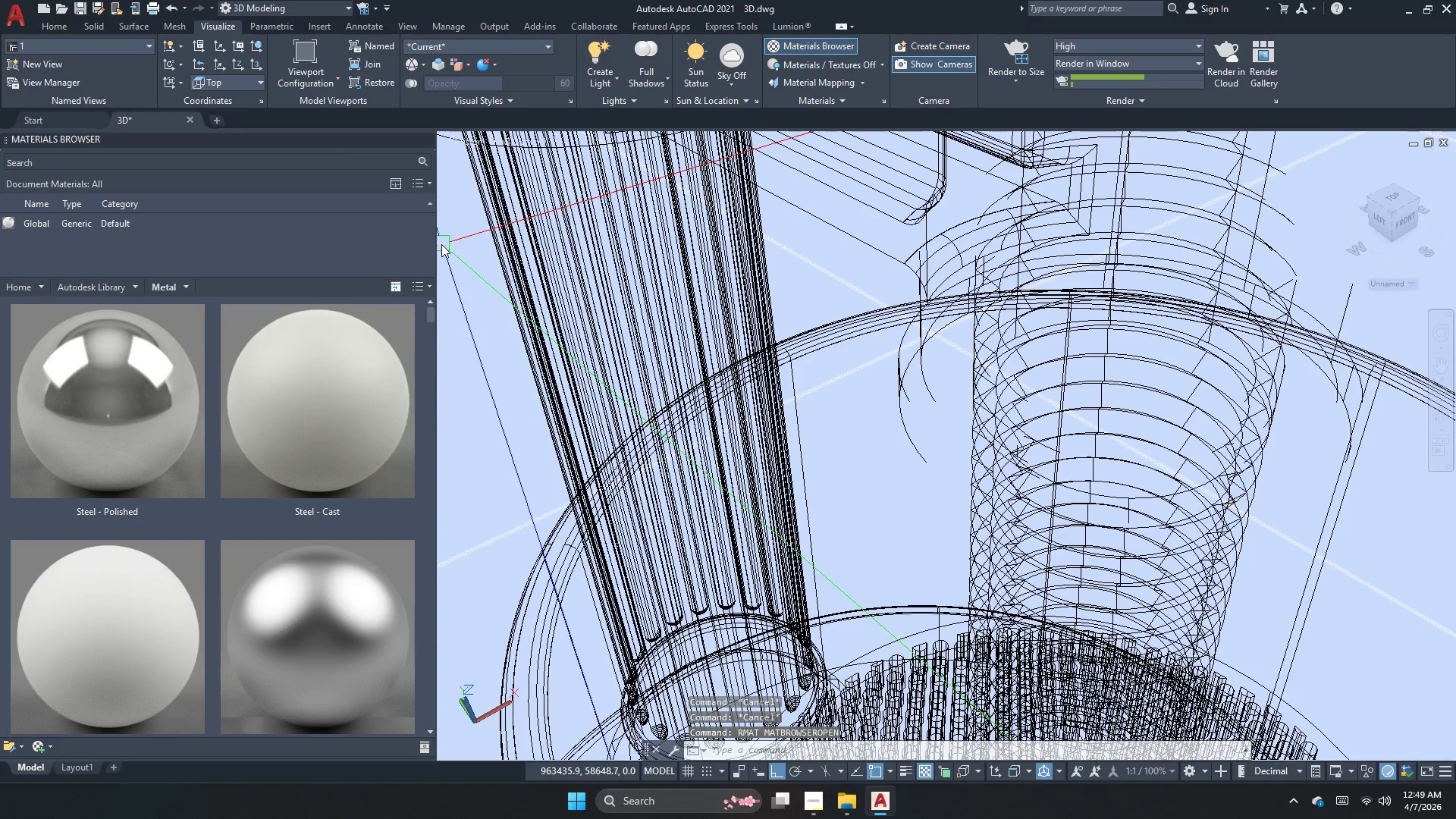 
left_click_drag(start_coordinate=[435, 247], to_coordinate=[304, 249])
 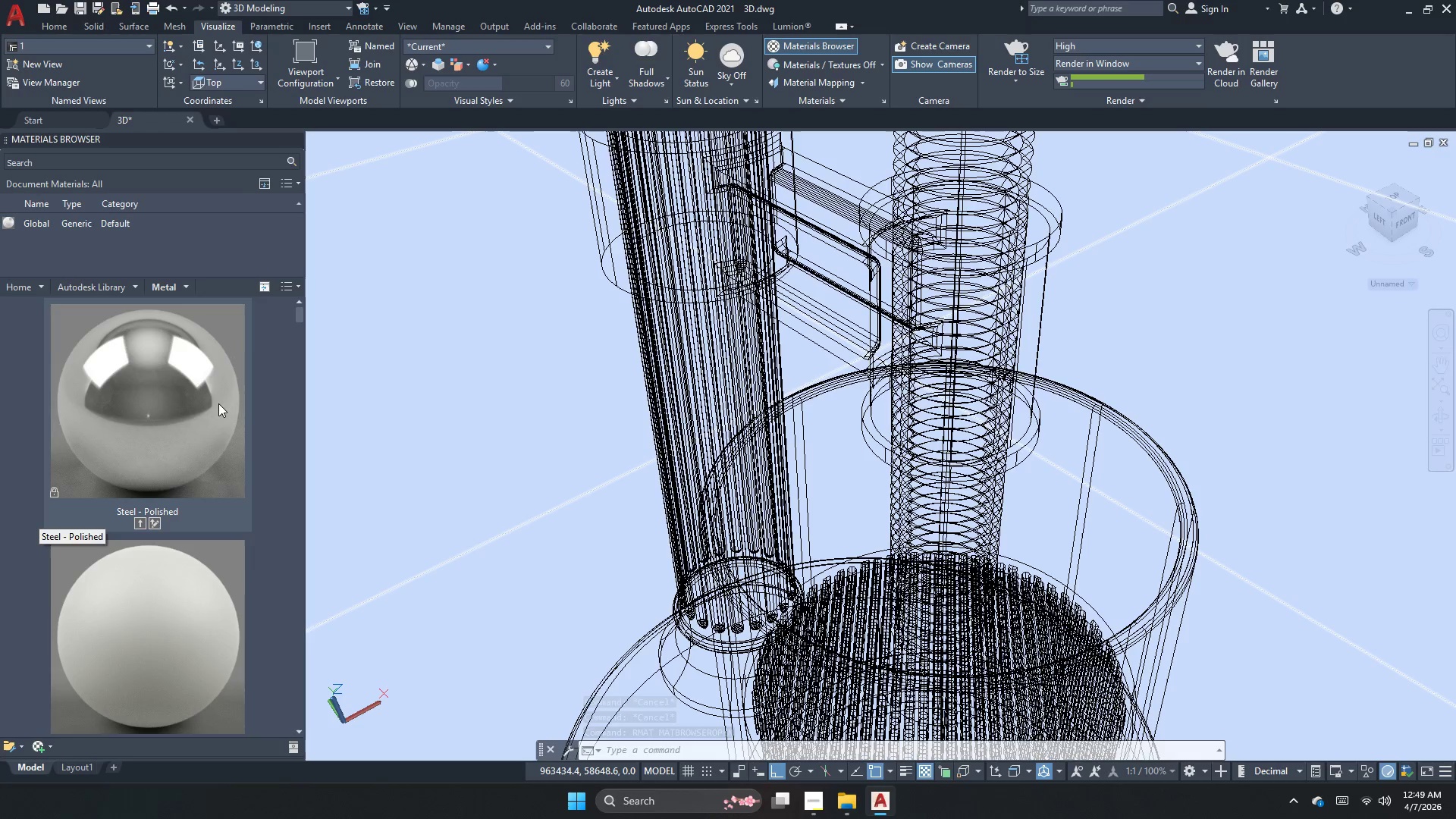 
scroll: coordinate [218, 403], scroll_direction: up, amount: 2.0
 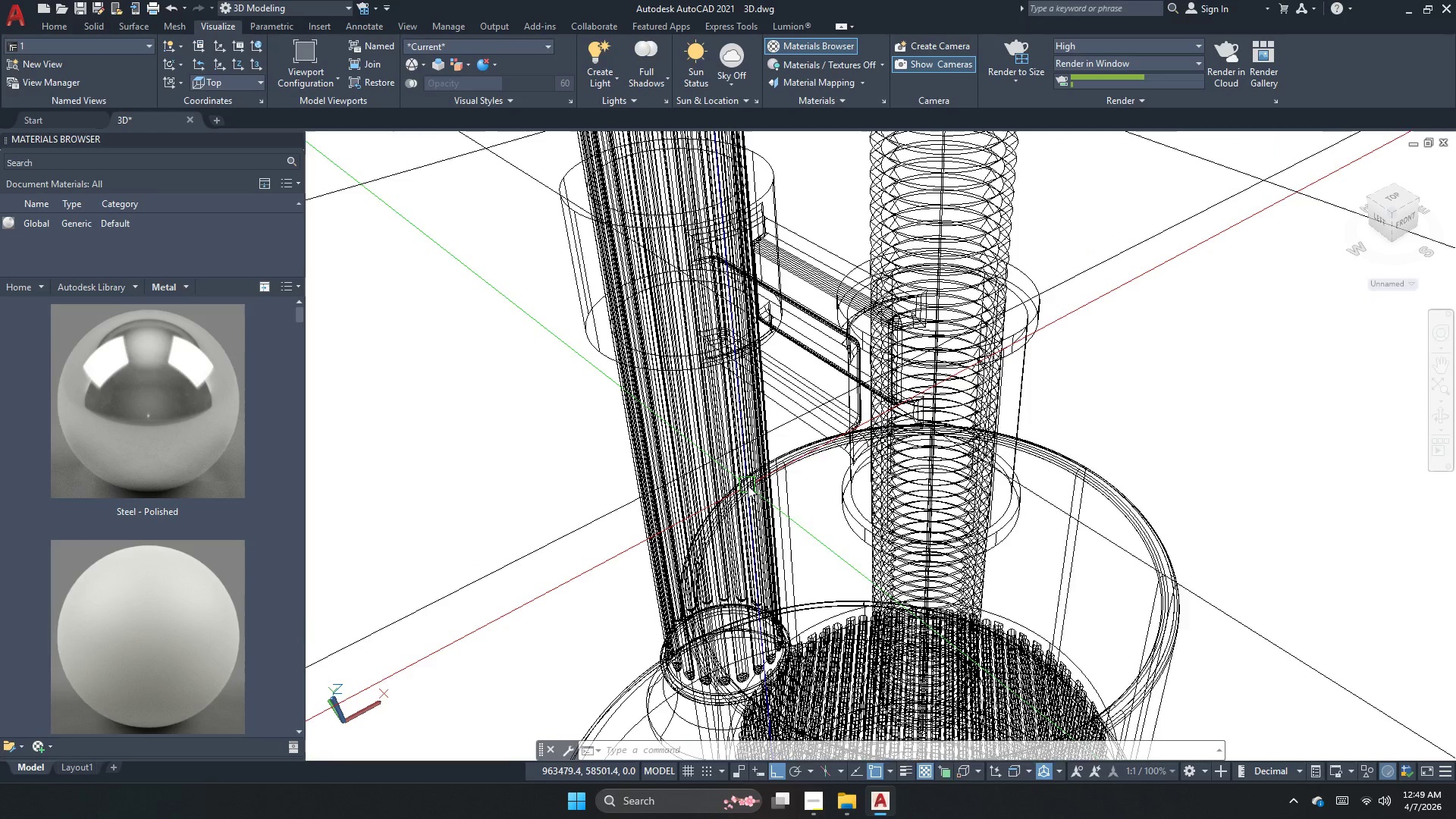 
scroll: coordinate [719, 430], scroll_direction: down, amount: 2.0
 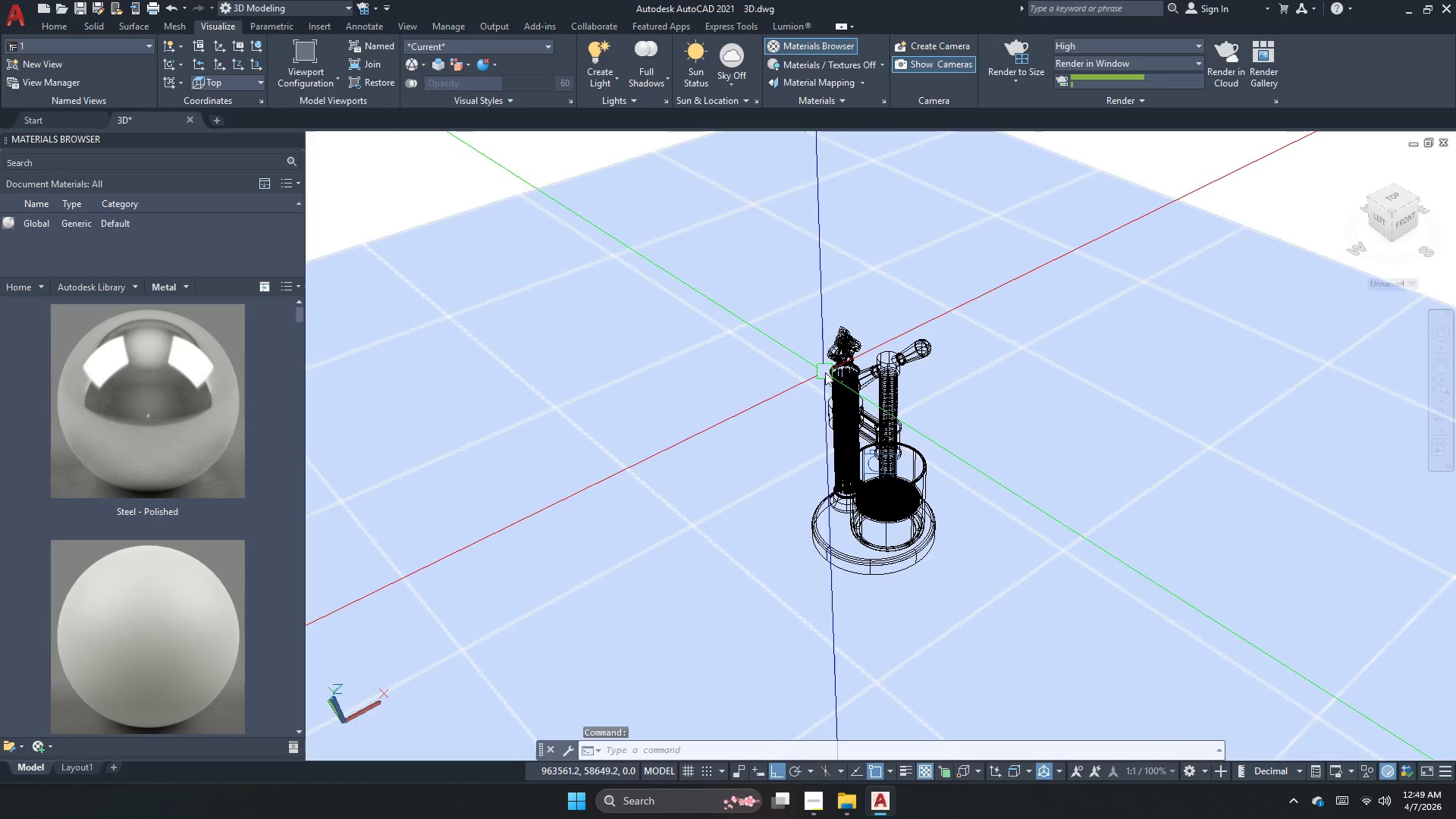 
scroll: coordinate [825, 372], scroll_direction: up, amount: 2.0
 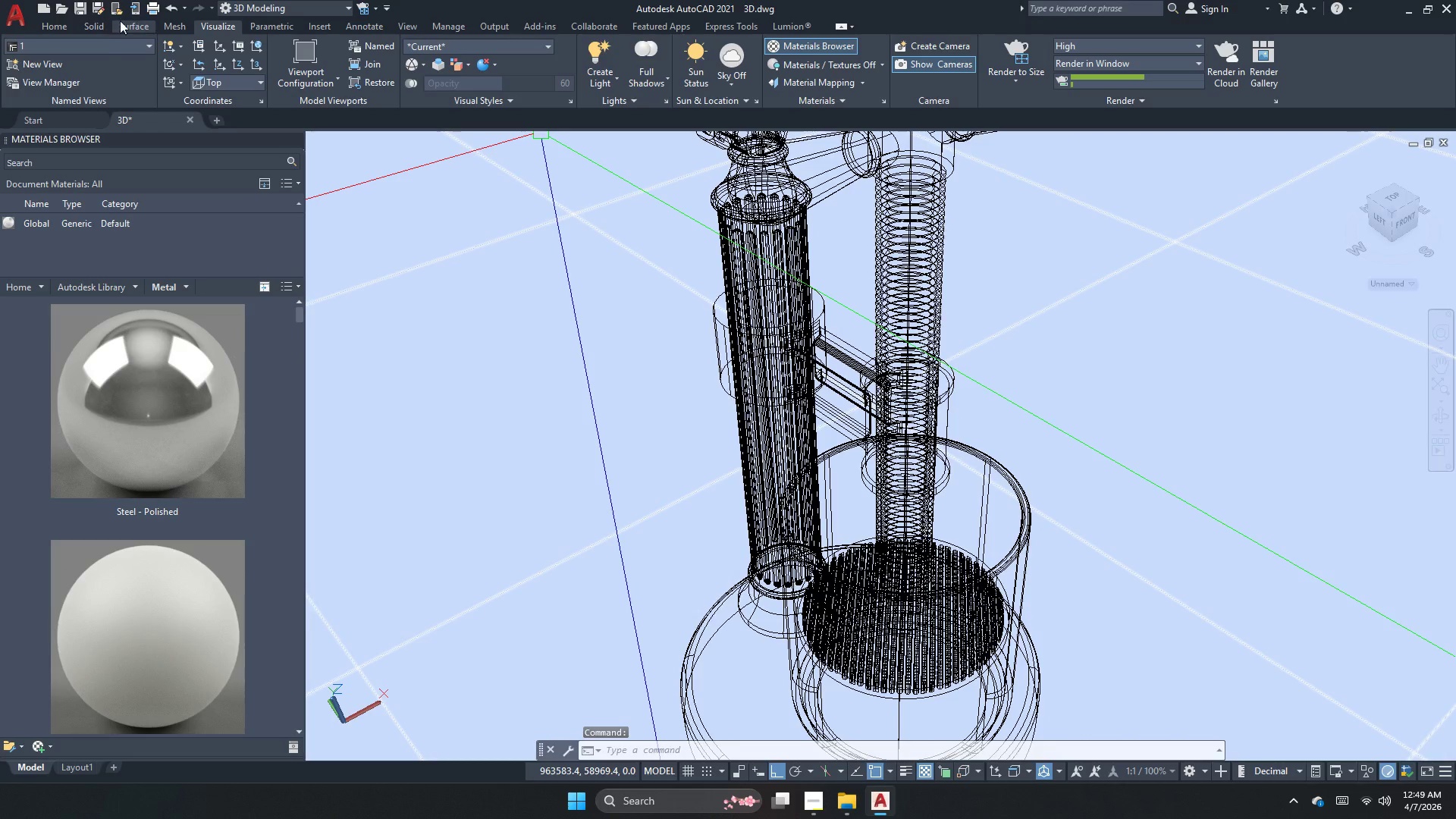 
left_click([99, 43])
 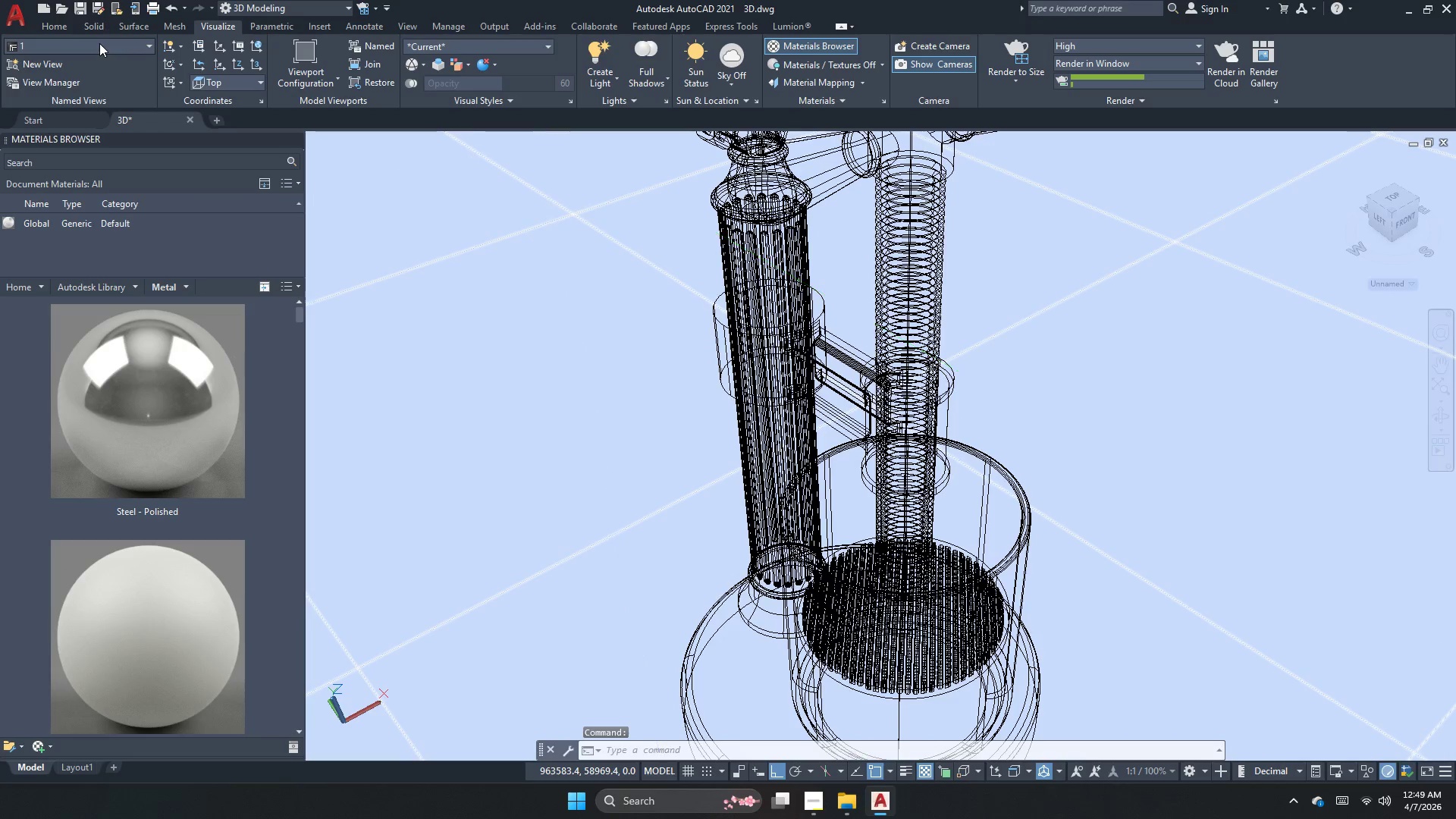 
scroll: coordinate [99, 43], scroll_direction: down, amount: 1.0
 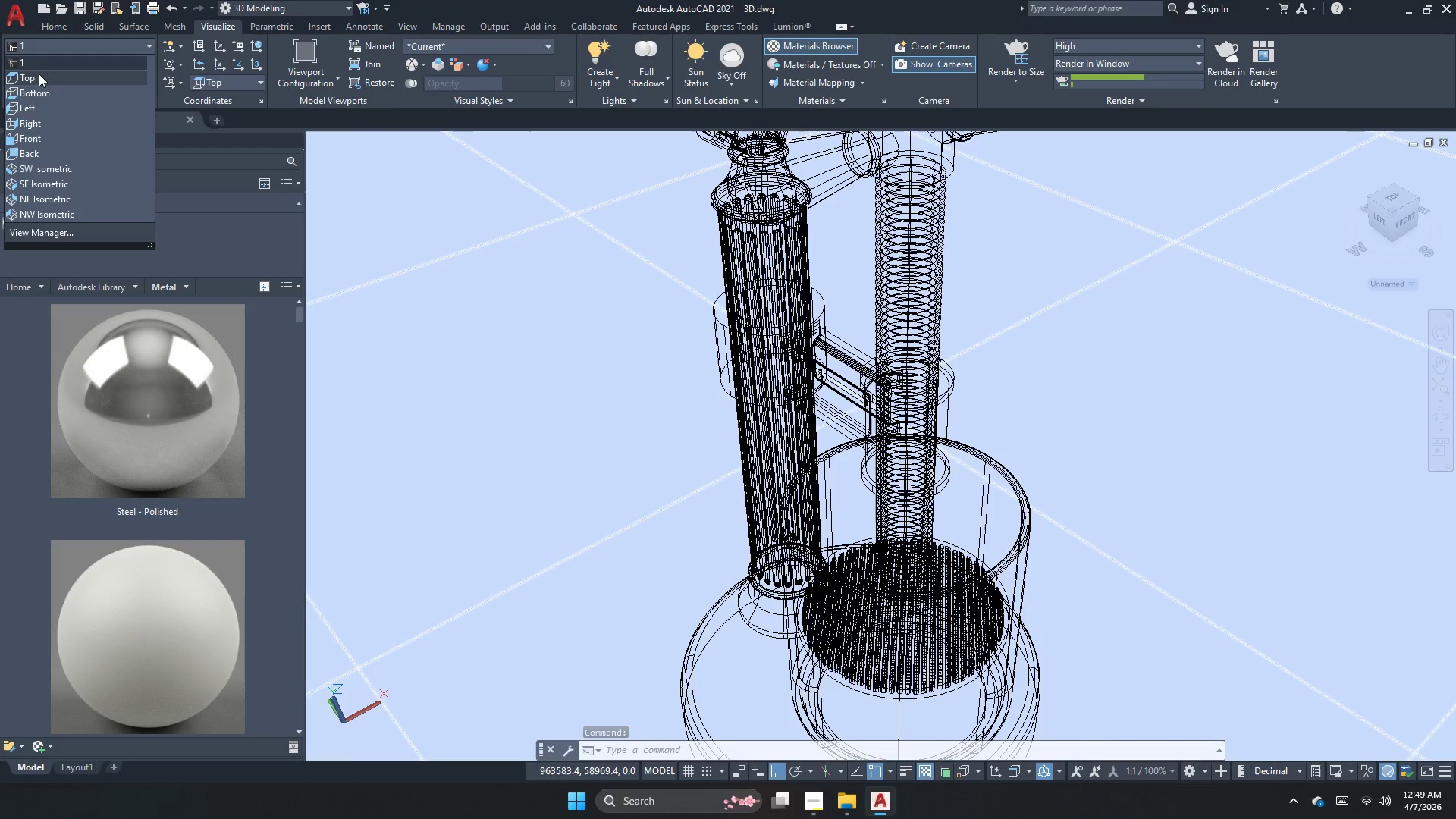 
left_click([46, 67])
 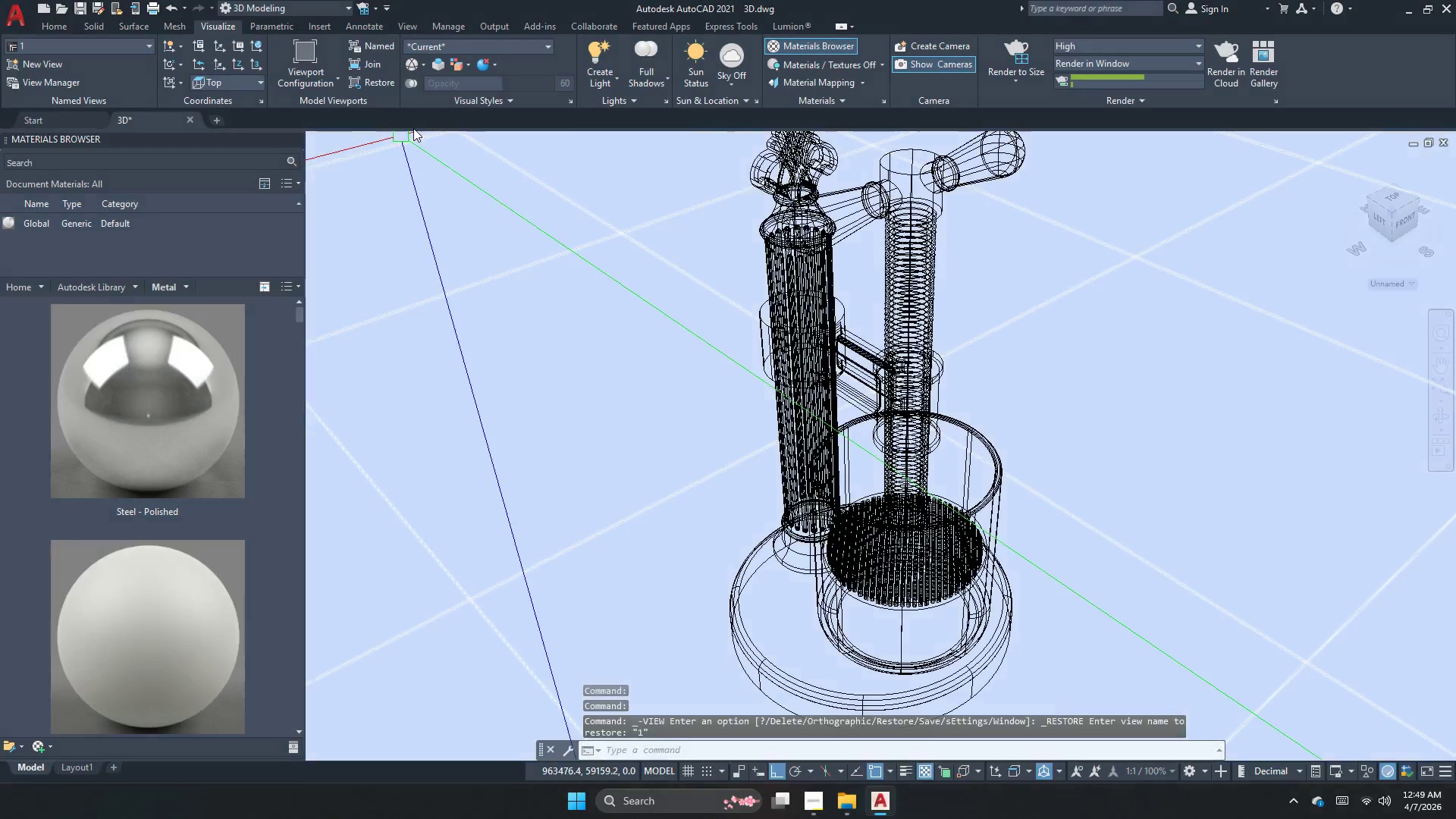 
mouse_move([365, 143])
 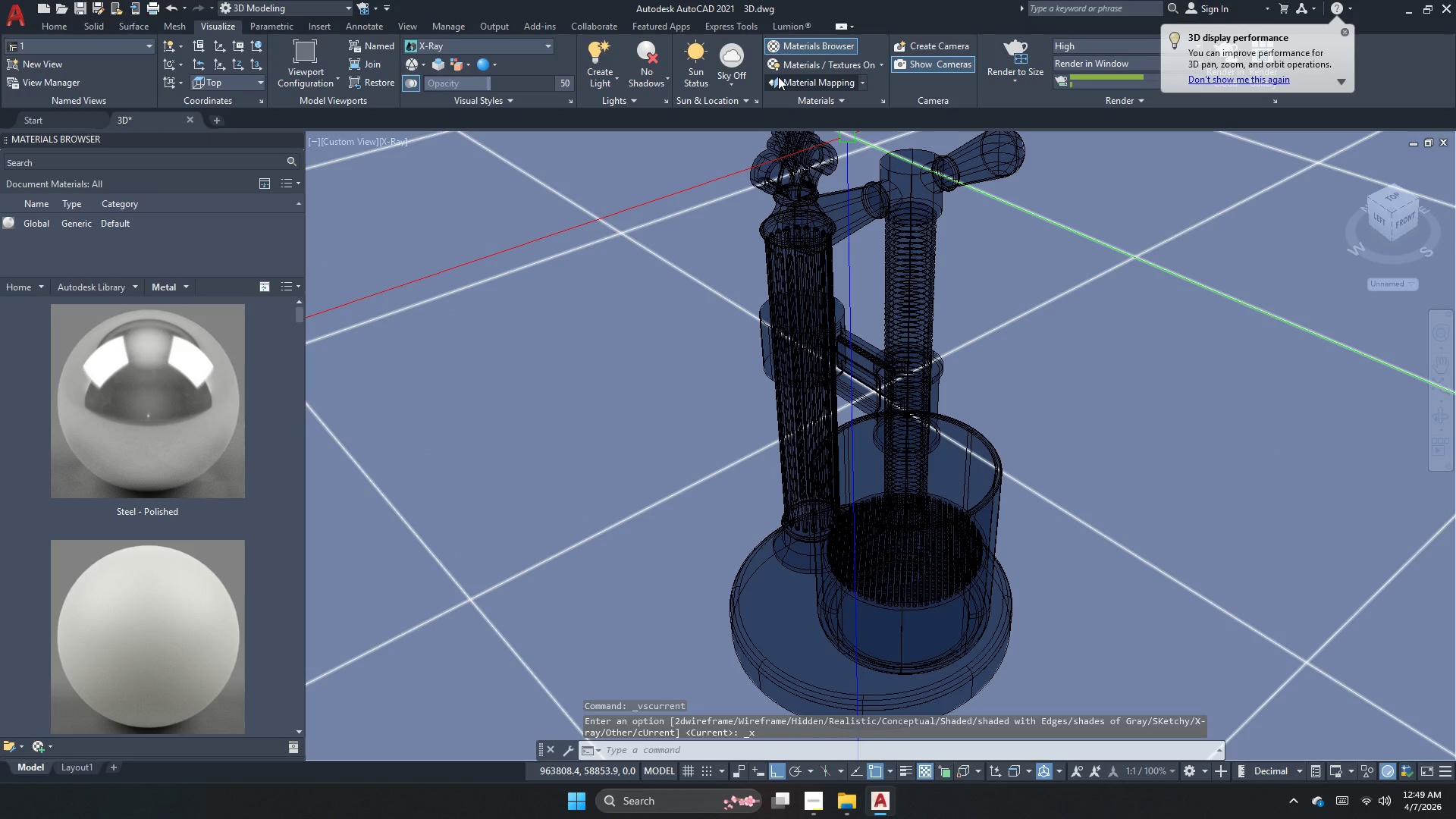 
left_click([631, 89])
 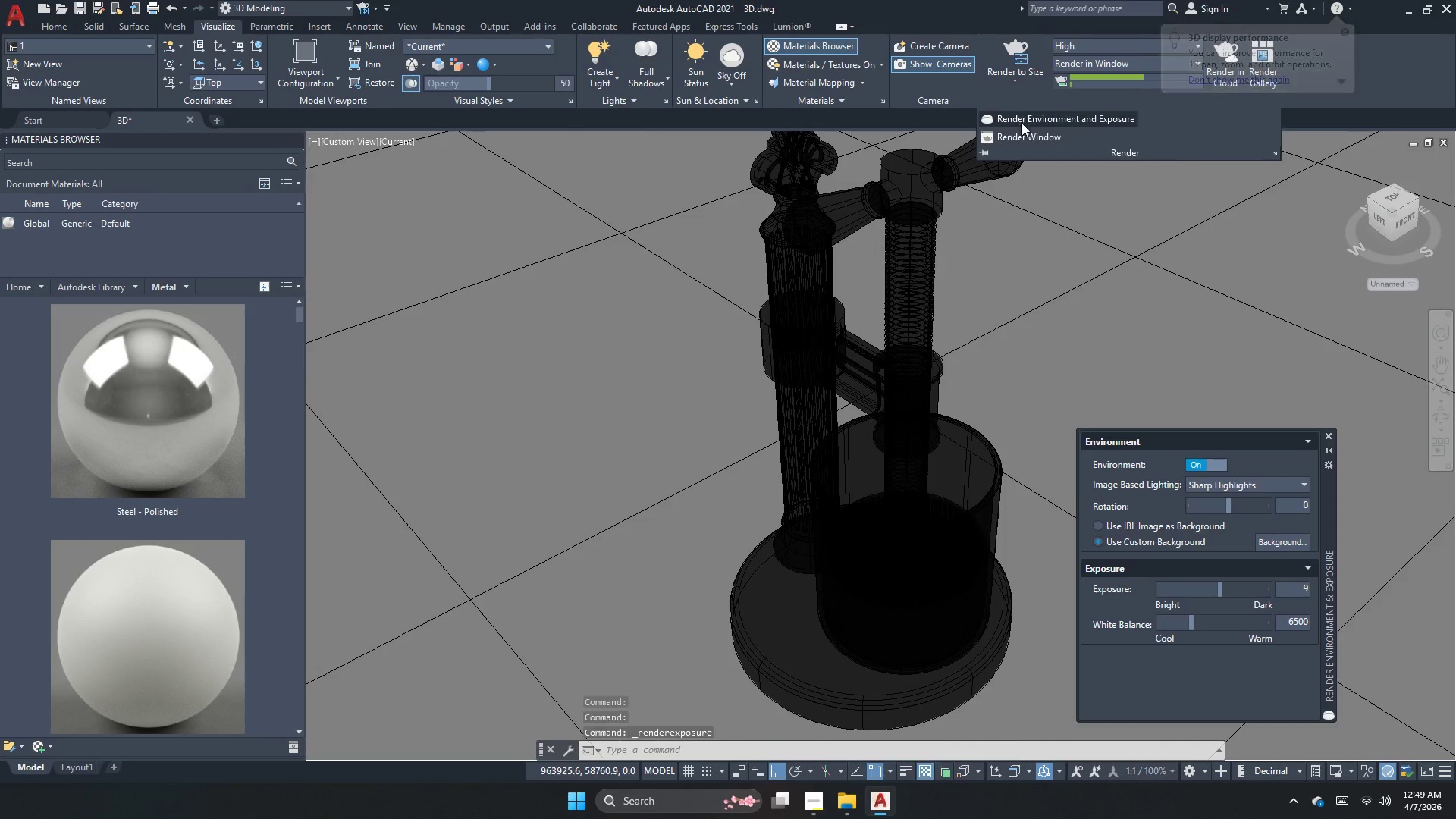 
wait(6.05)
 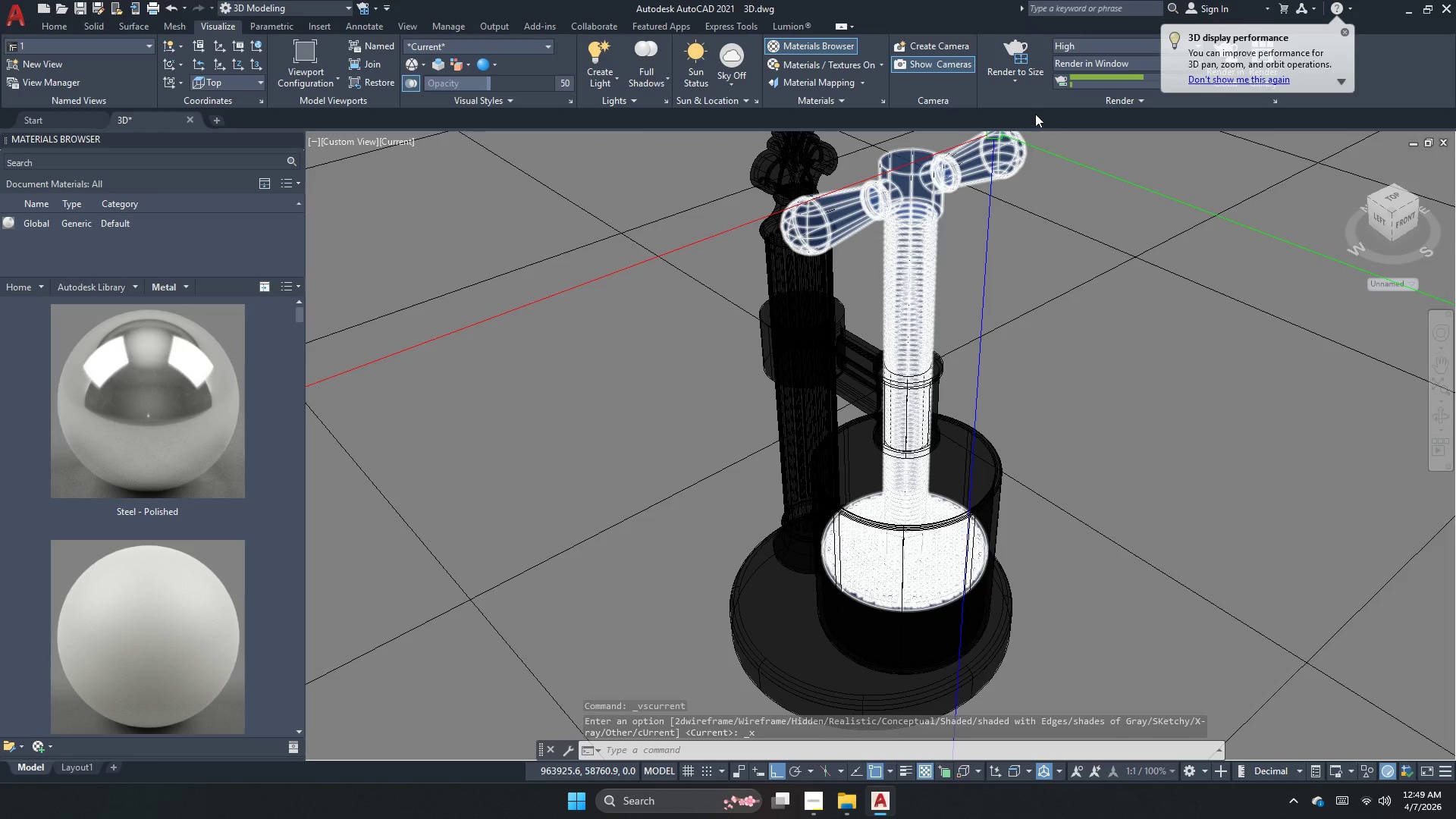 
left_click([1274, 544])
 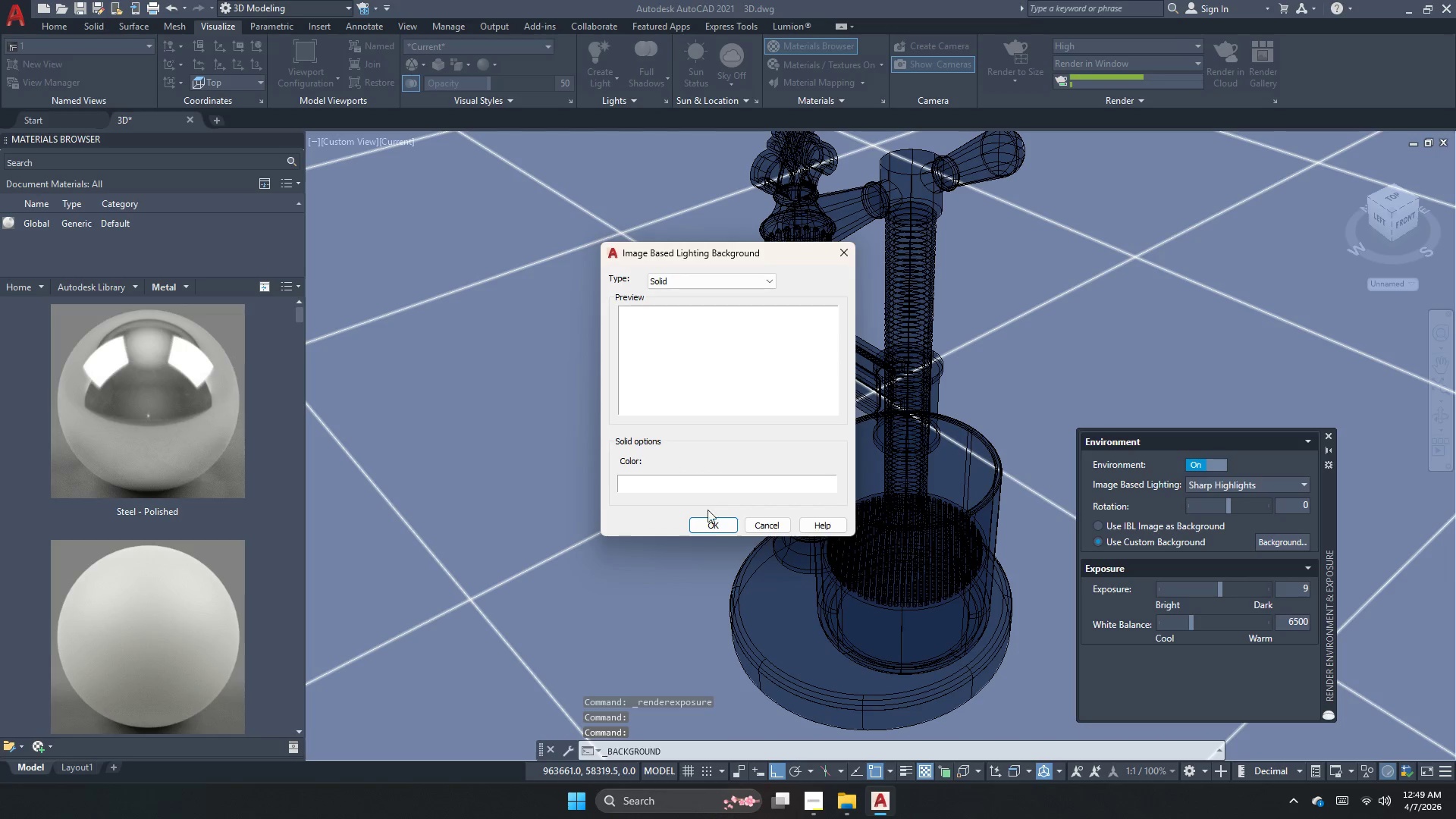 
left_click([711, 524])
 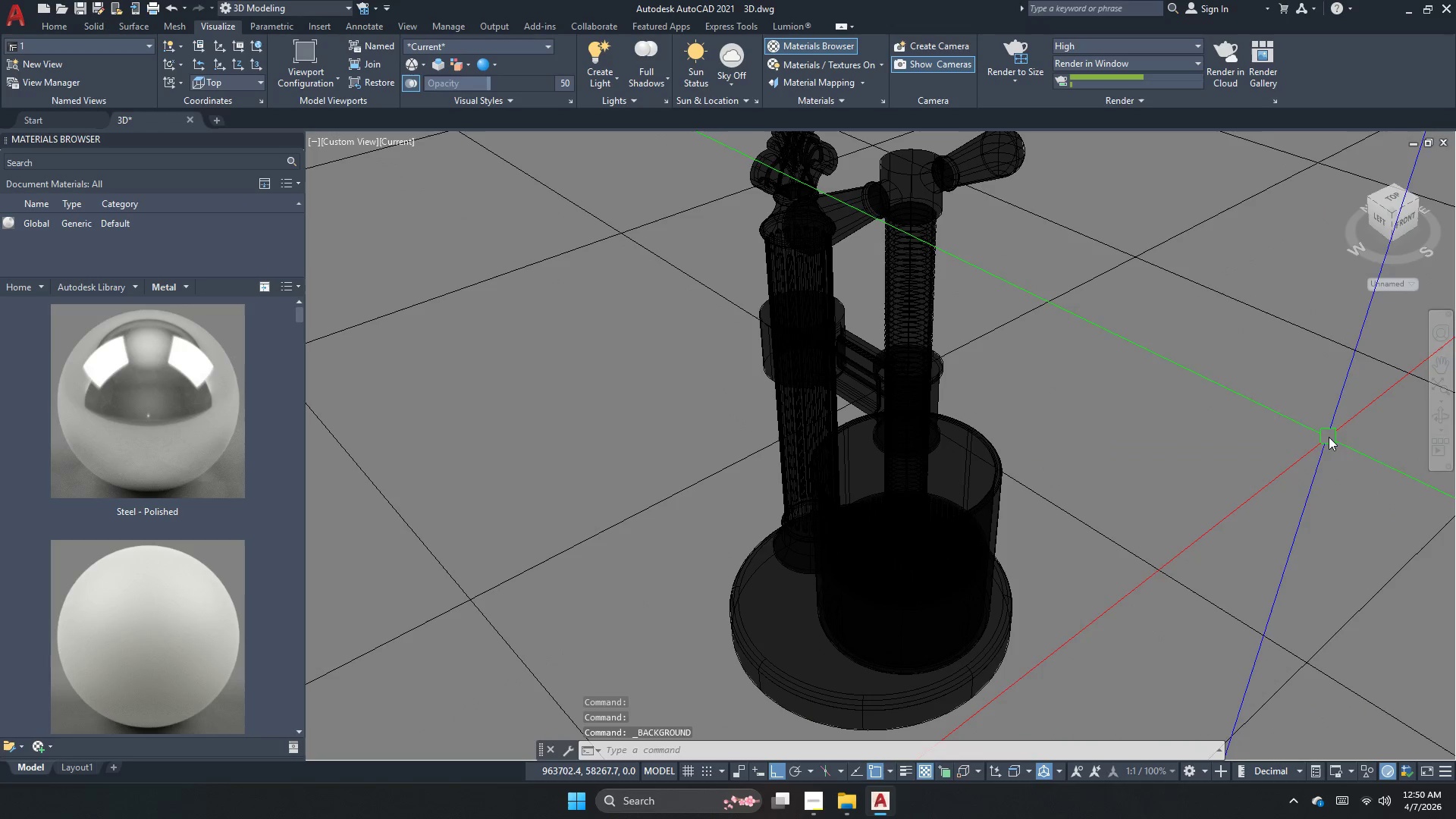 
key(Escape)
 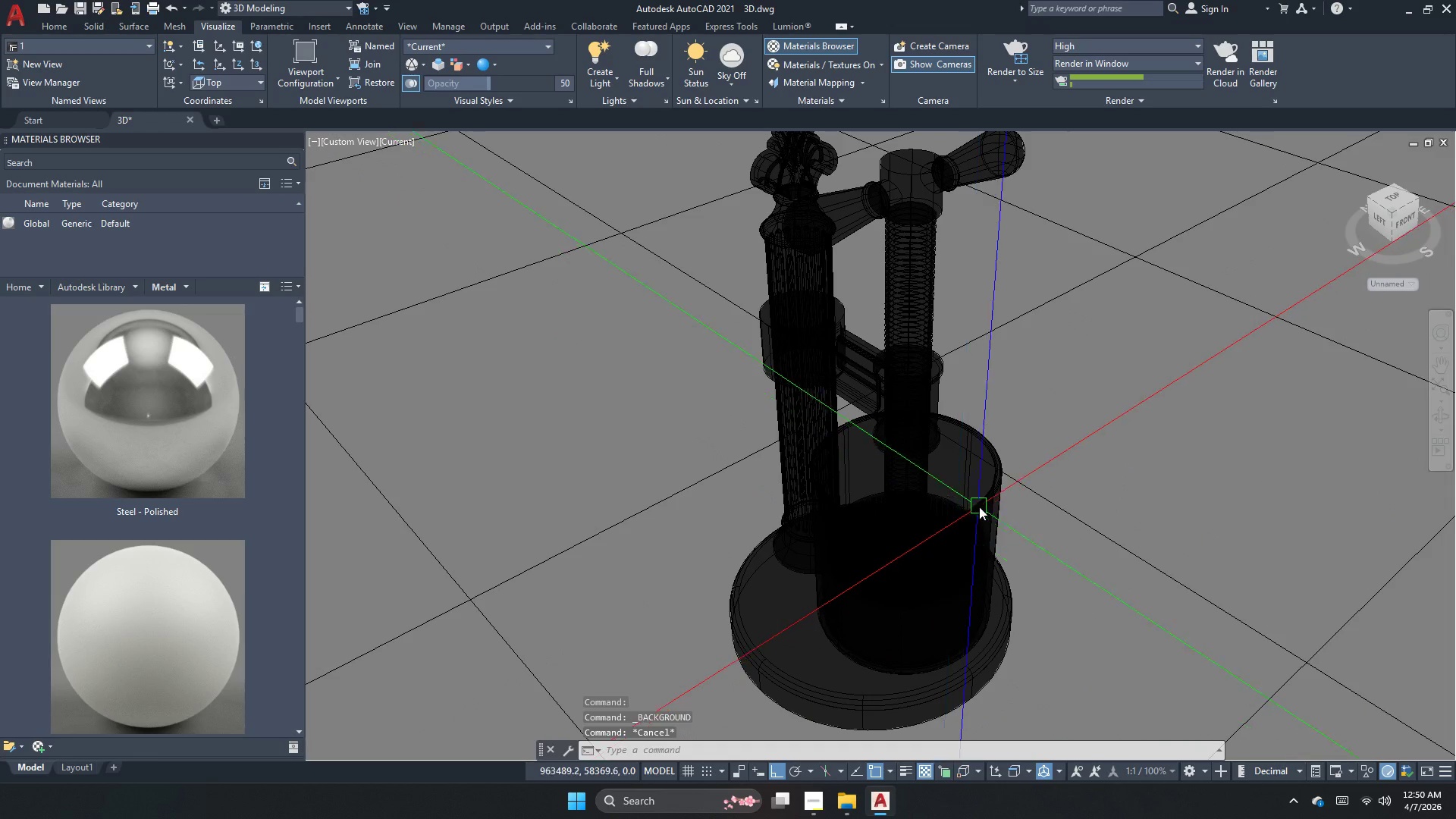 
left_click([981, 504])
 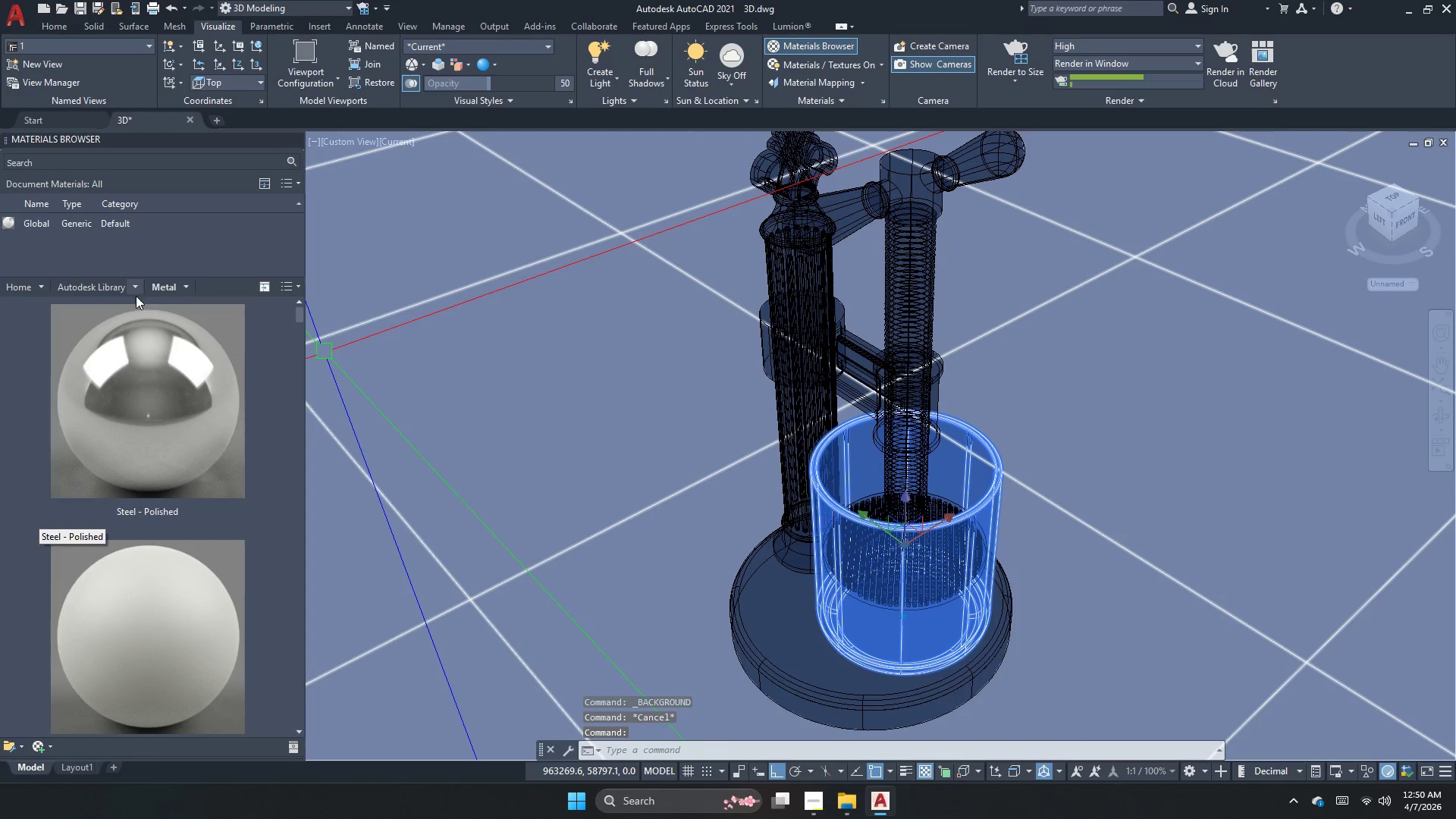 
mouse_move([107, 307])
 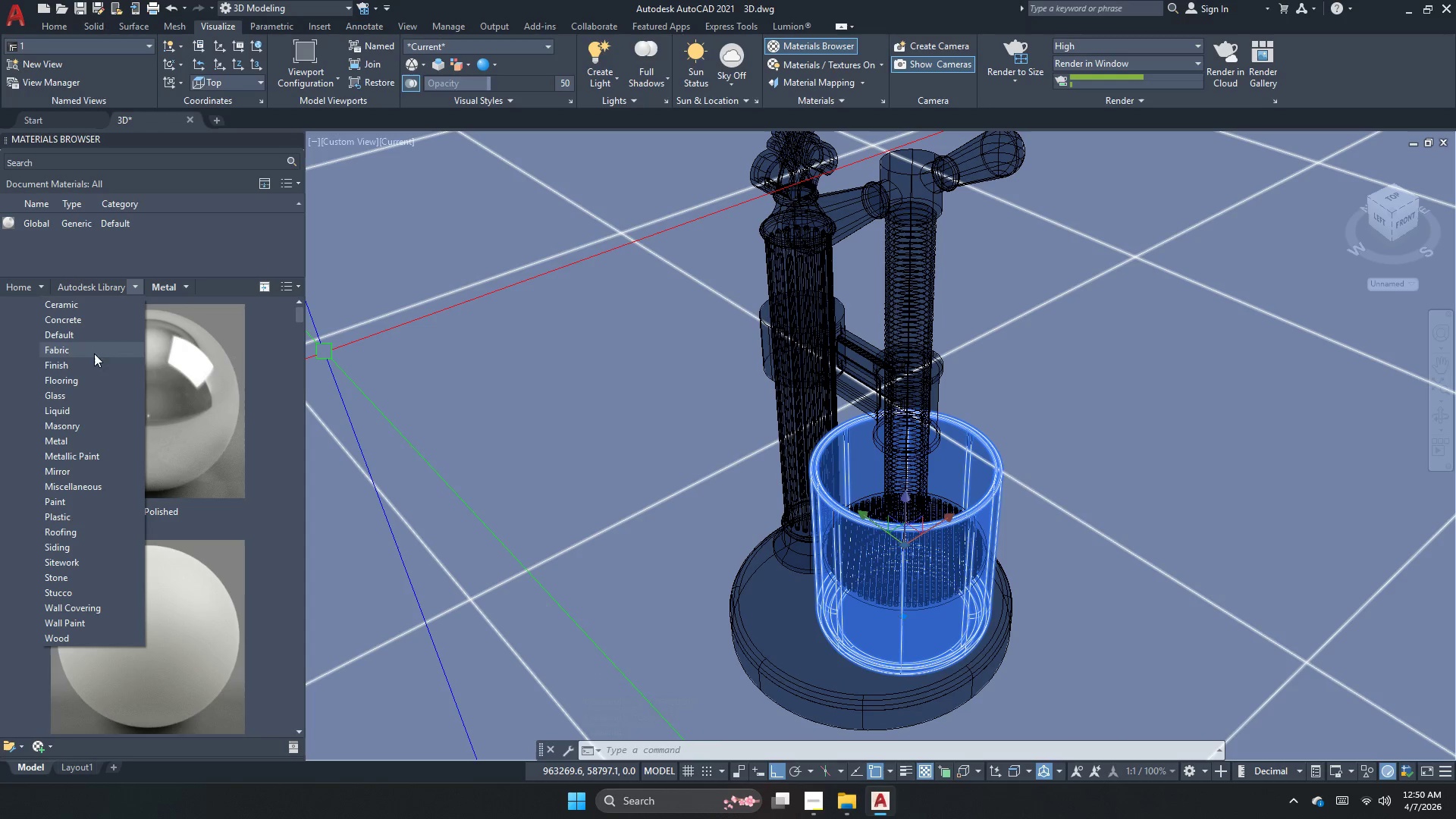 
left_click([77, 398])
 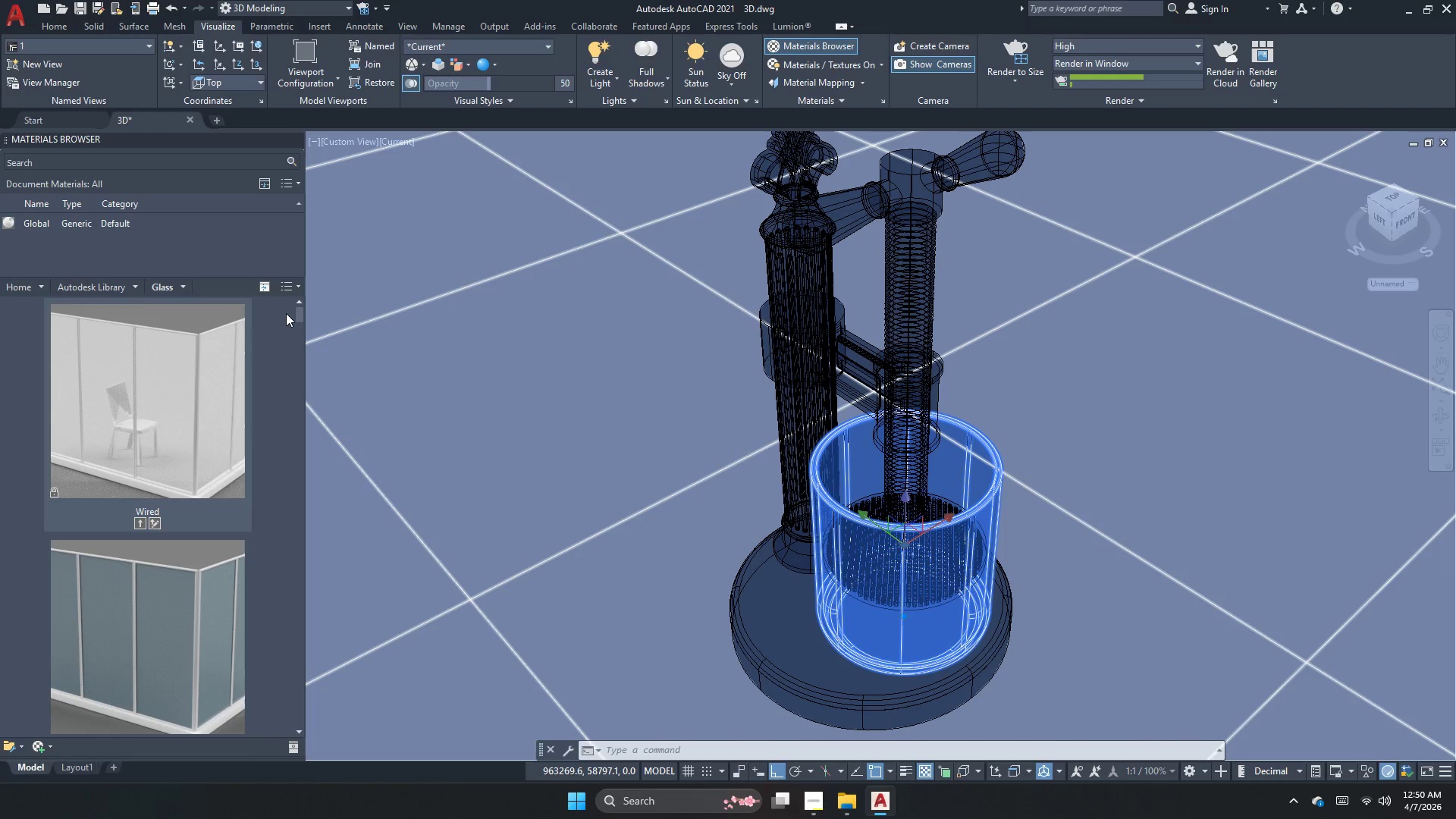 
left_click_drag(start_coordinate=[297, 318], to_coordinate=[281, 687])
 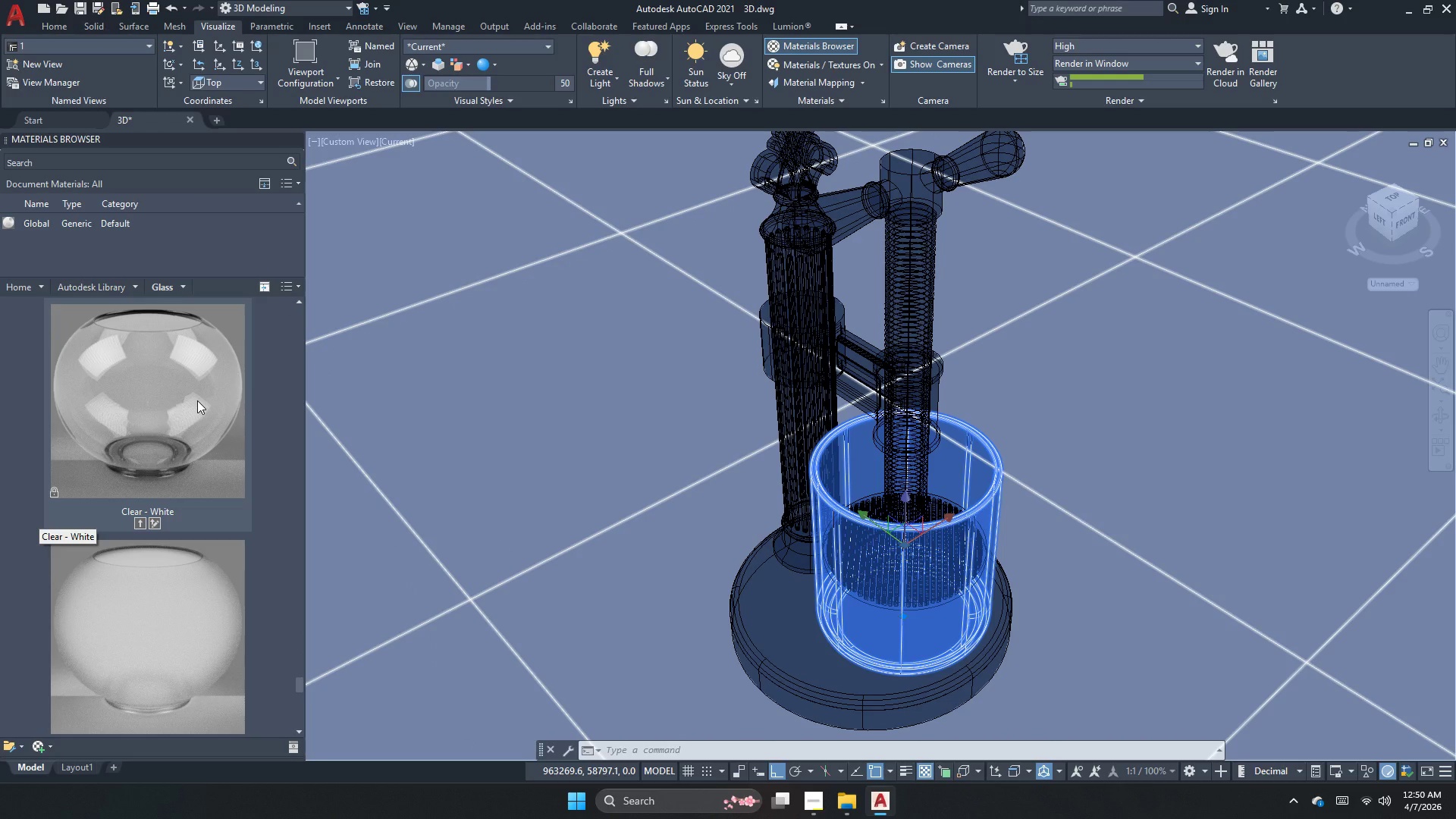 
right_click([197, 400])
 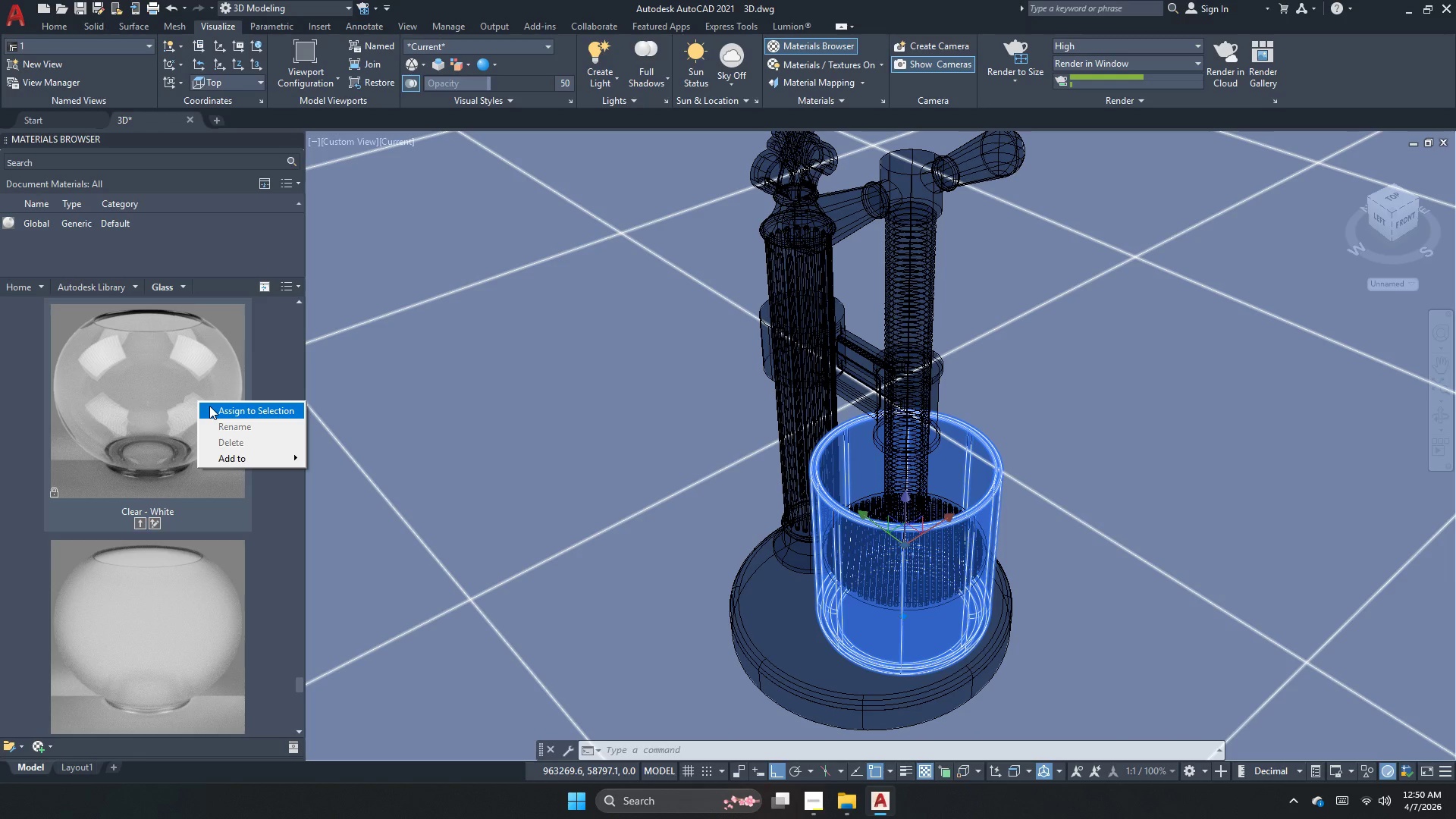 
left_click([209, 406])
 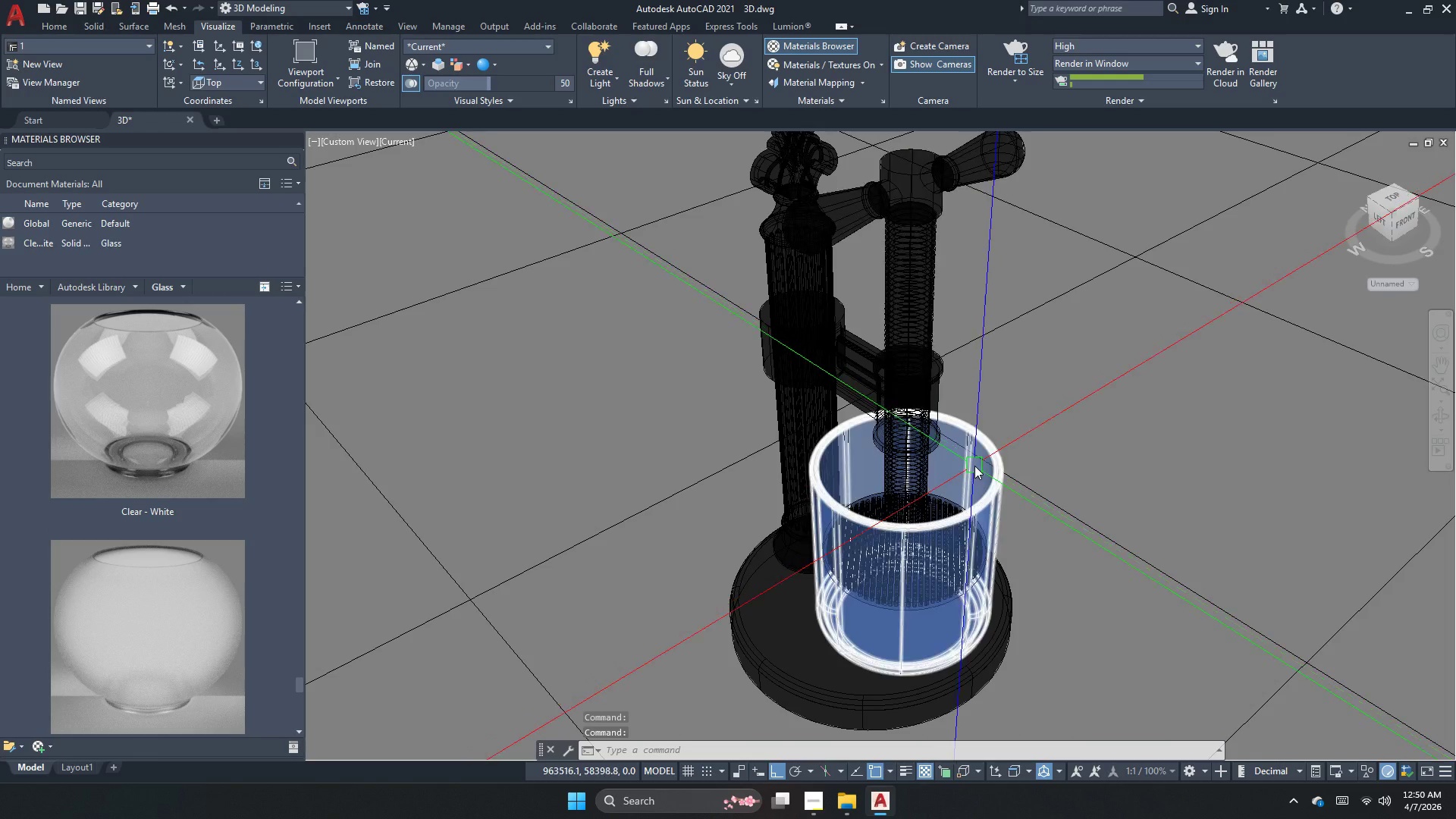 
left_click([974, 469])
 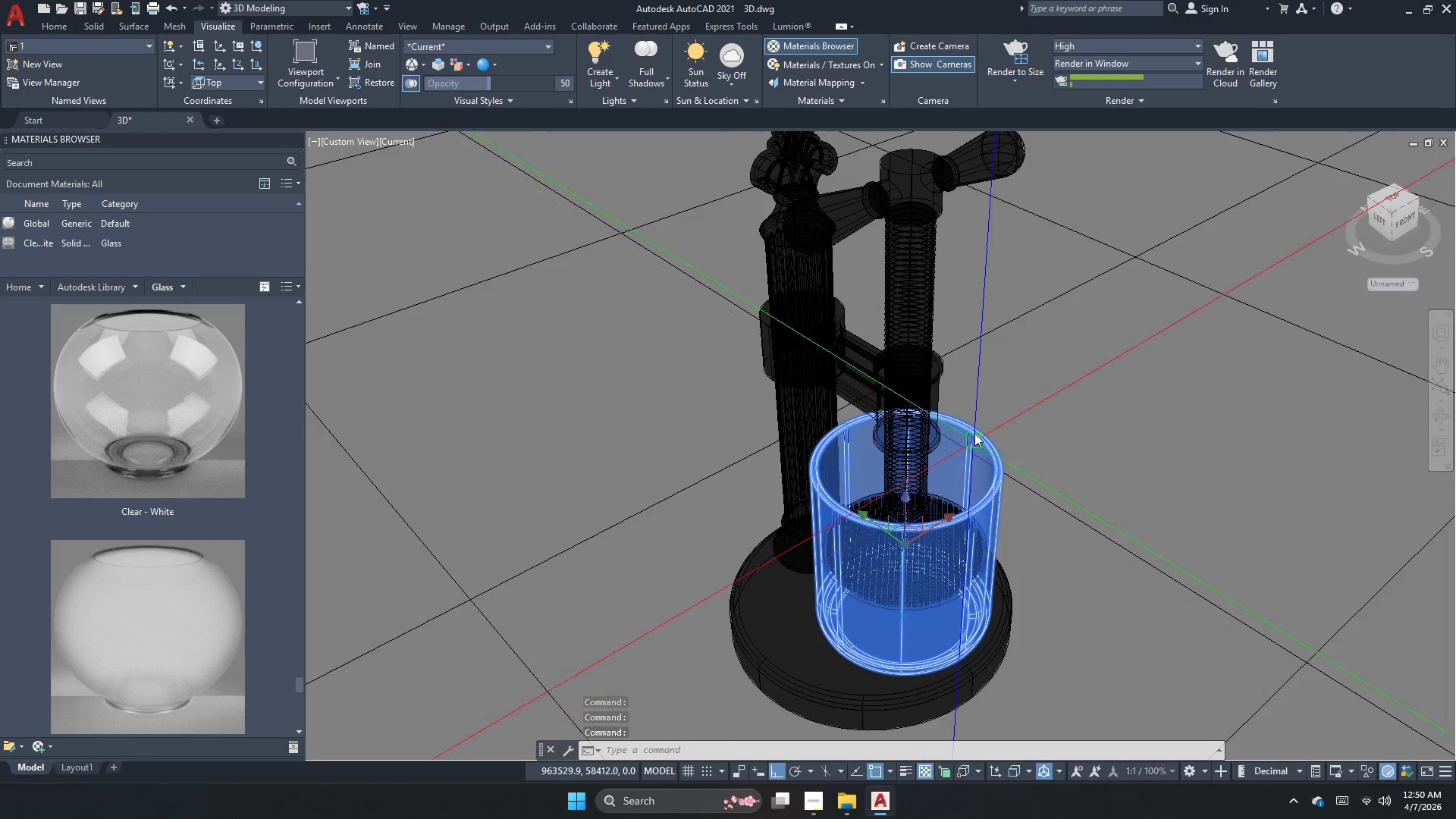 
key(Escape)
 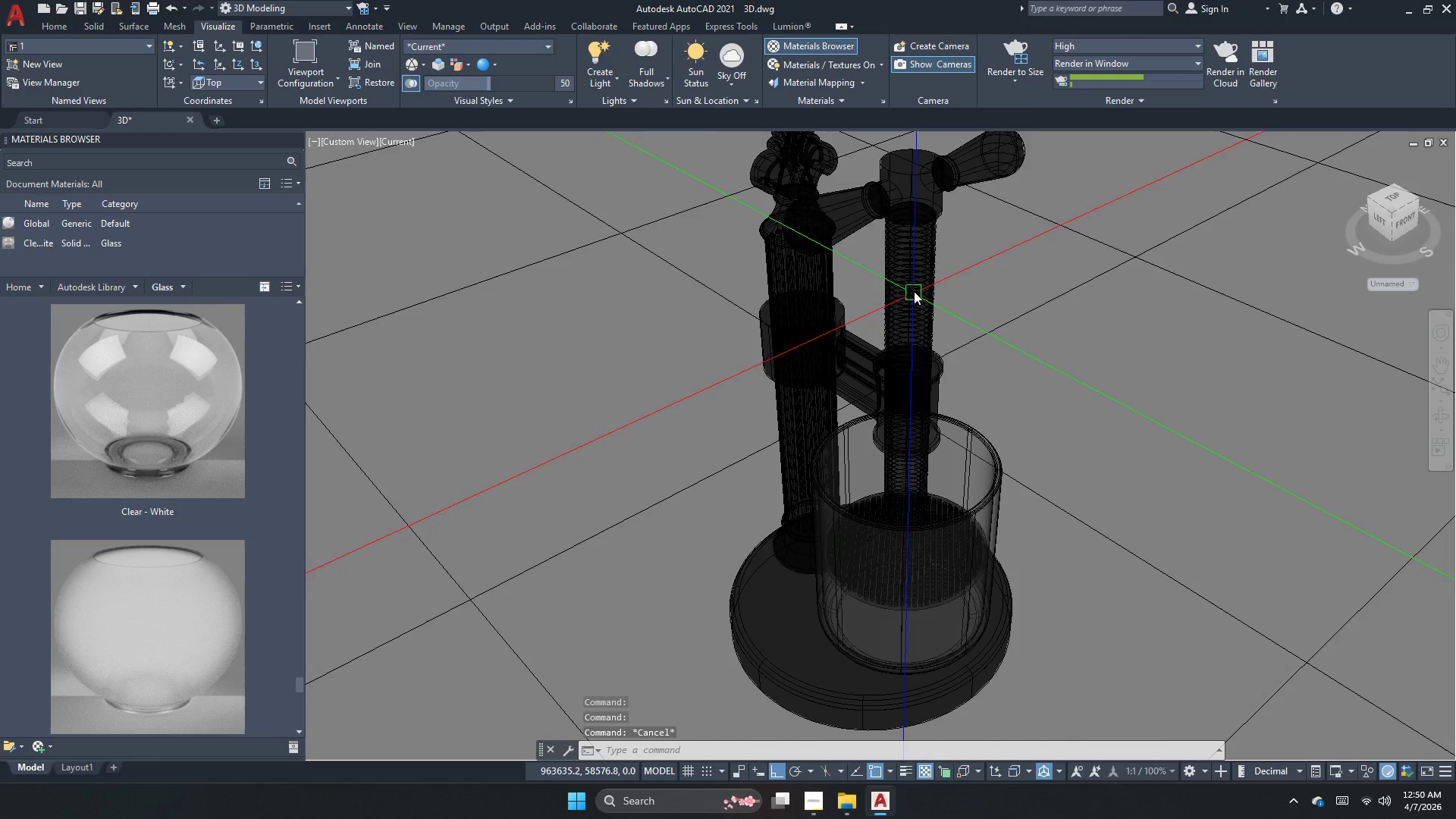 
left_click([912, 281])
 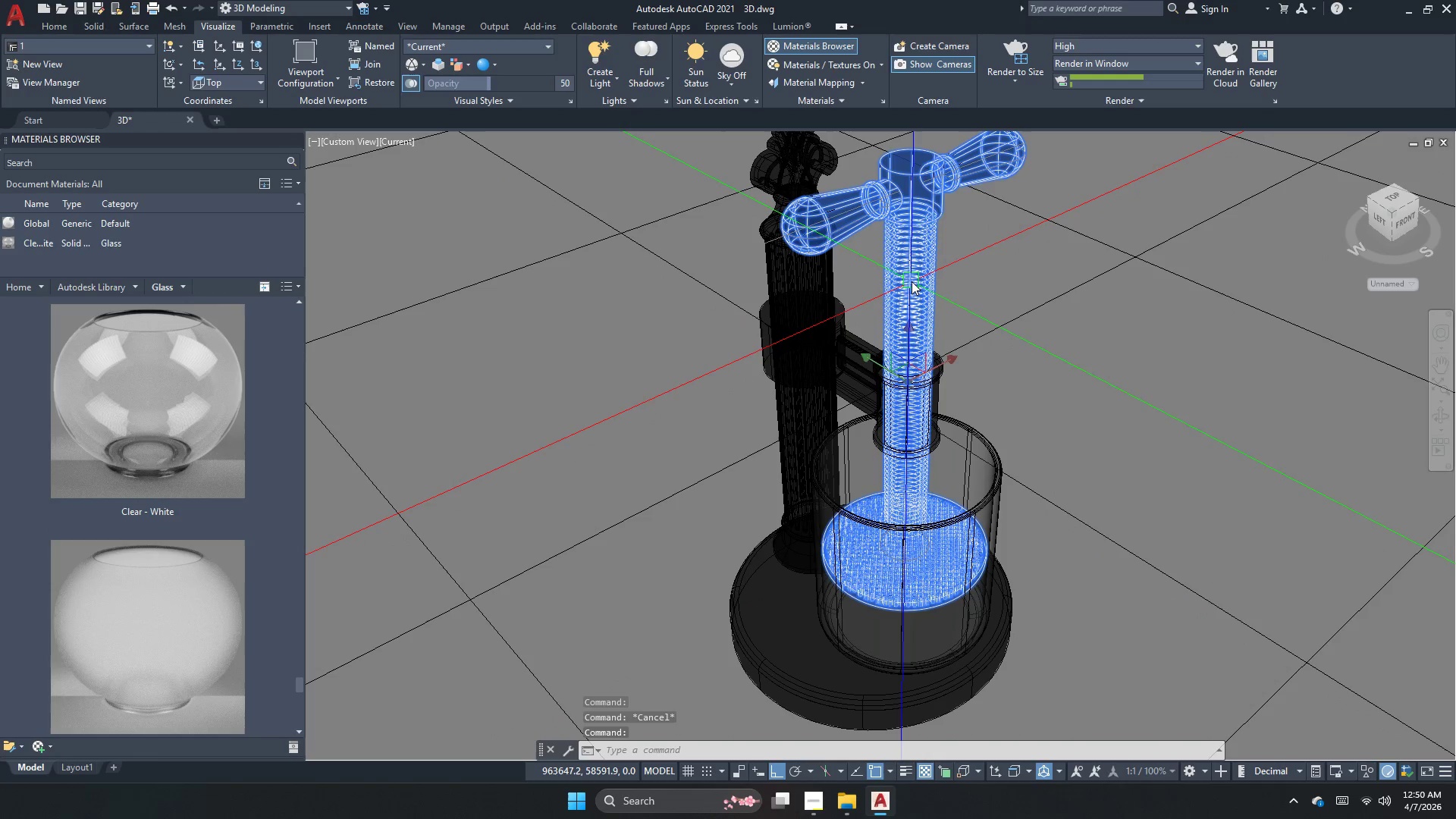 
key(Escape)
 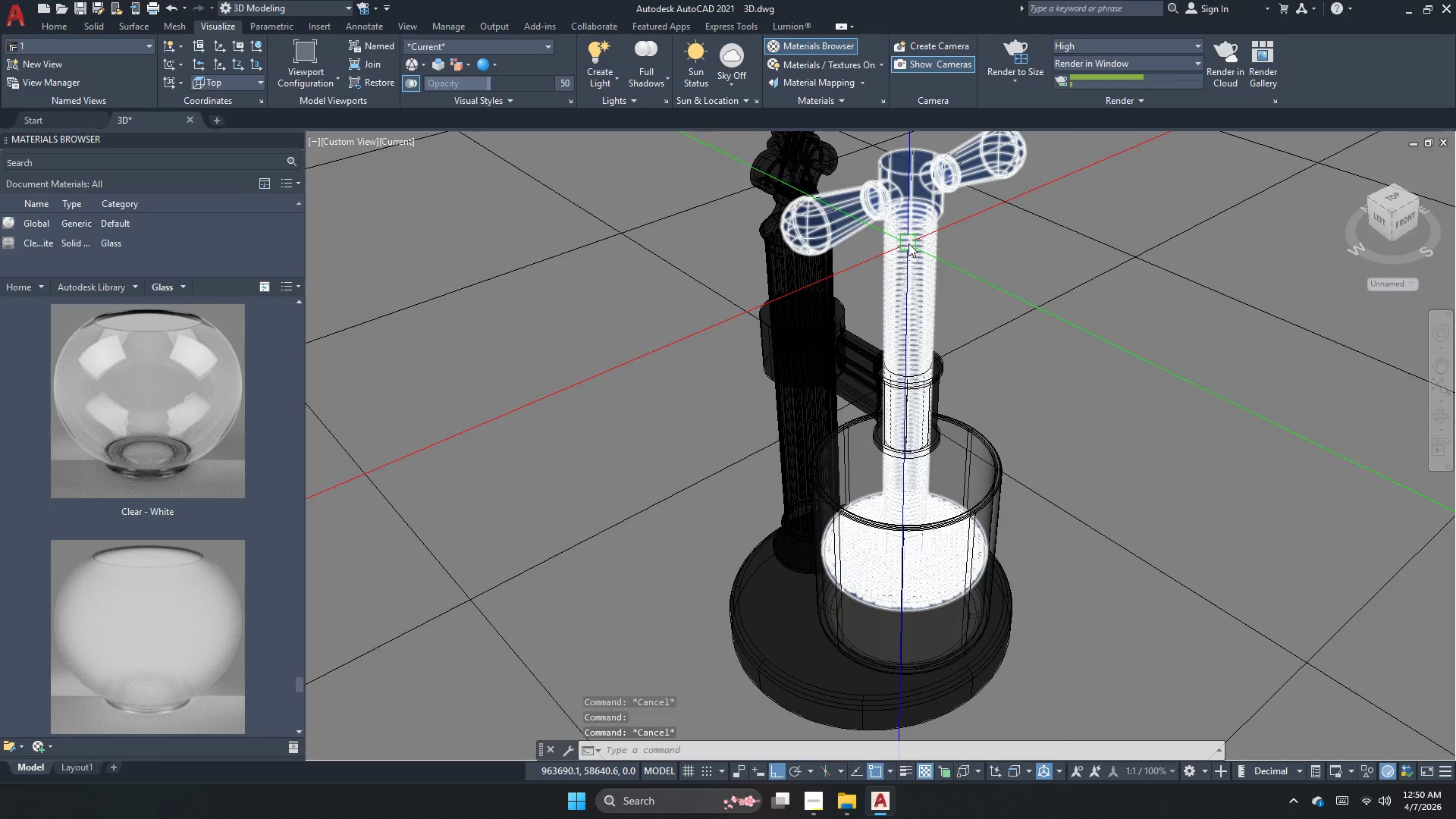 
mouse_move([968, 71])
 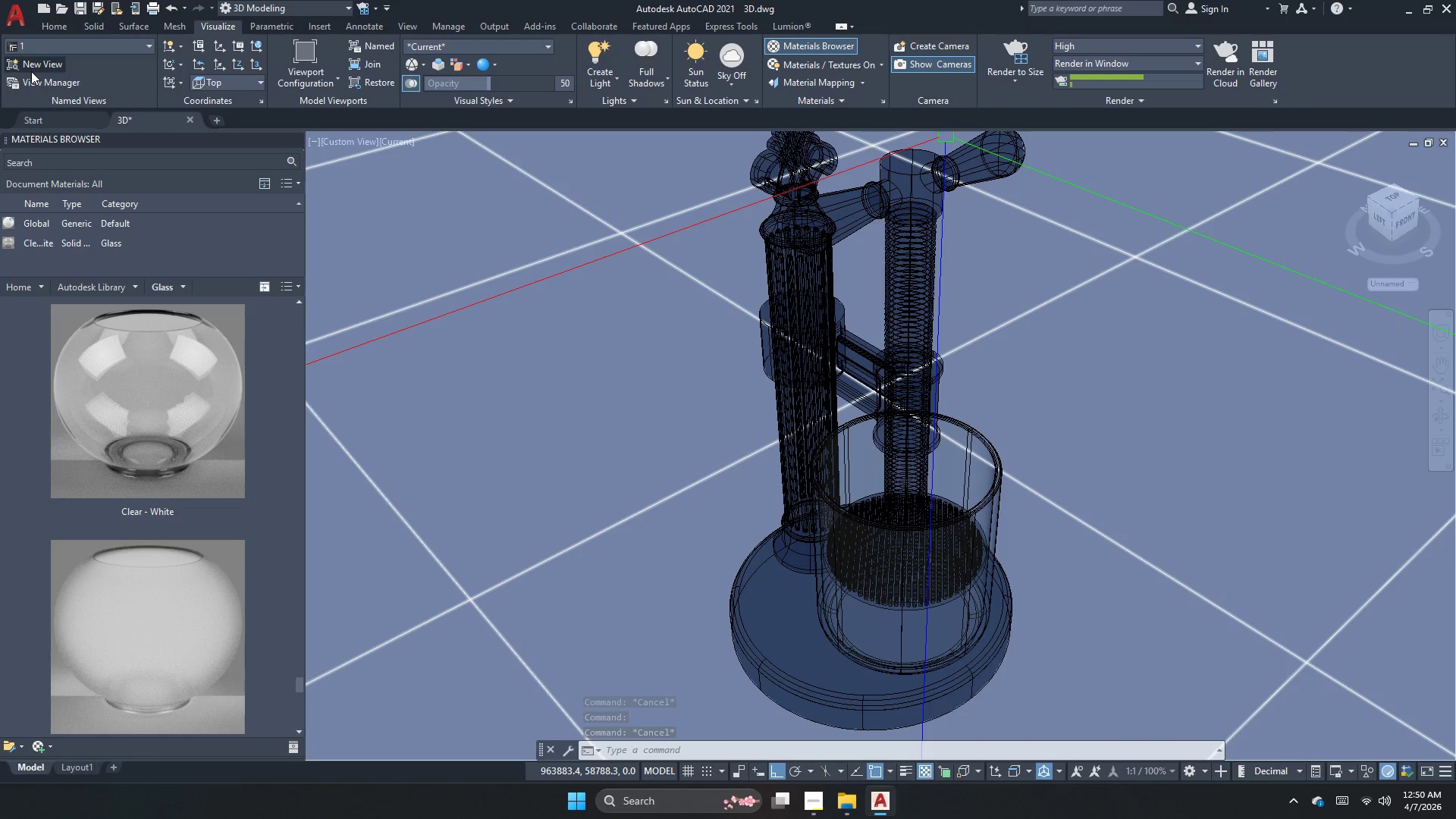 
left_click([39, 65])
 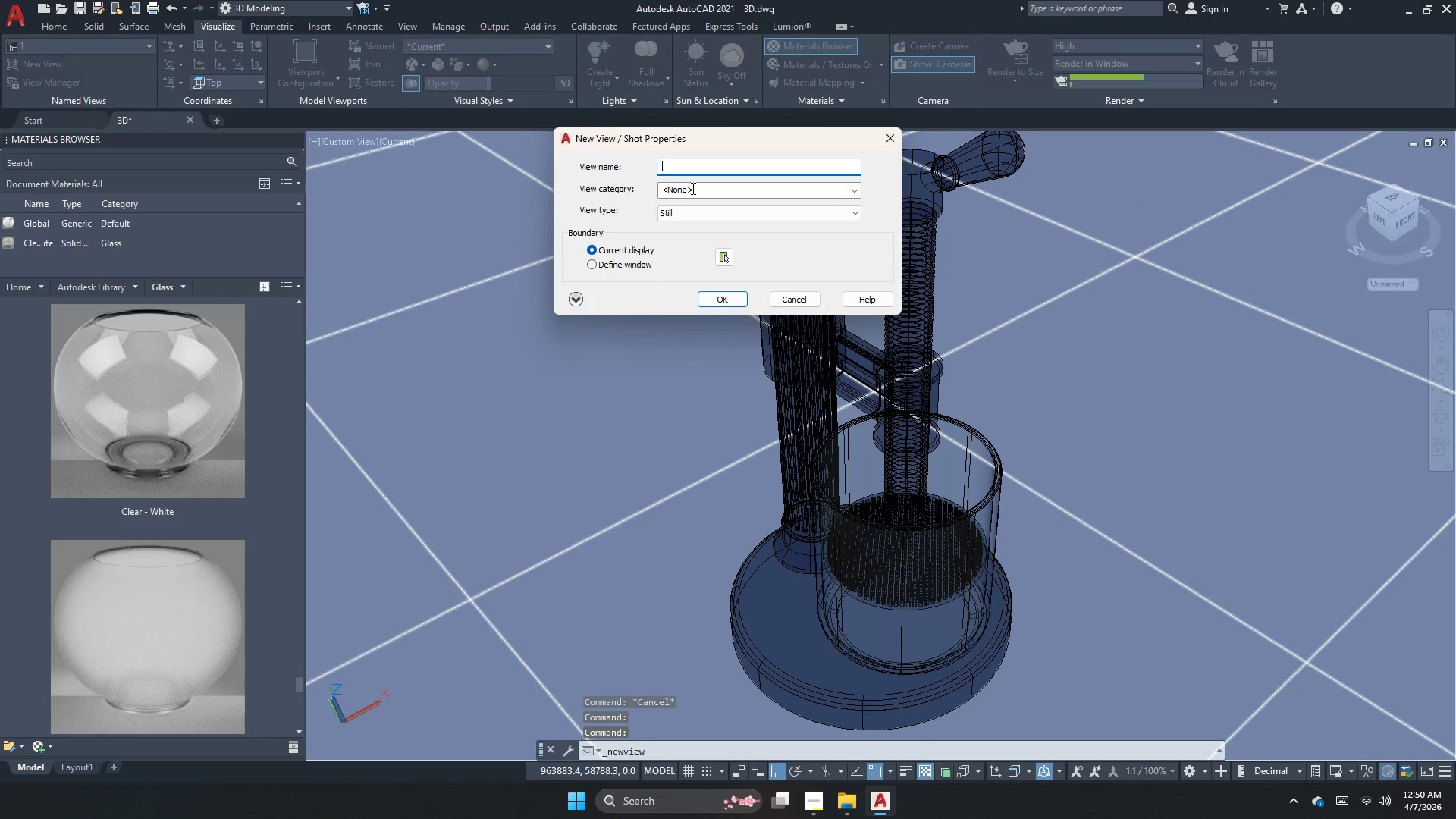 
key(Numpad2)
 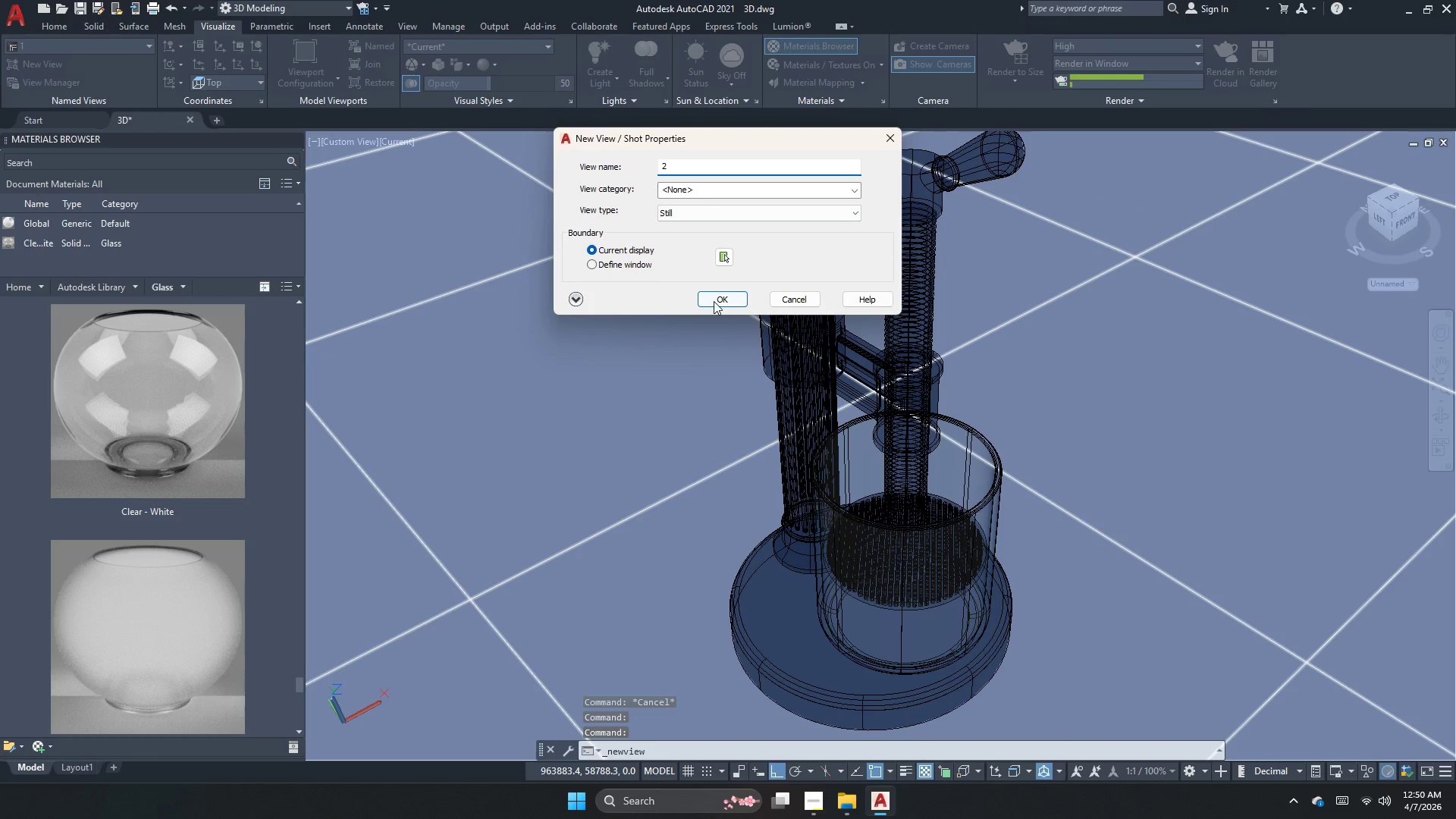 
left_click([714, 301])
 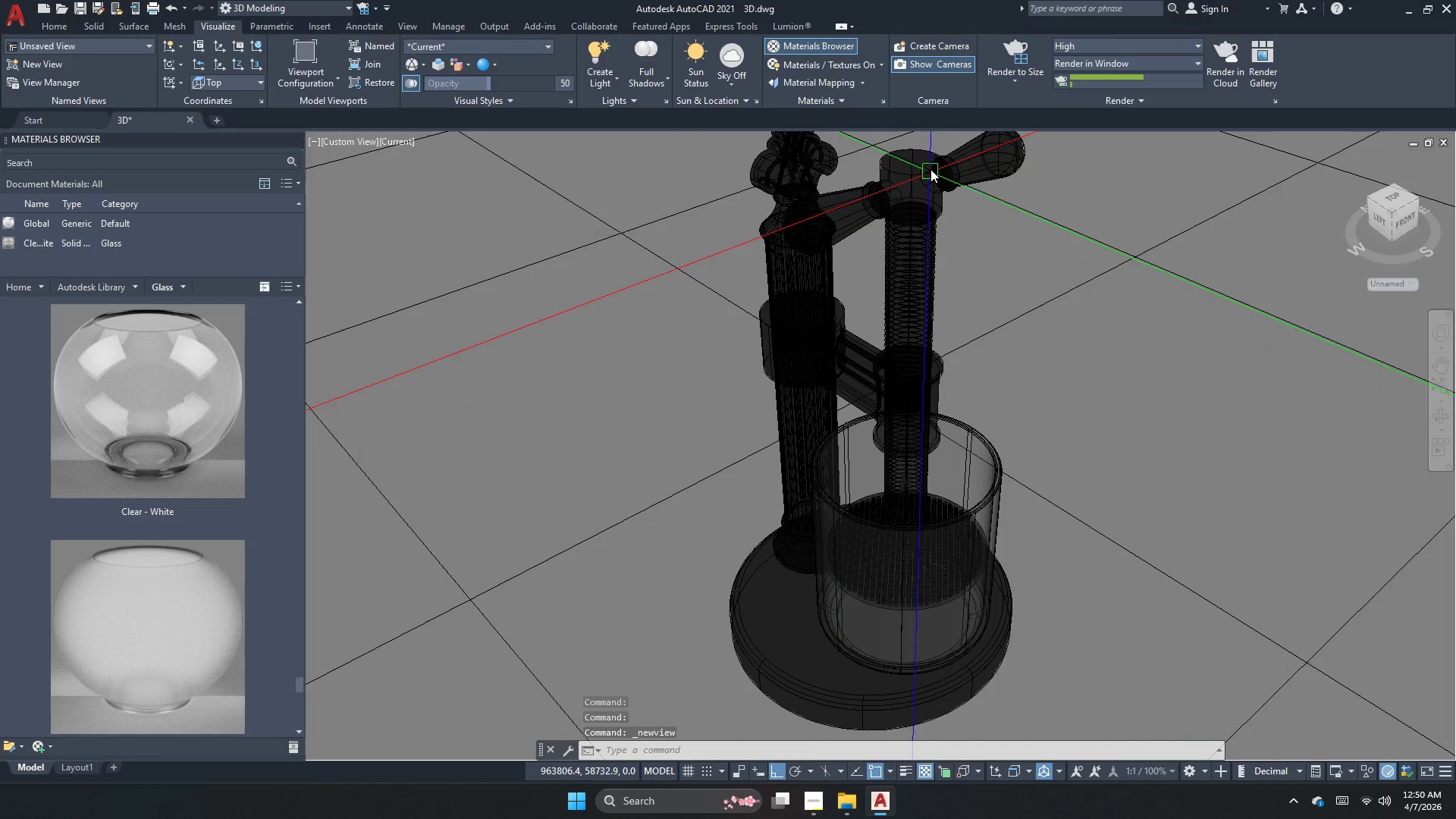 
key(Escape)
 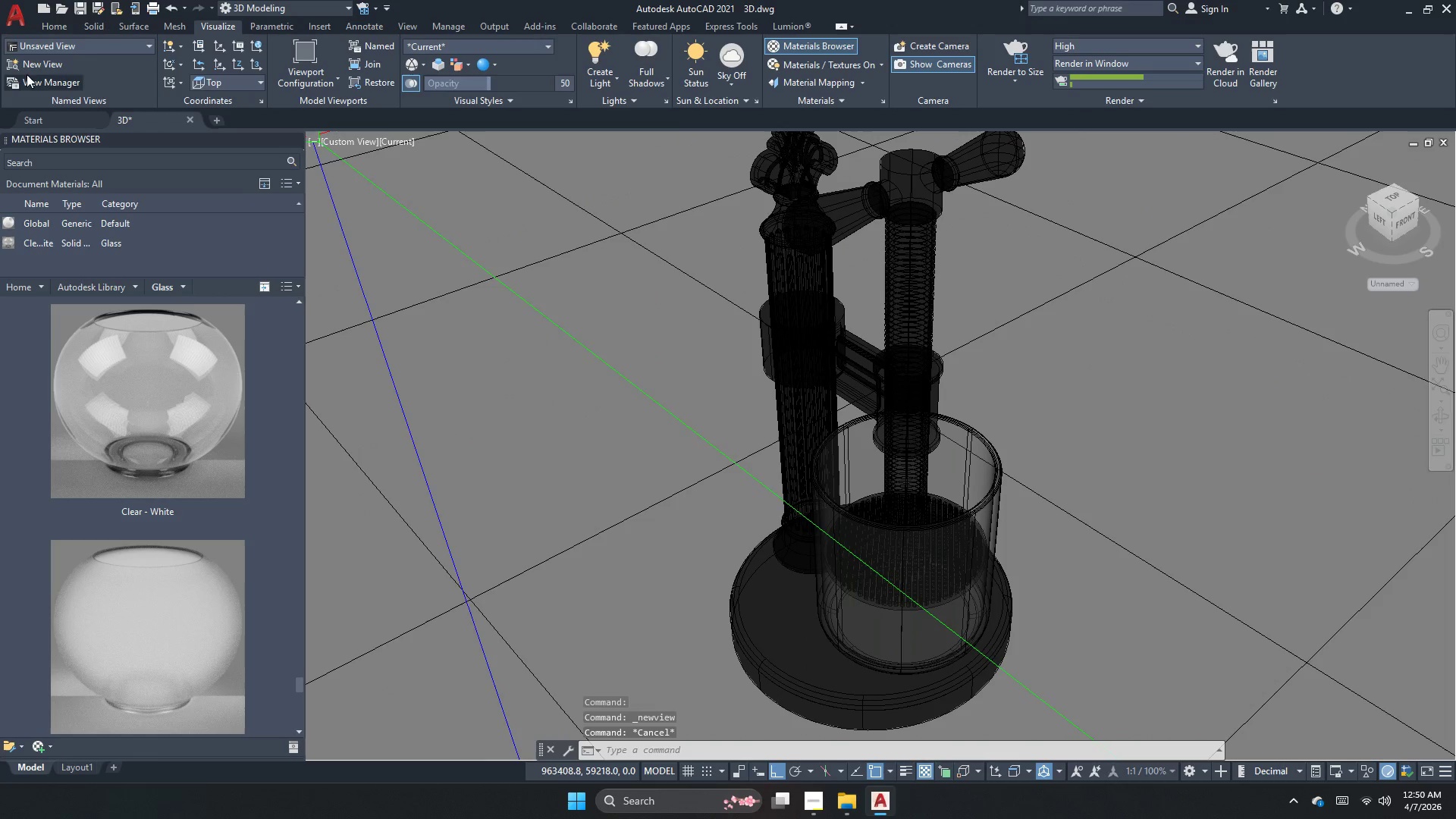 
left_click([30, 72])
 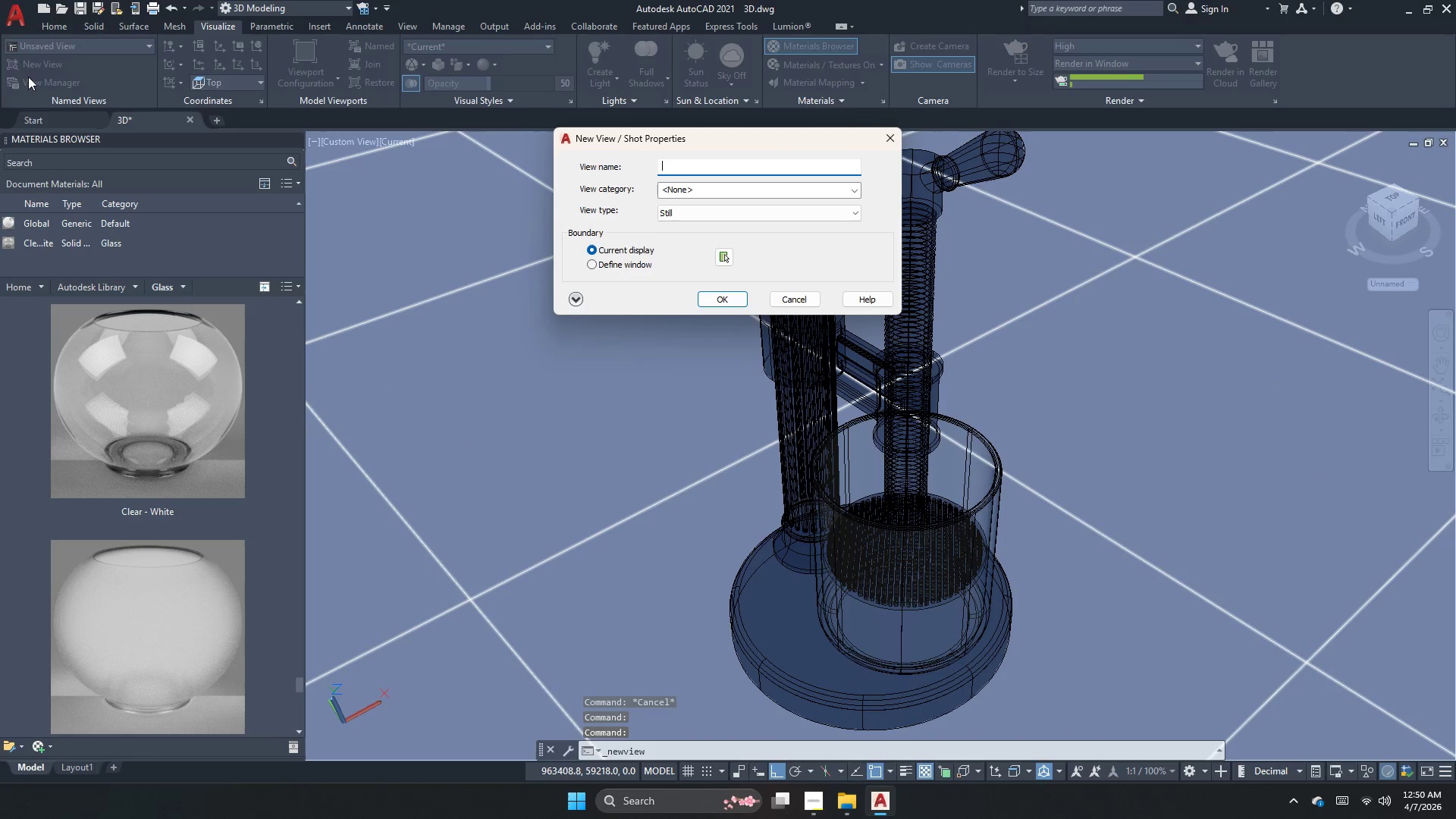 
key(Escape)
 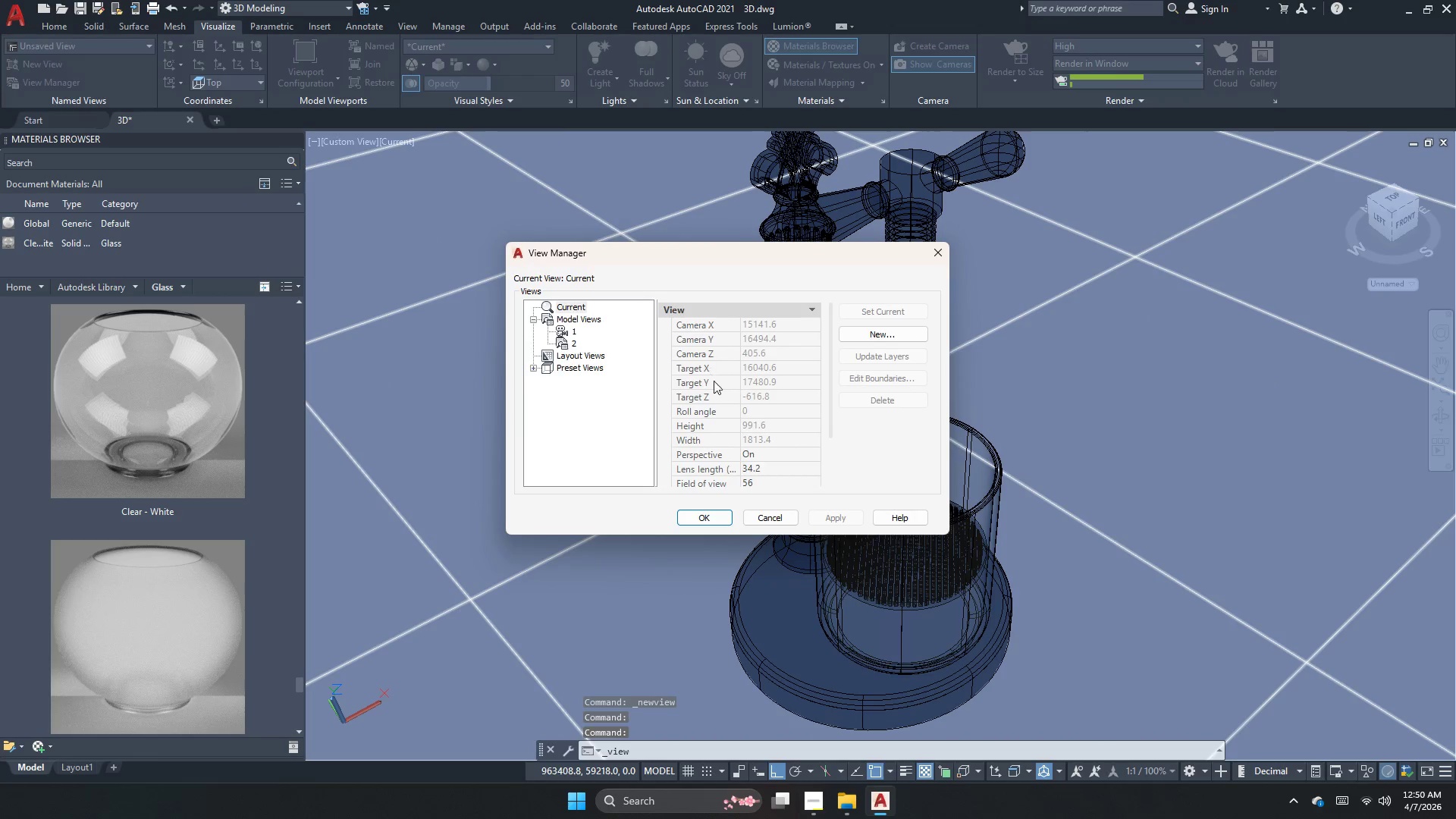 
left_click([570, 338])
 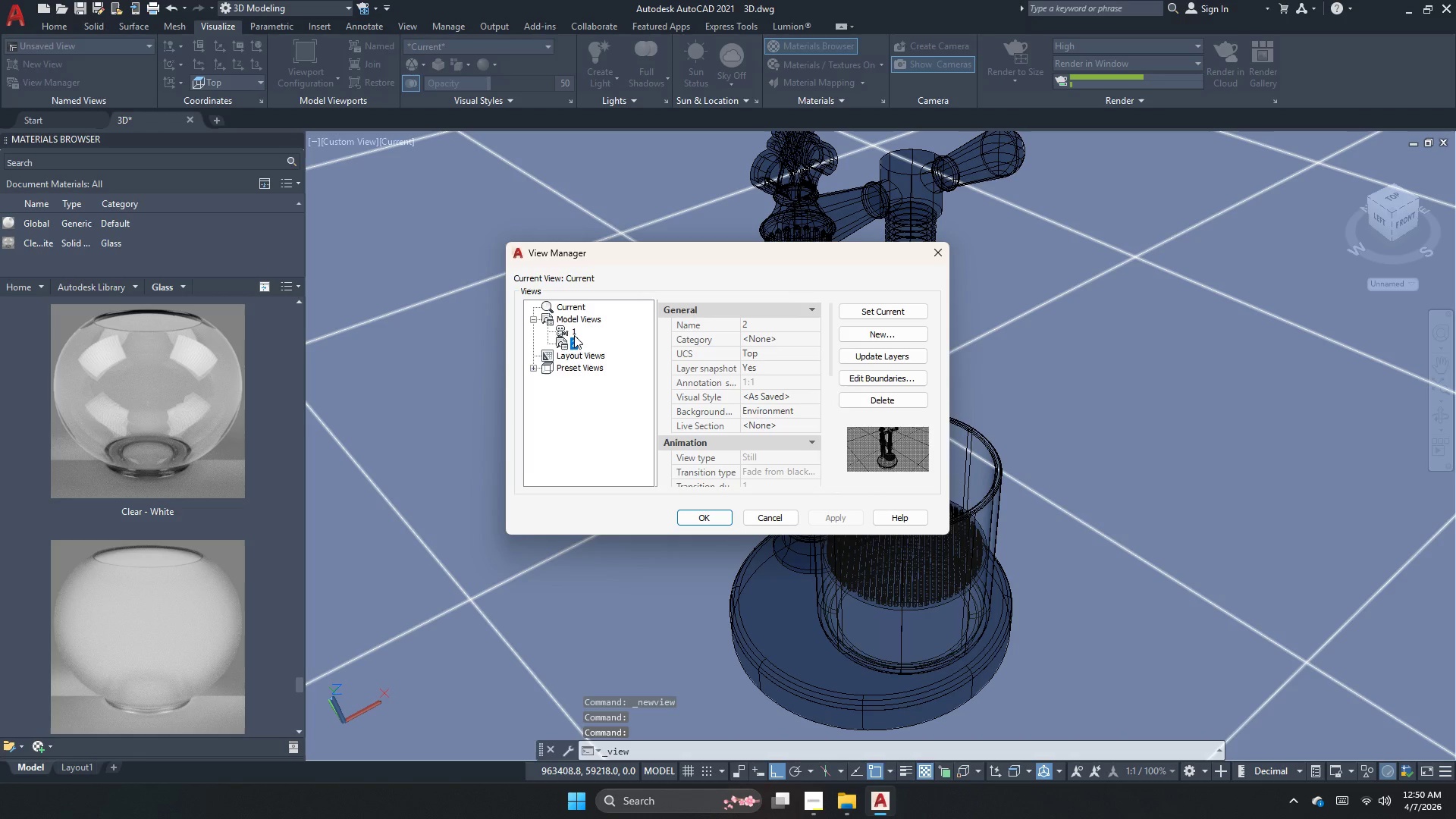 
left_click([574, 335])
 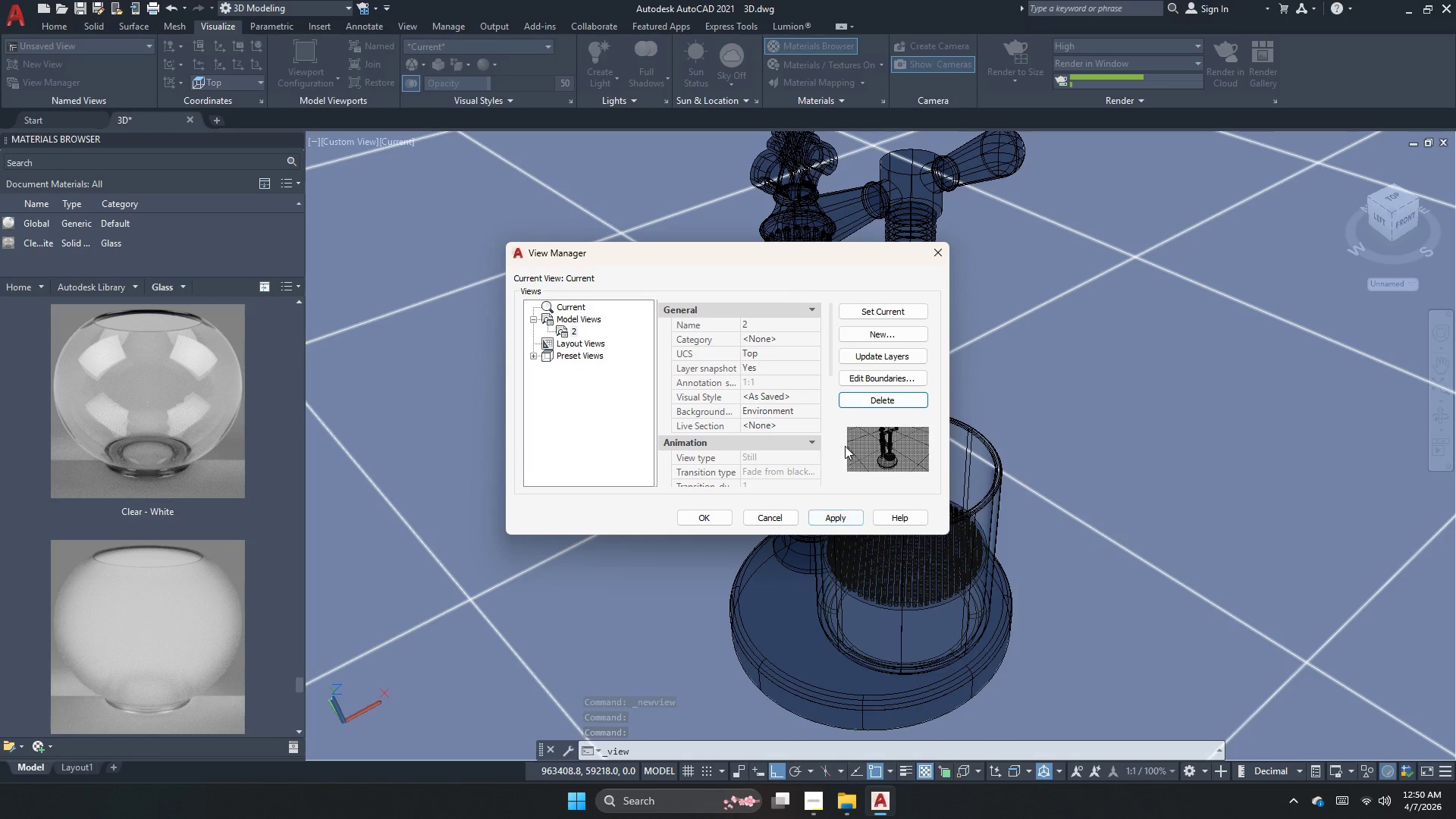 
left_click([714, 520])
 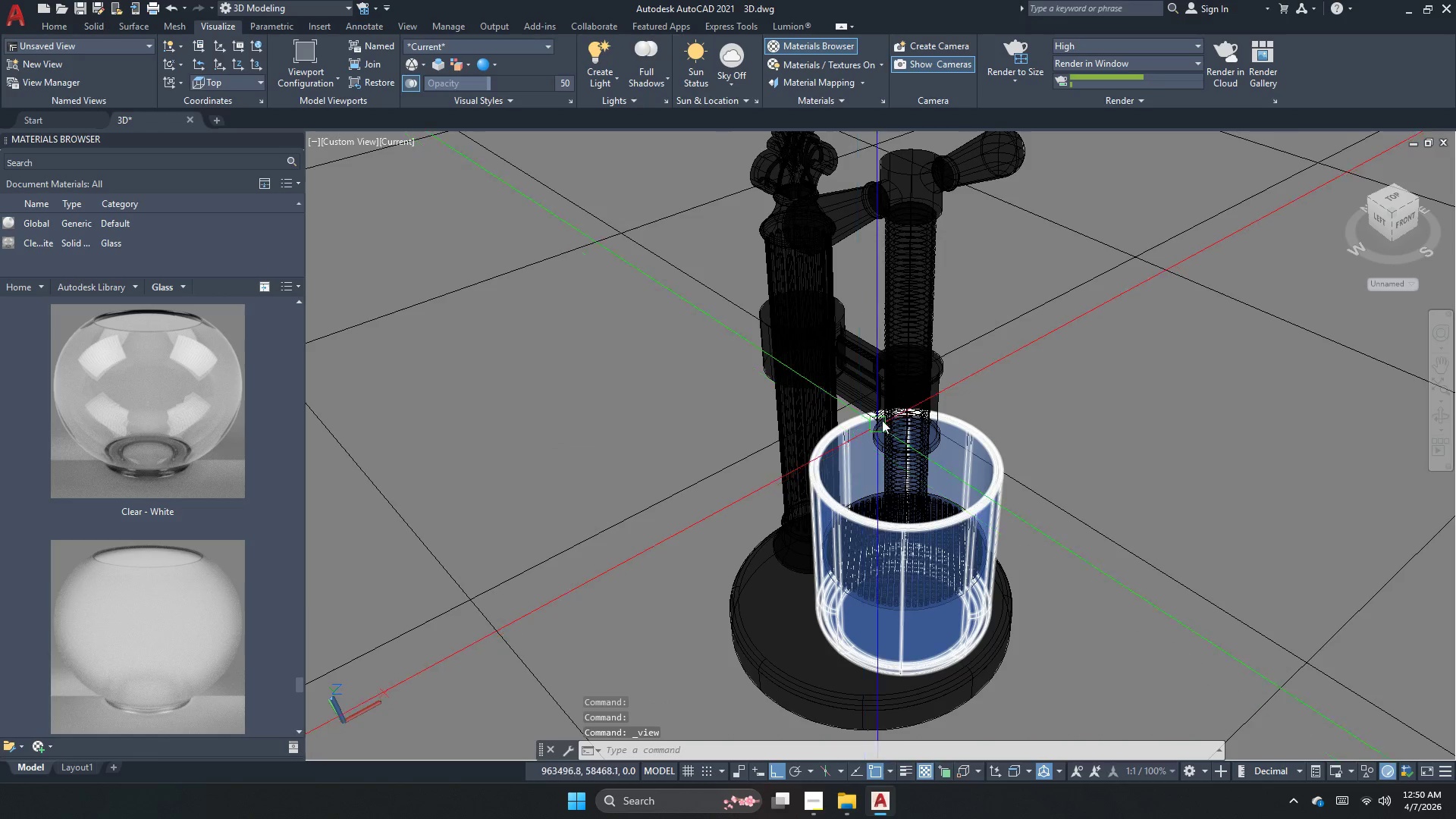 
key(Escape)
 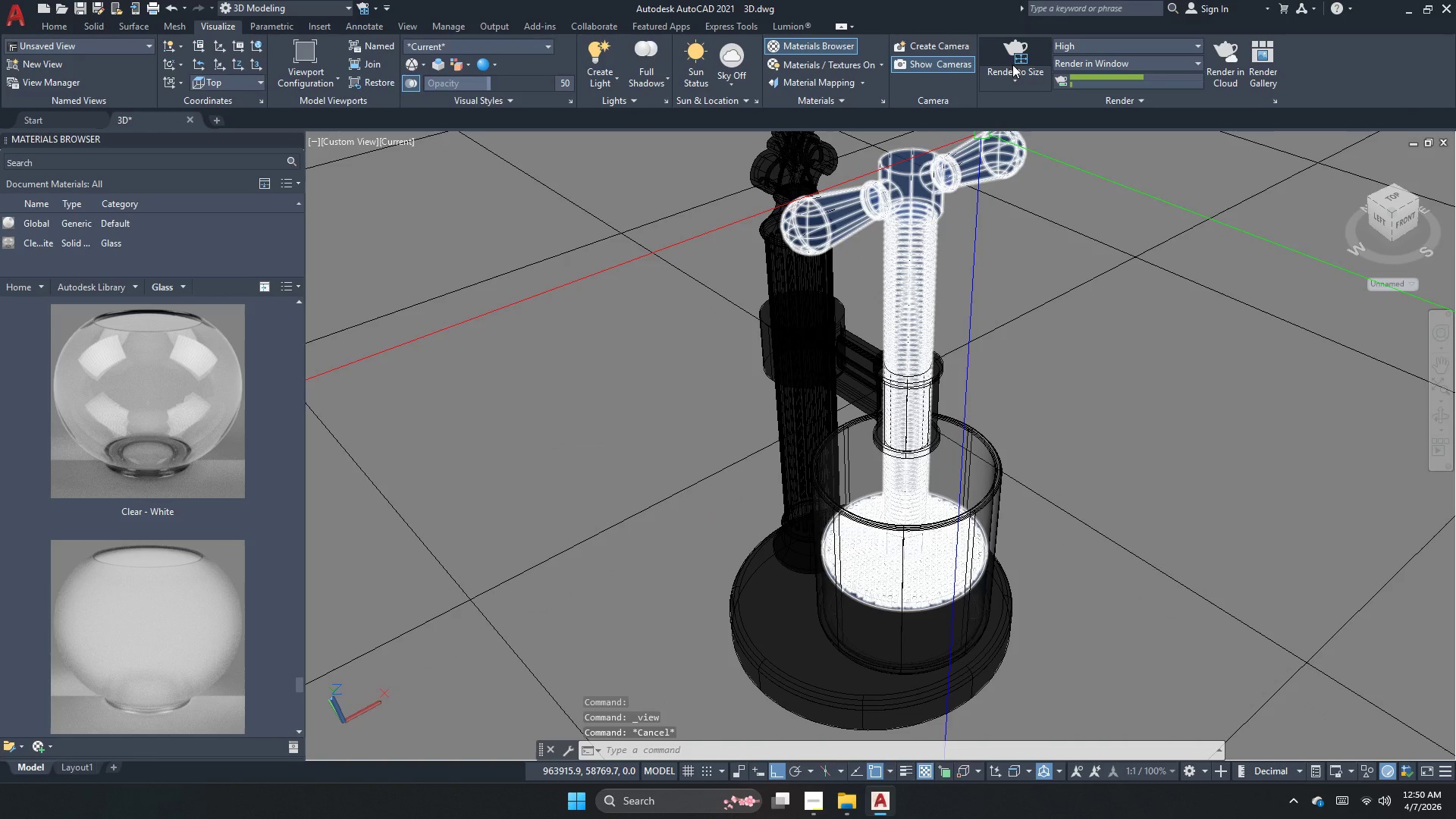 
left_click([1019, 51])
 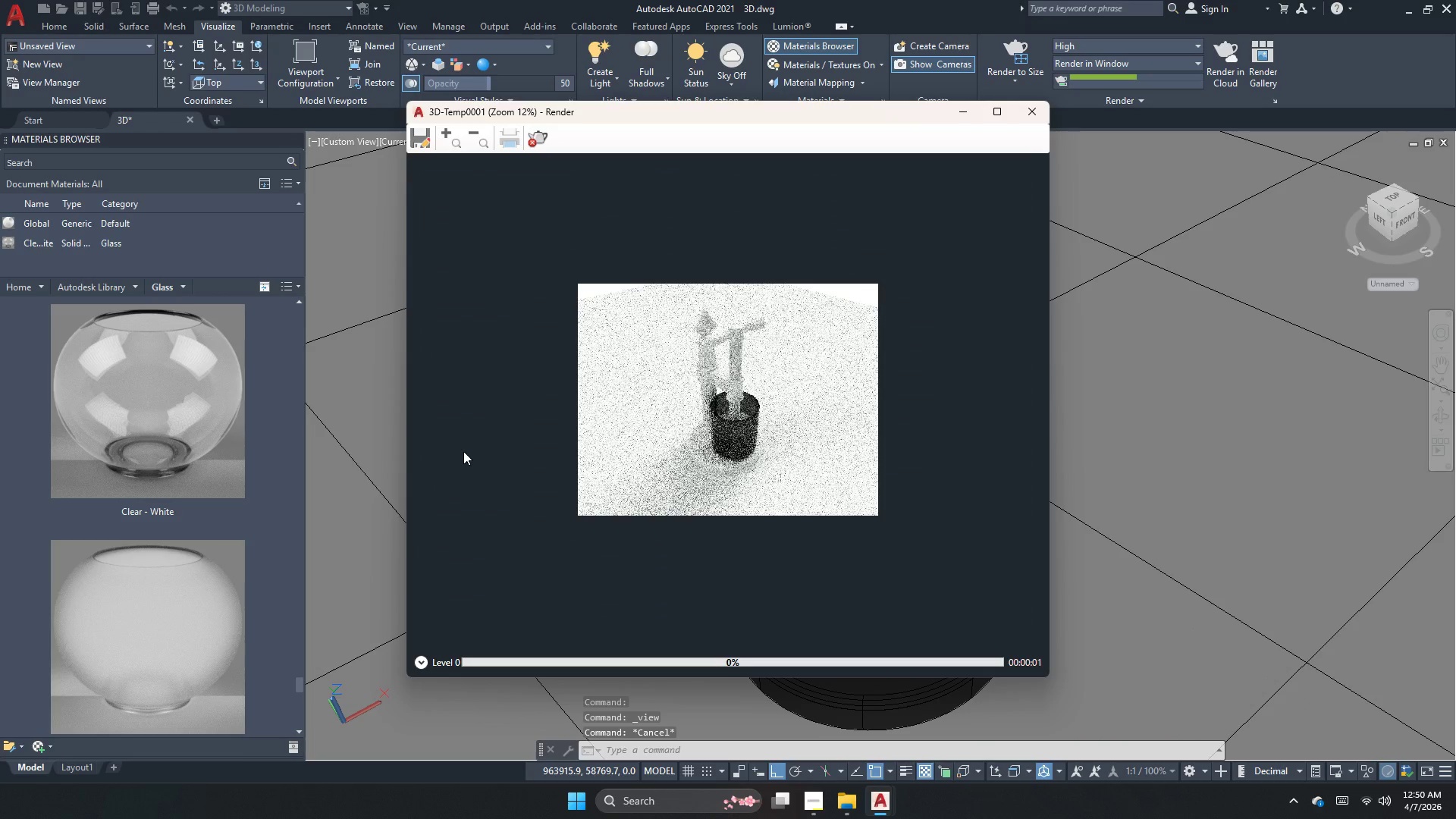 
scroll: coordinate [722, 425], scroll_direction: up, amount: 2.0
 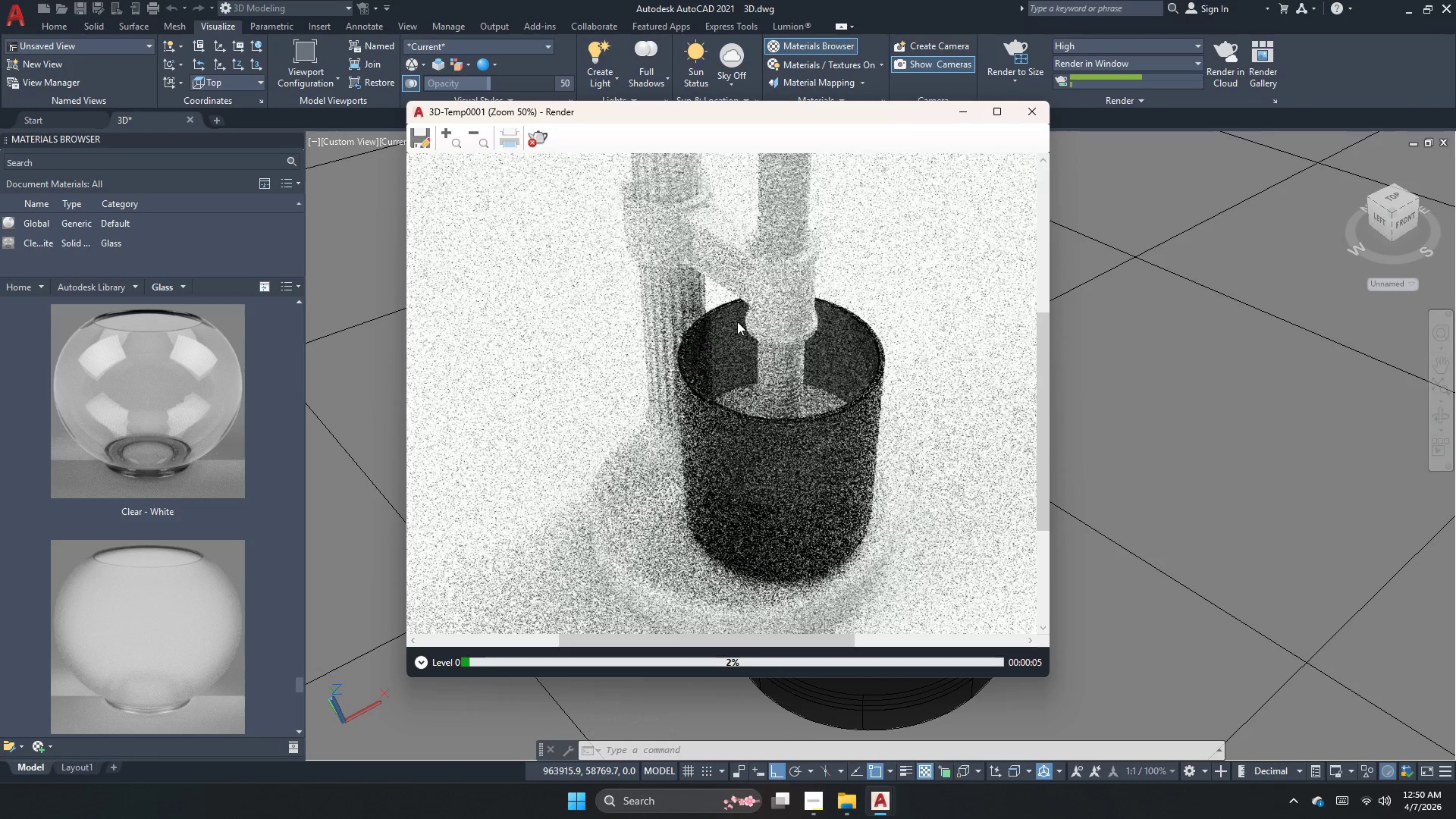 
scroll: coordinate [243, 429], scroll_direction: down, amount: 7.0
 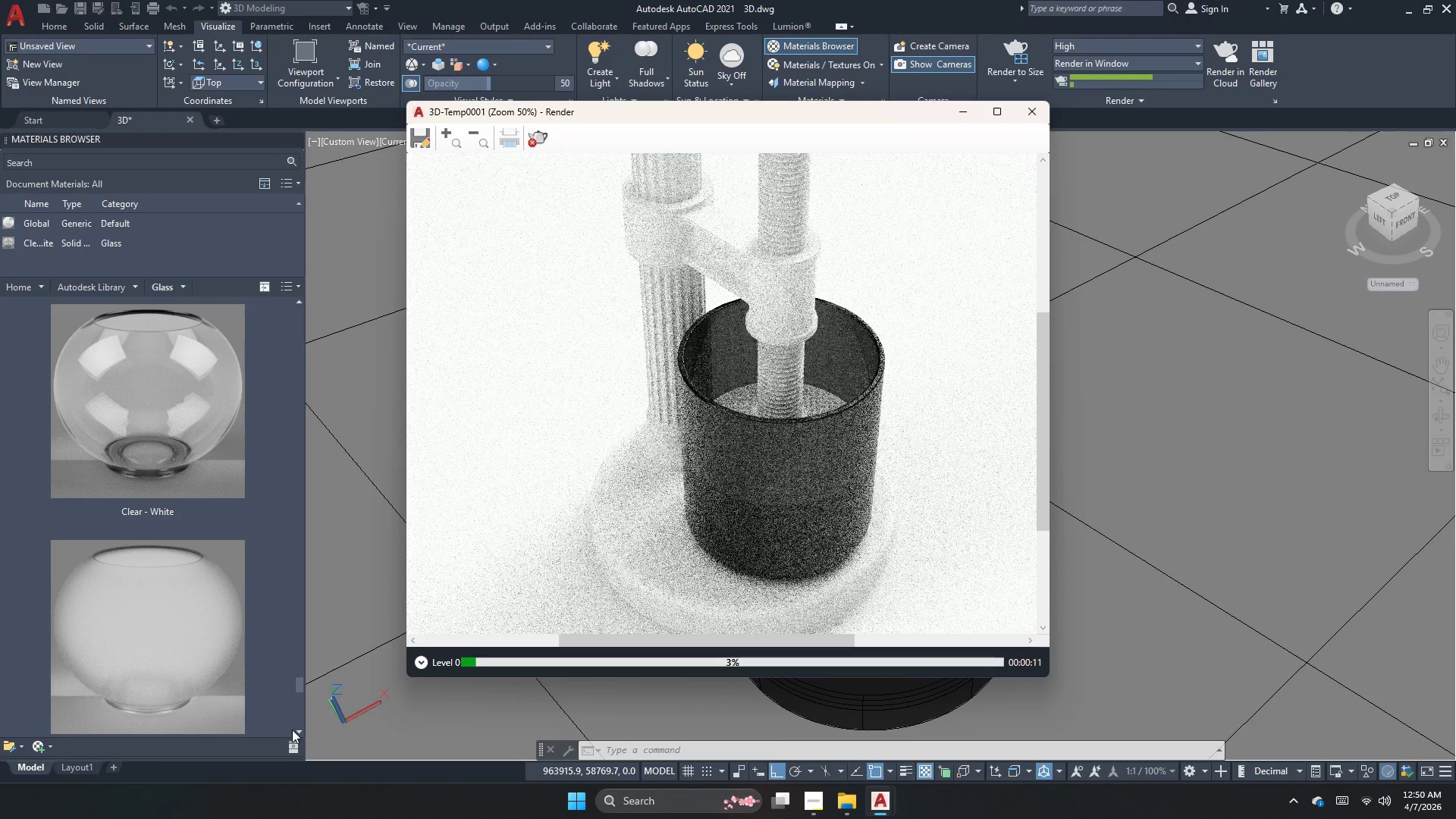 
left_click([297, 735])
 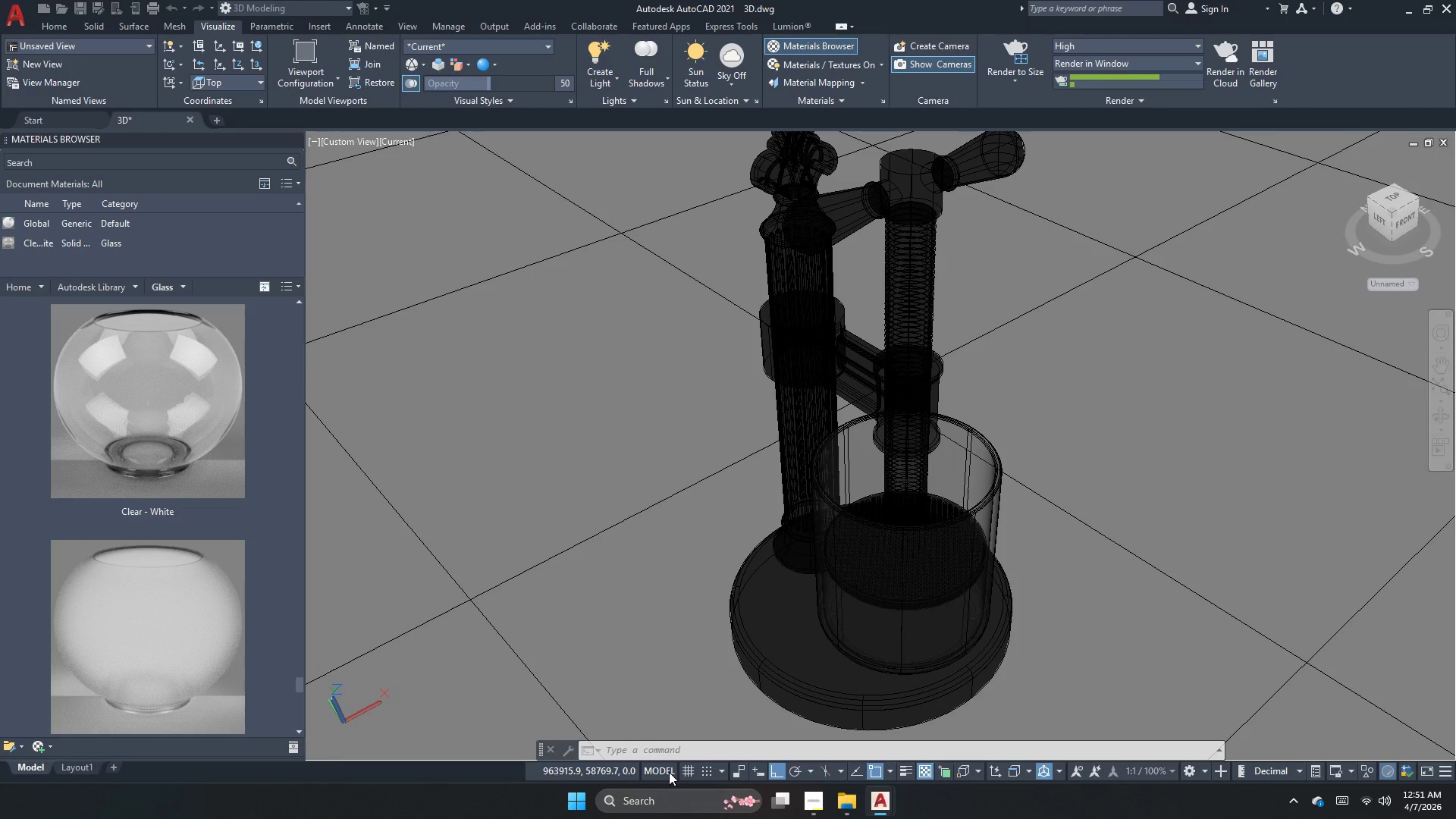 
left_click([888, 800])
 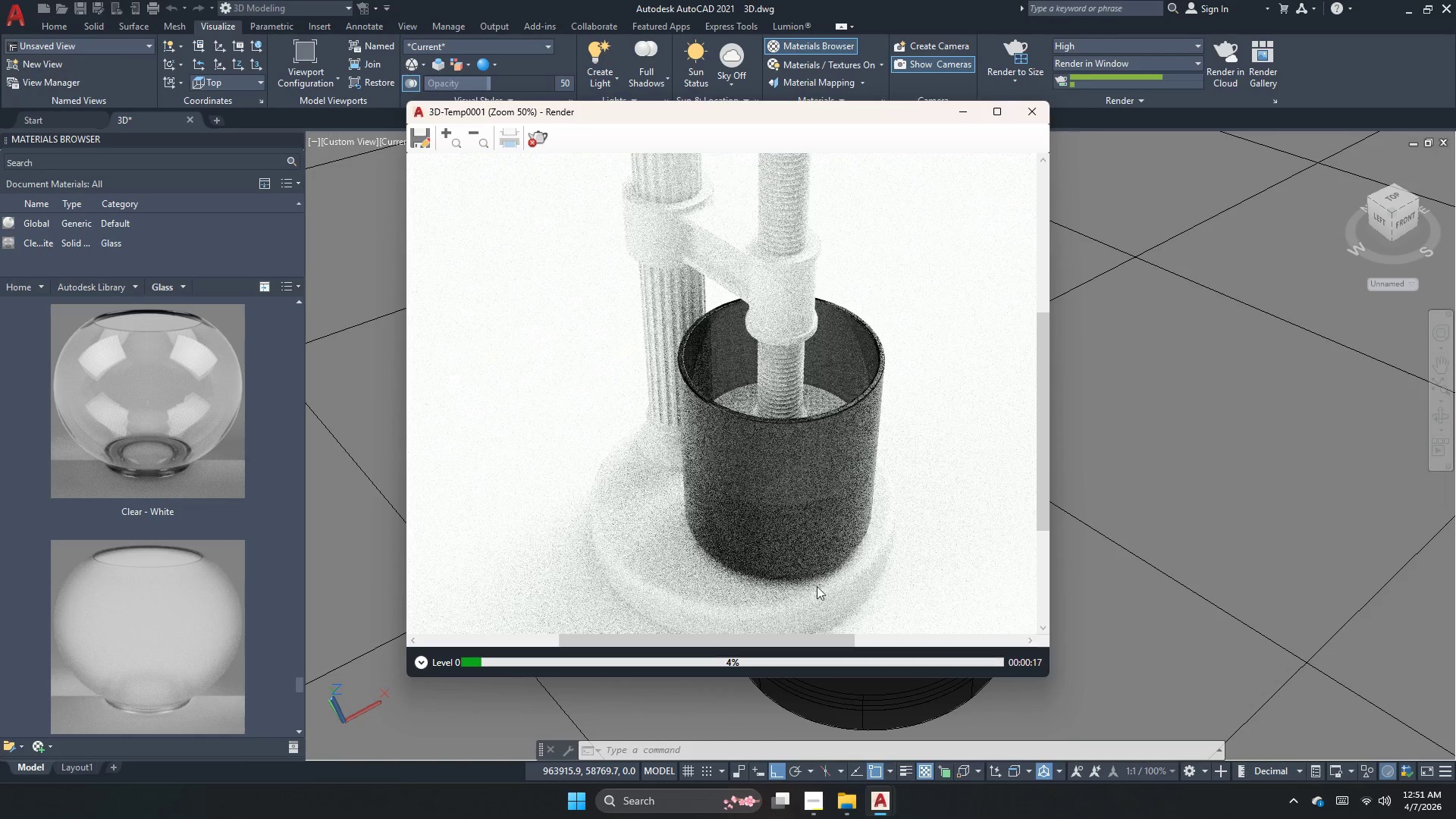 
scroll: coordinate [694, 388], scroll_direction: down, amount: 1.0
 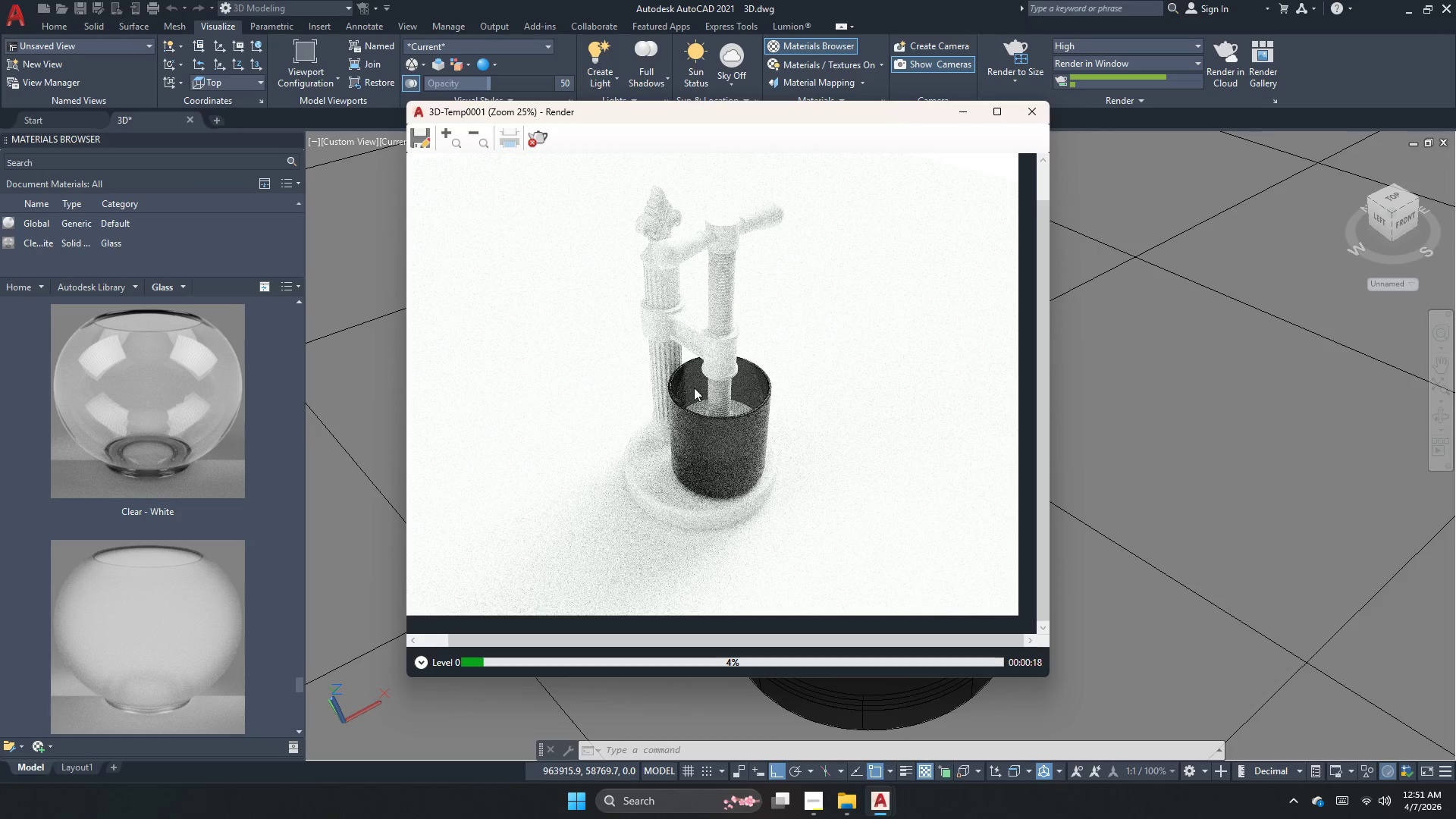 
scroll: coordinate [708, 390], scroll_direction: up, amount: 1.0
 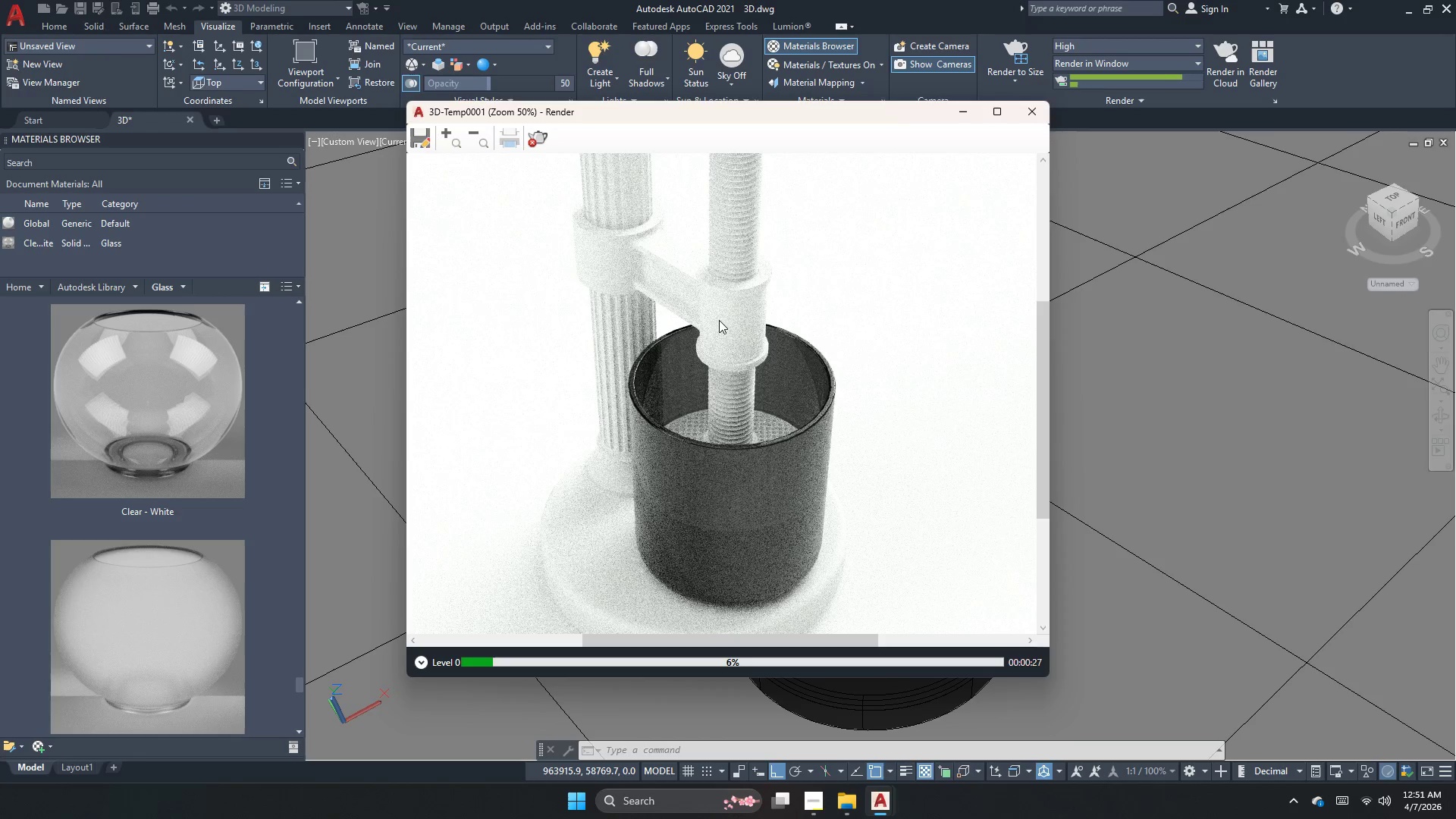 
wait(12.56)
 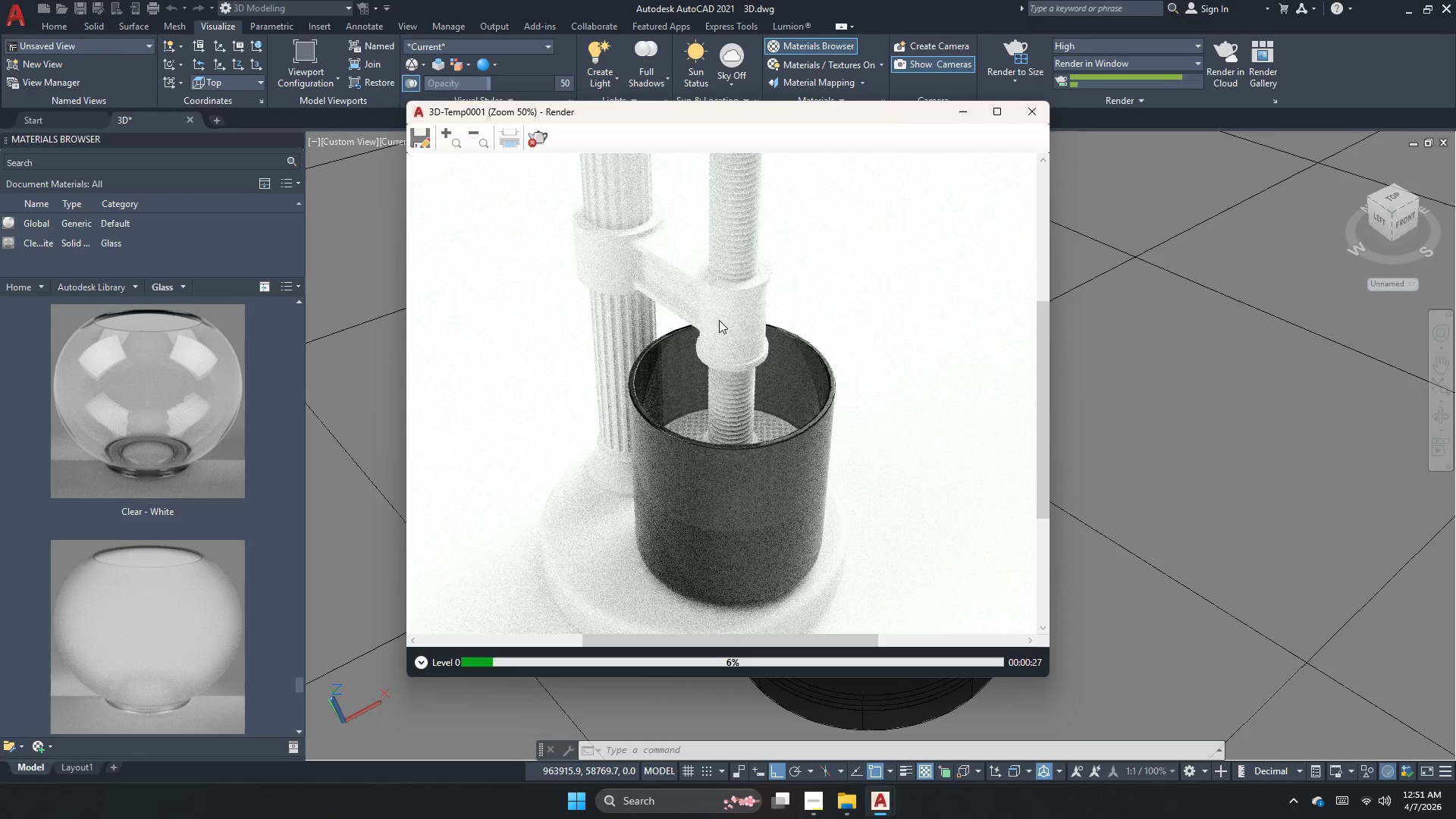 
scroll: coordinate [719, 320], scroll_direction: none, amount: 0.0
 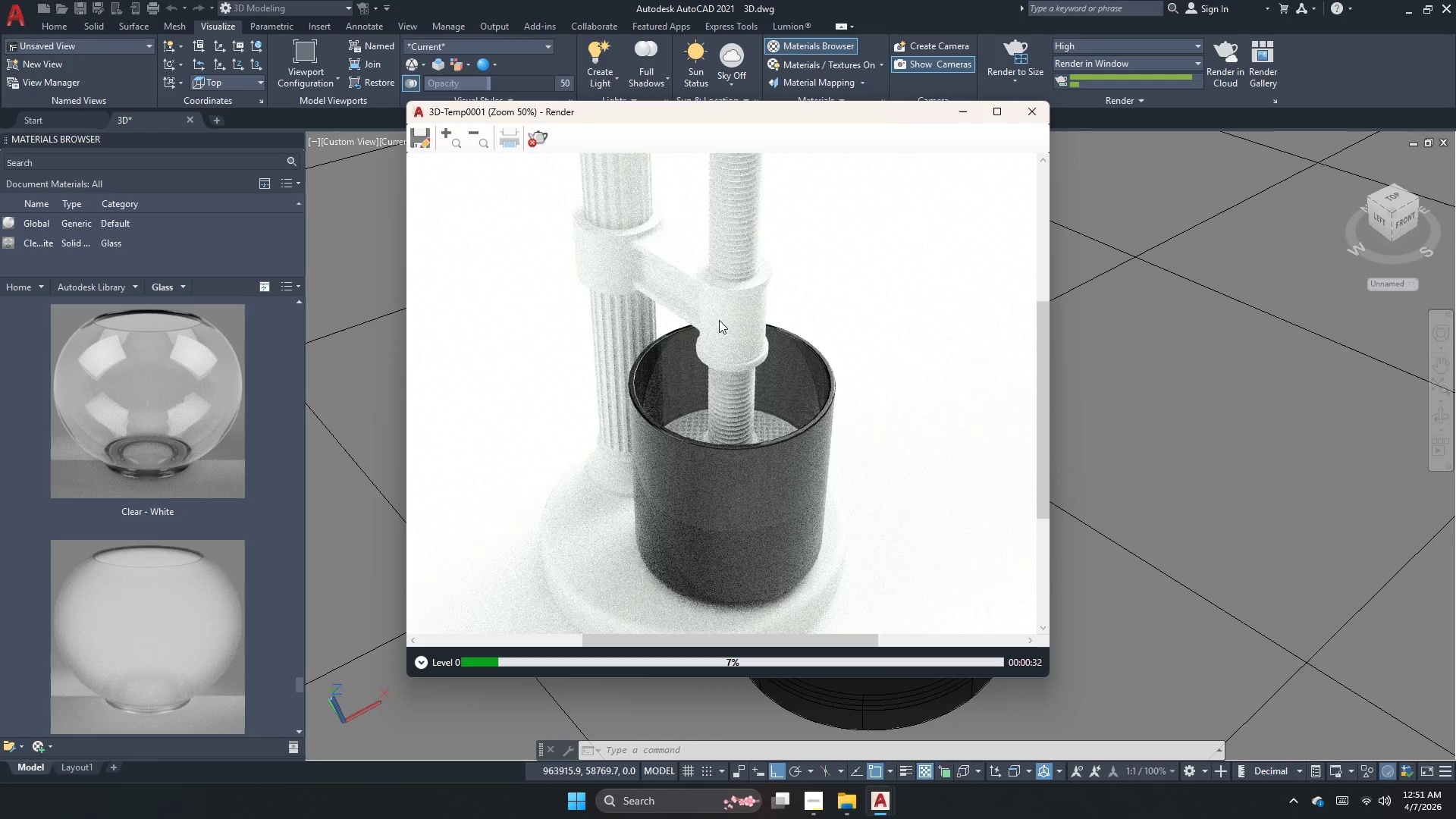 
scroll: coordinate [719, 320], scroll_direction: down, amount: 1.0
 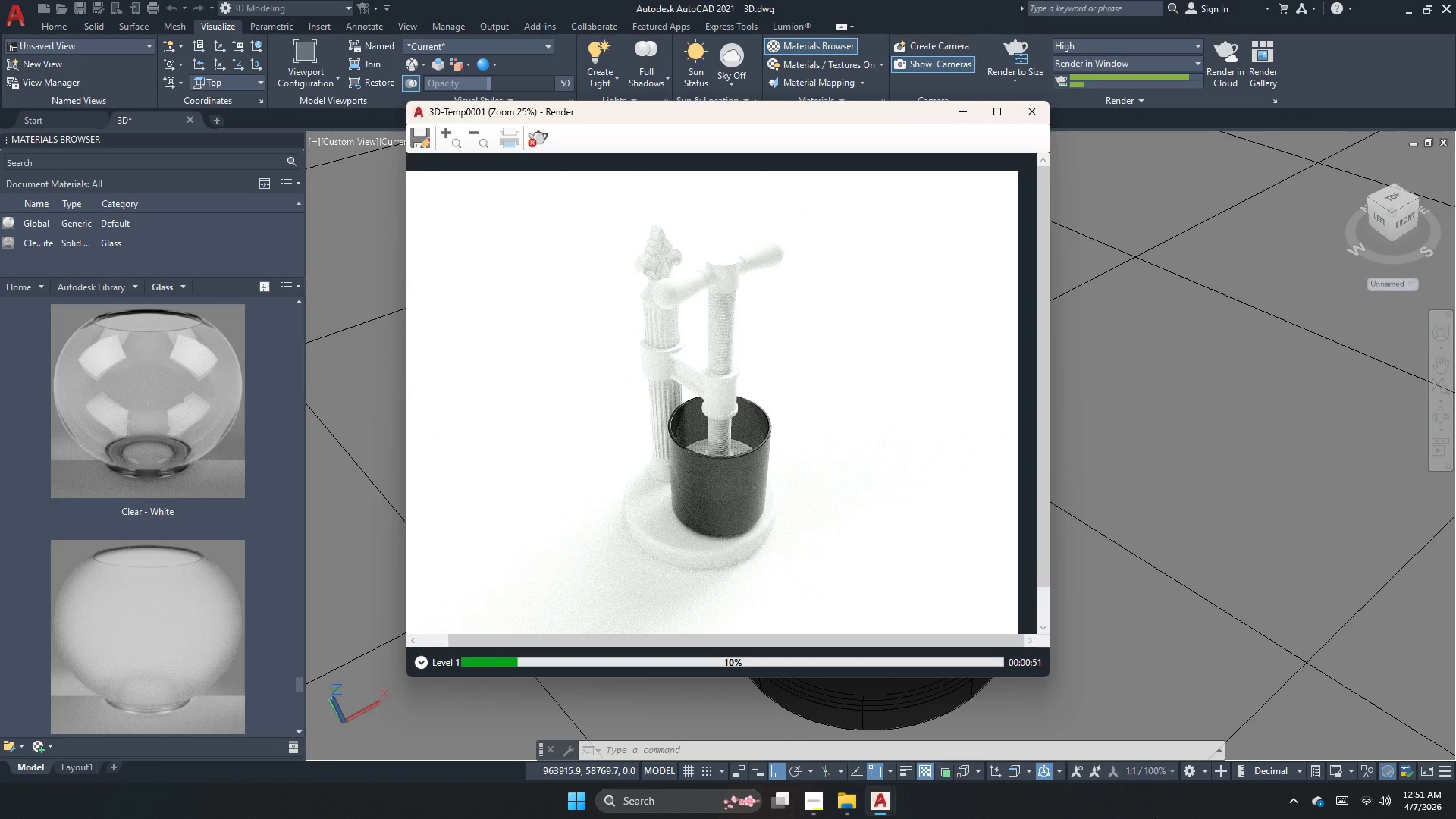 
wait(23.14)
 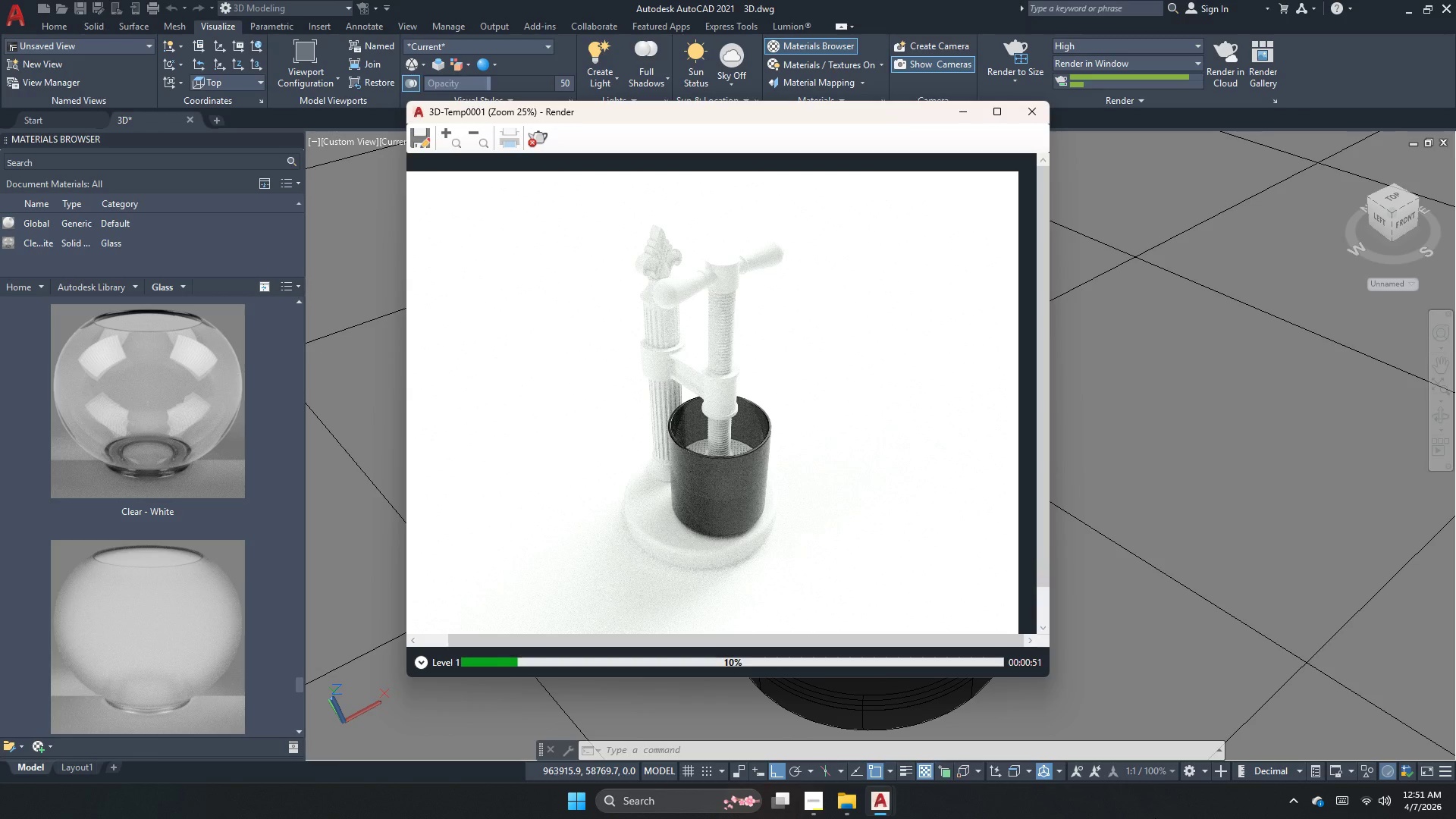 
scroll: coordinate [843, 436], scroll_direction: up, amount: 1.0
 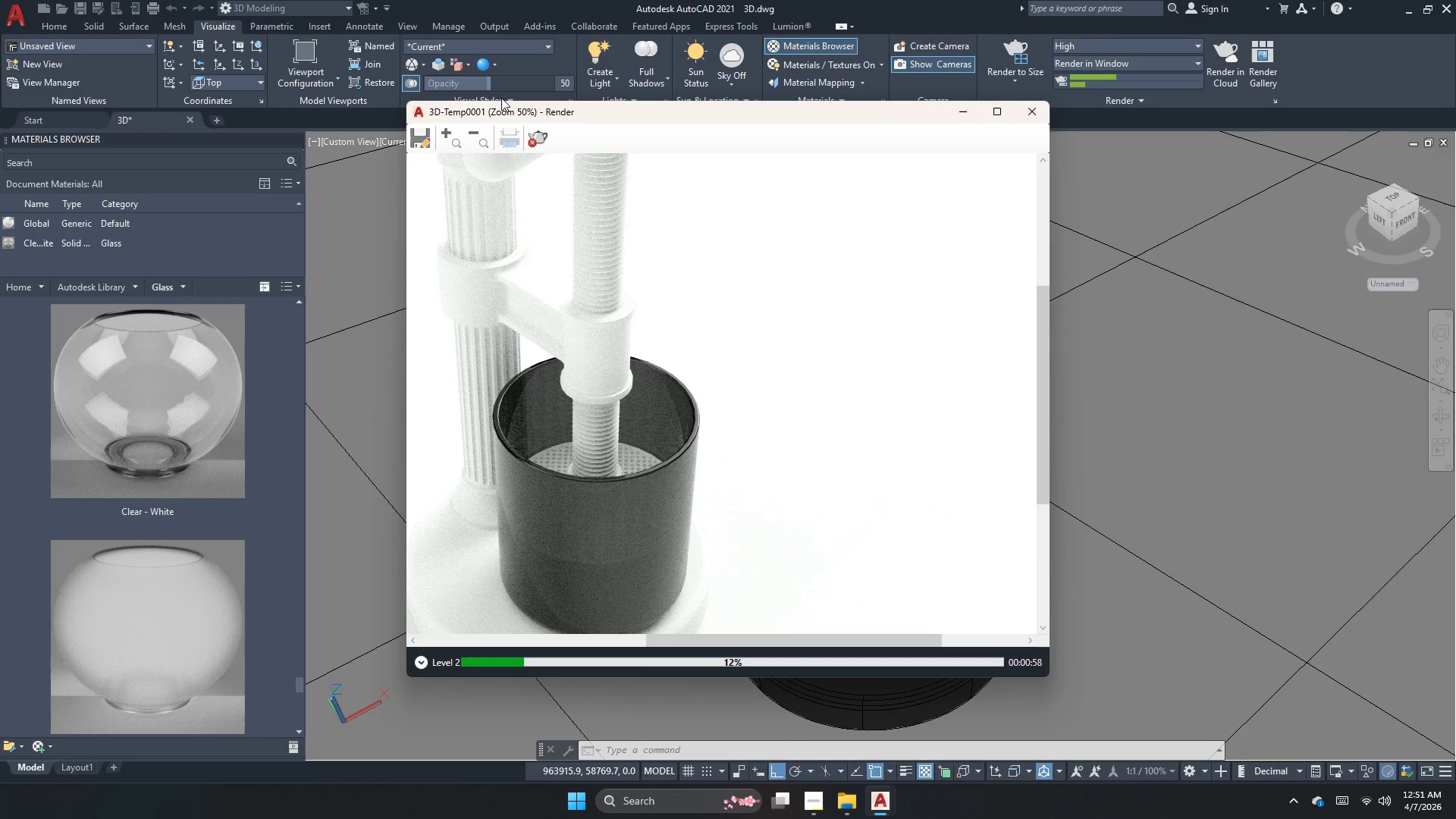 
left_click([538, 136])
 